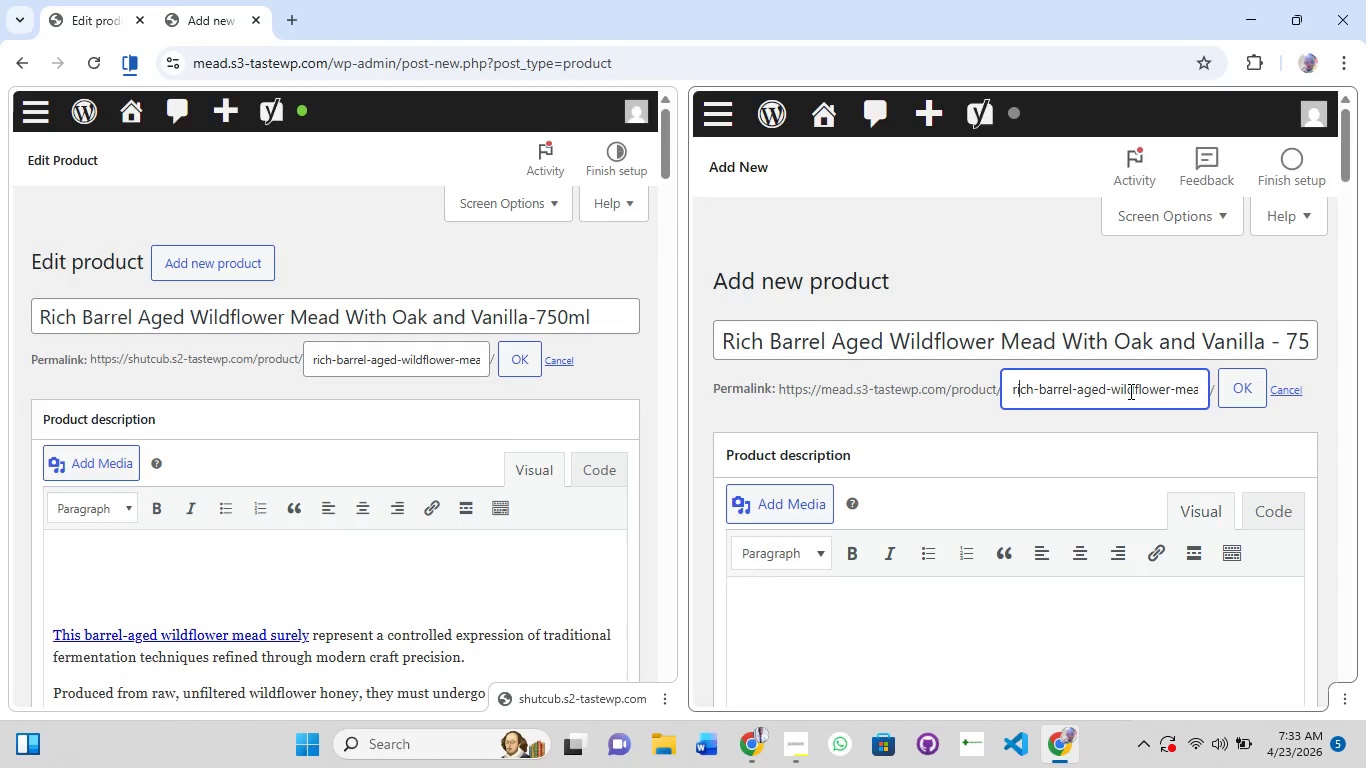 
key(ArrowRight)
 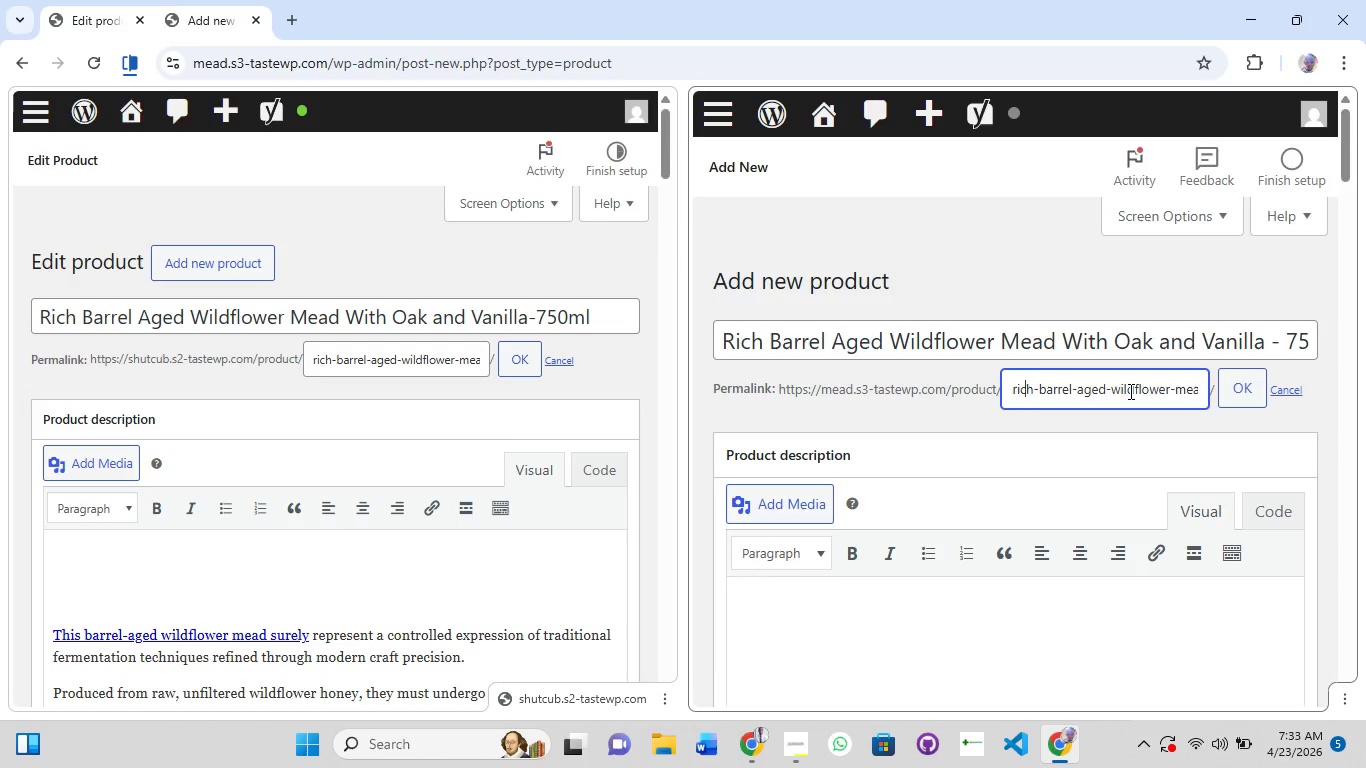 
key(ArrowRight)
 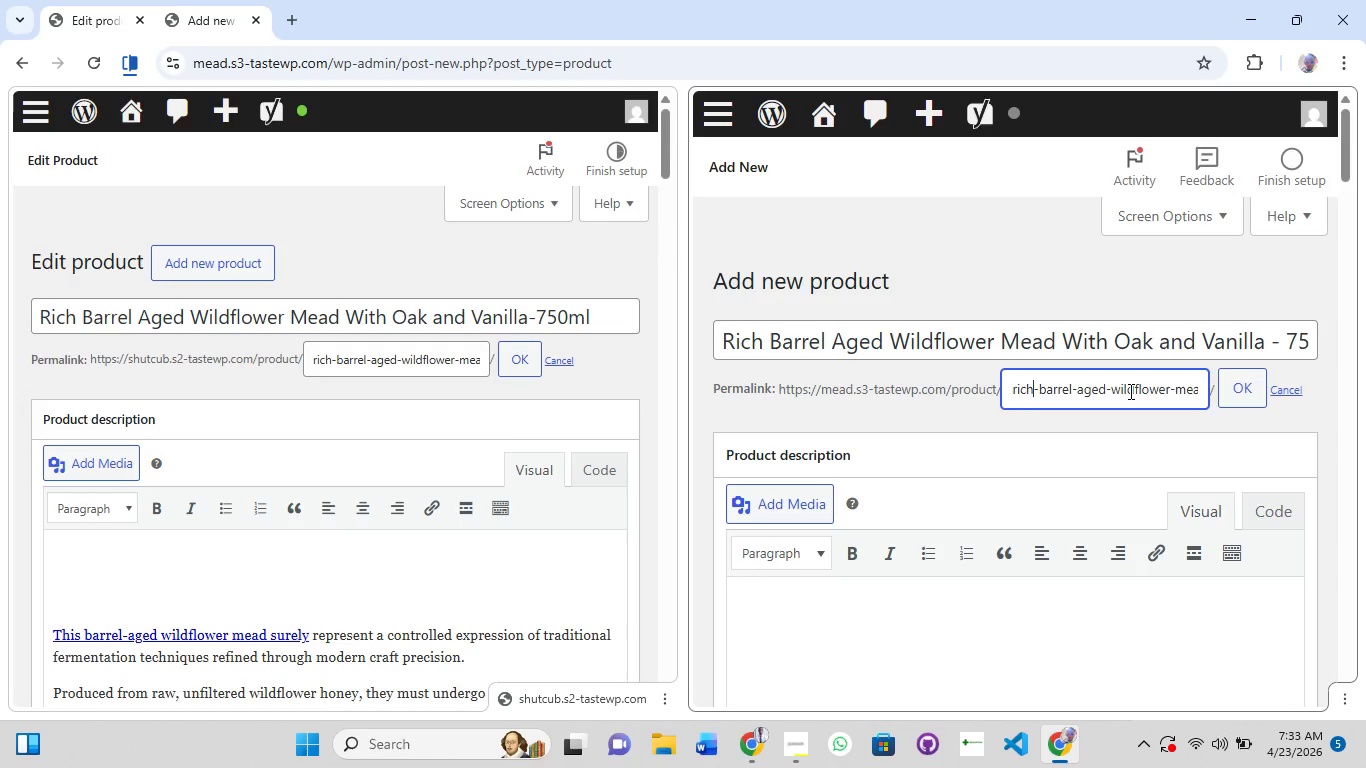 
hold_key(key=ArrowRight, duration=1.51)
 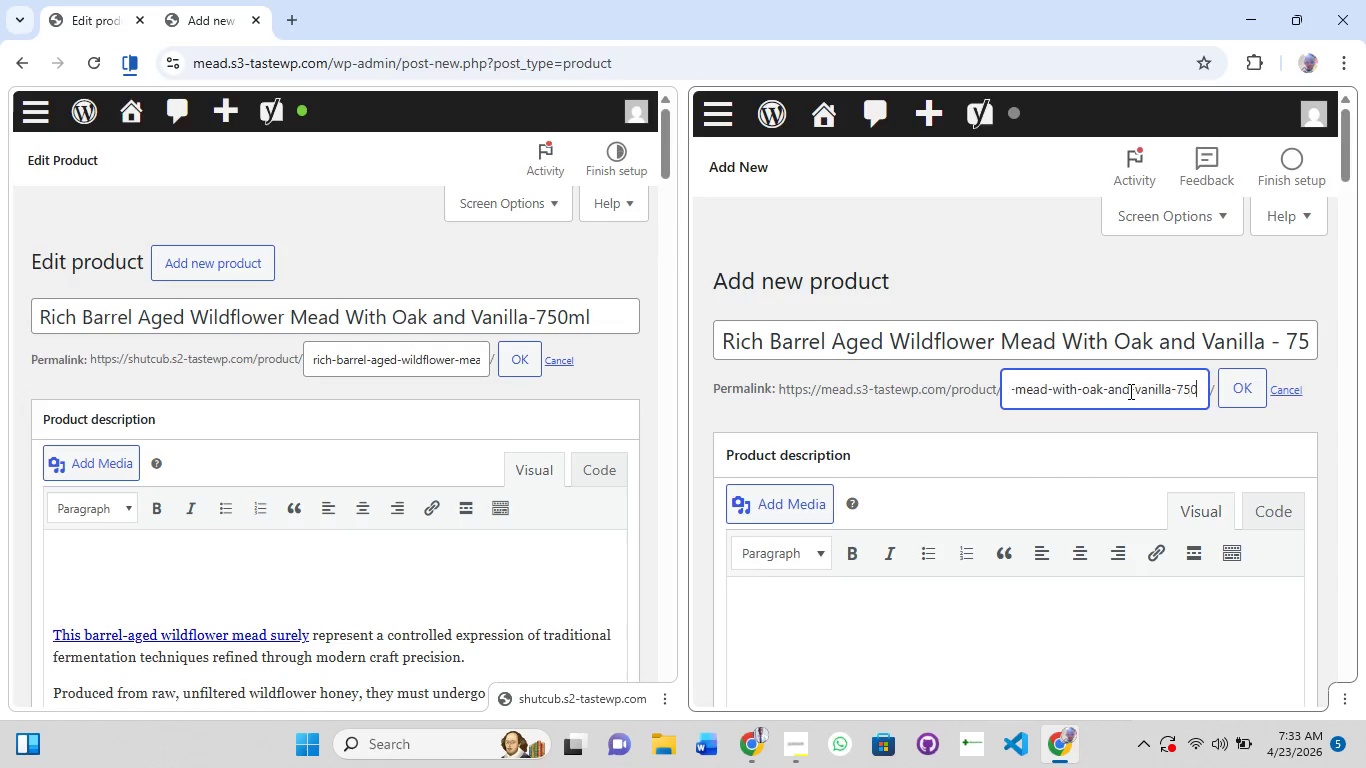 
hold_key(key=ArrowRight, duration=1.16)
 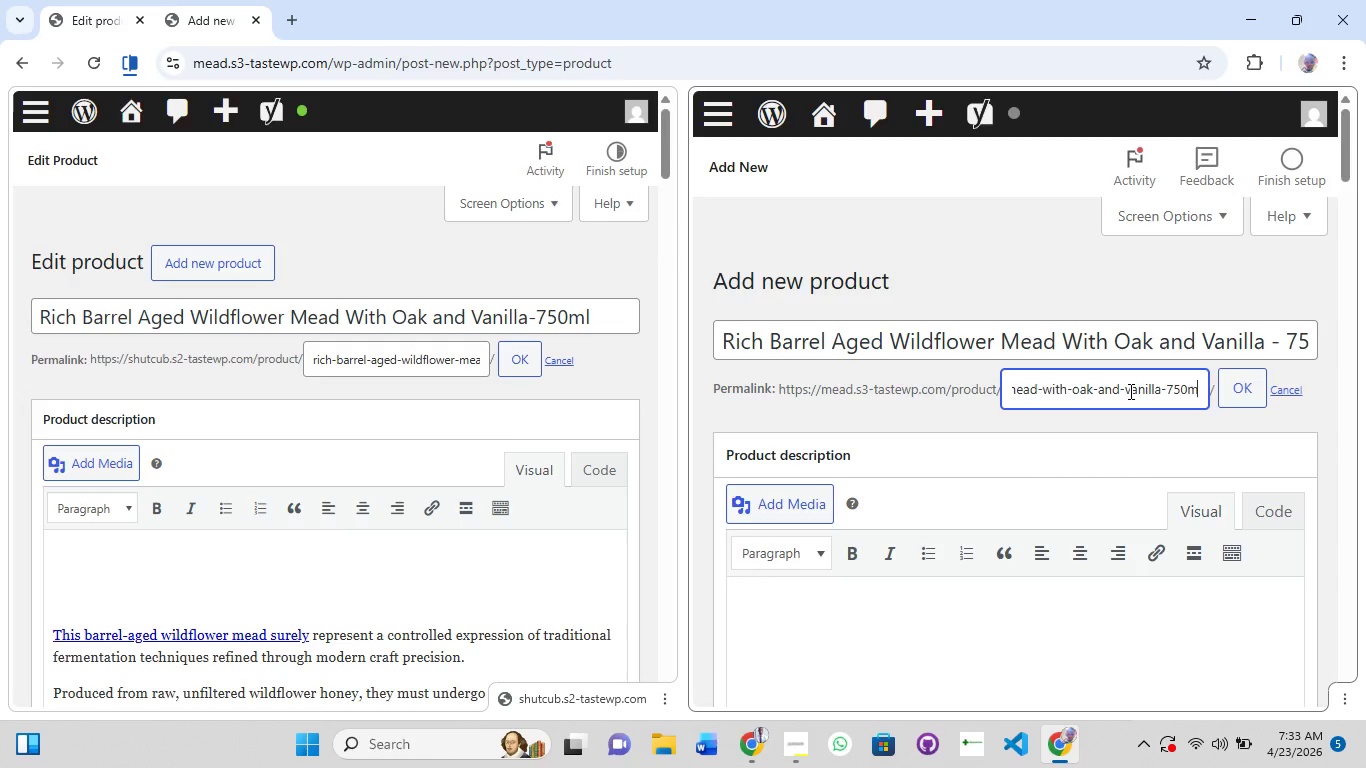 
hold_key(key=ArrowRight, duration=7.86)
 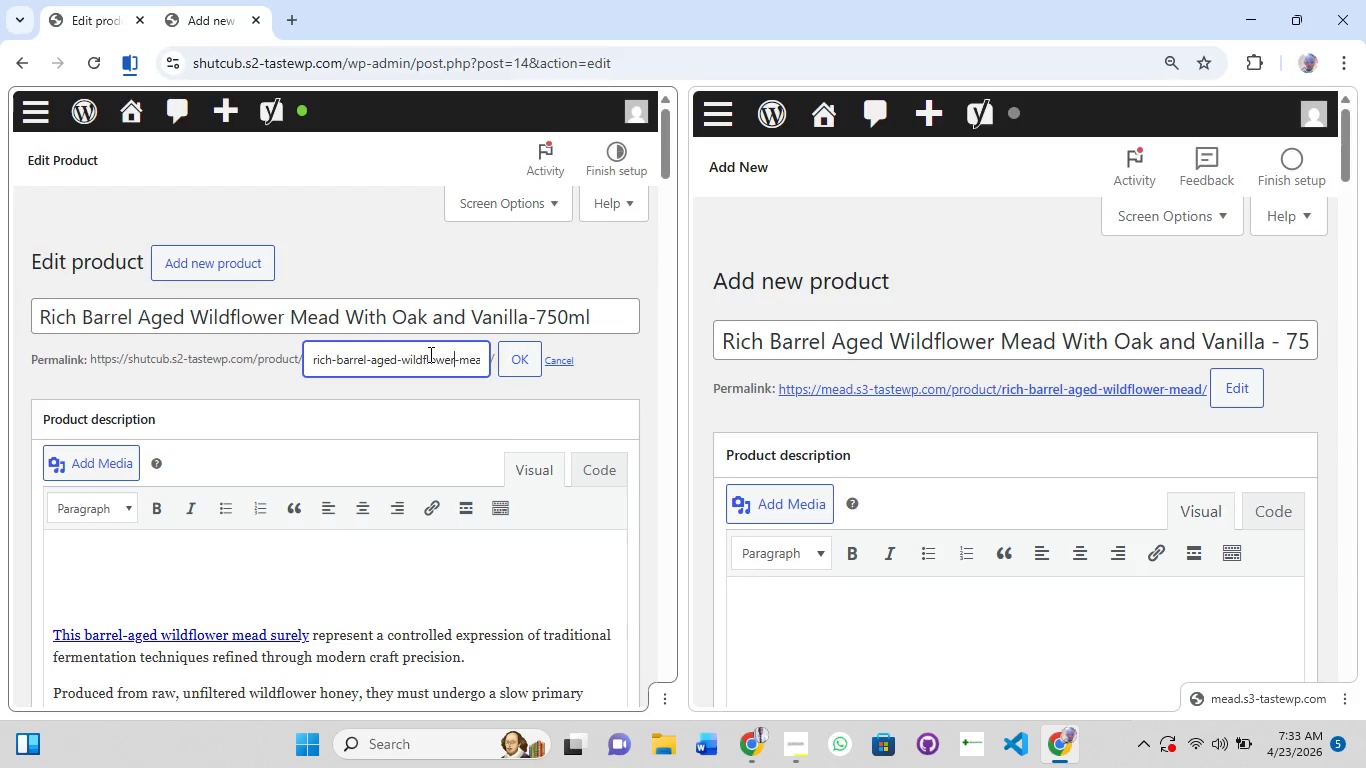 
hold_key(key=Backspace, duration=0.67)
 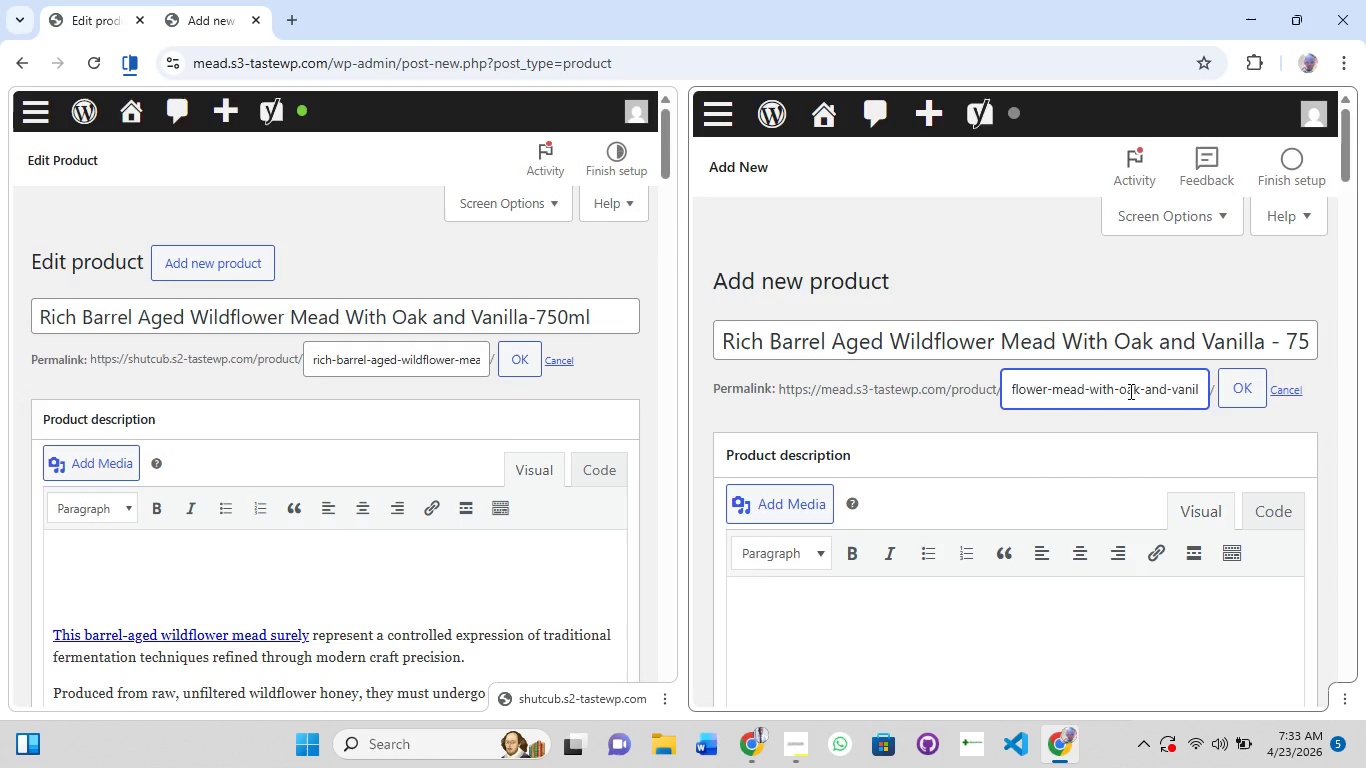 
hold_key(key=Backspace, duration=0.86)
 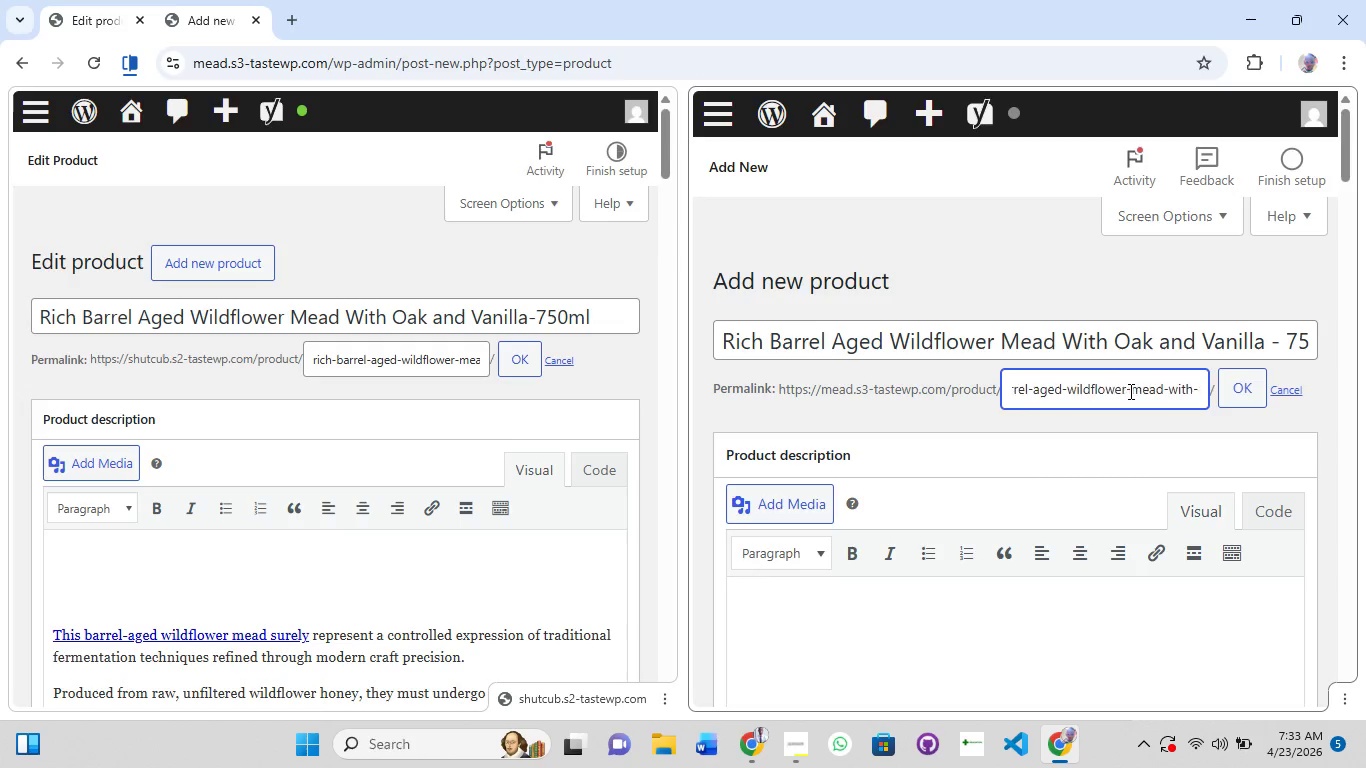 
key(Backspace)
 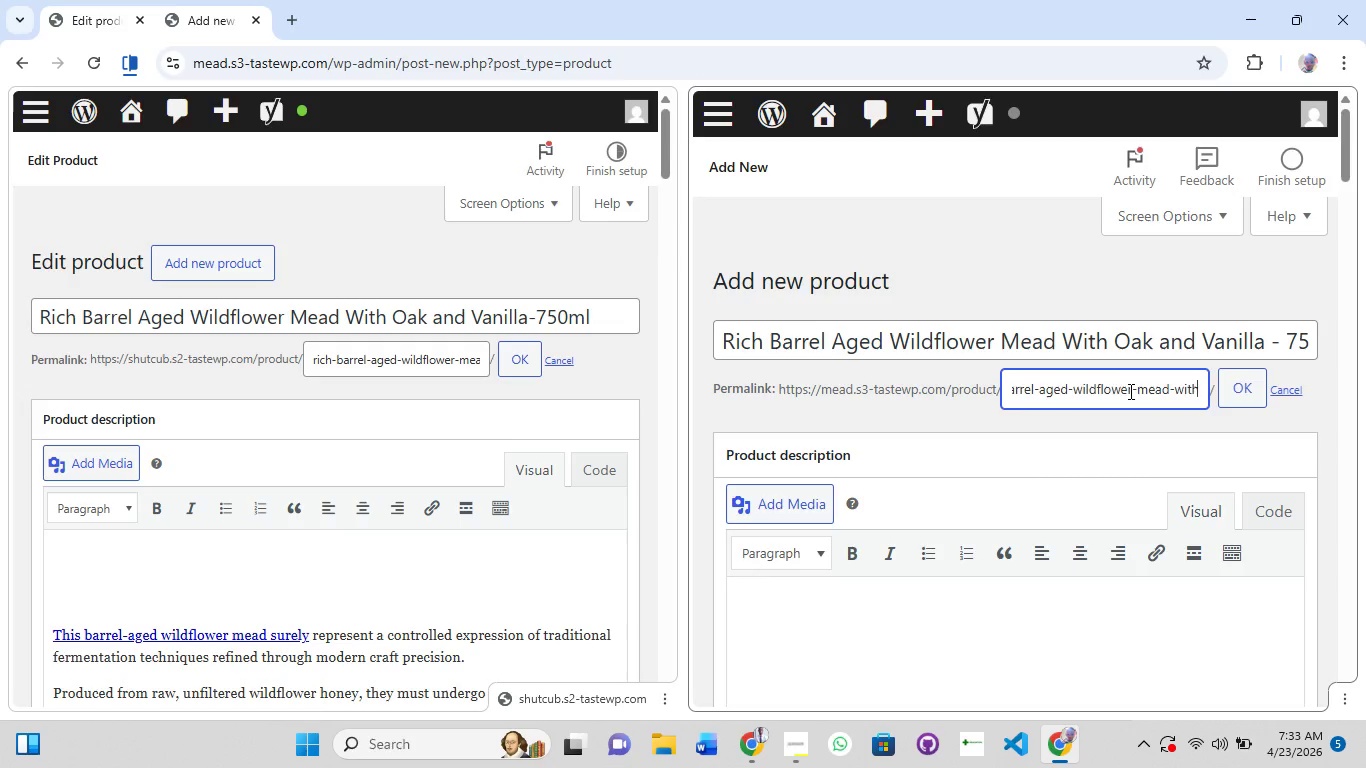 
key(Backspace)
 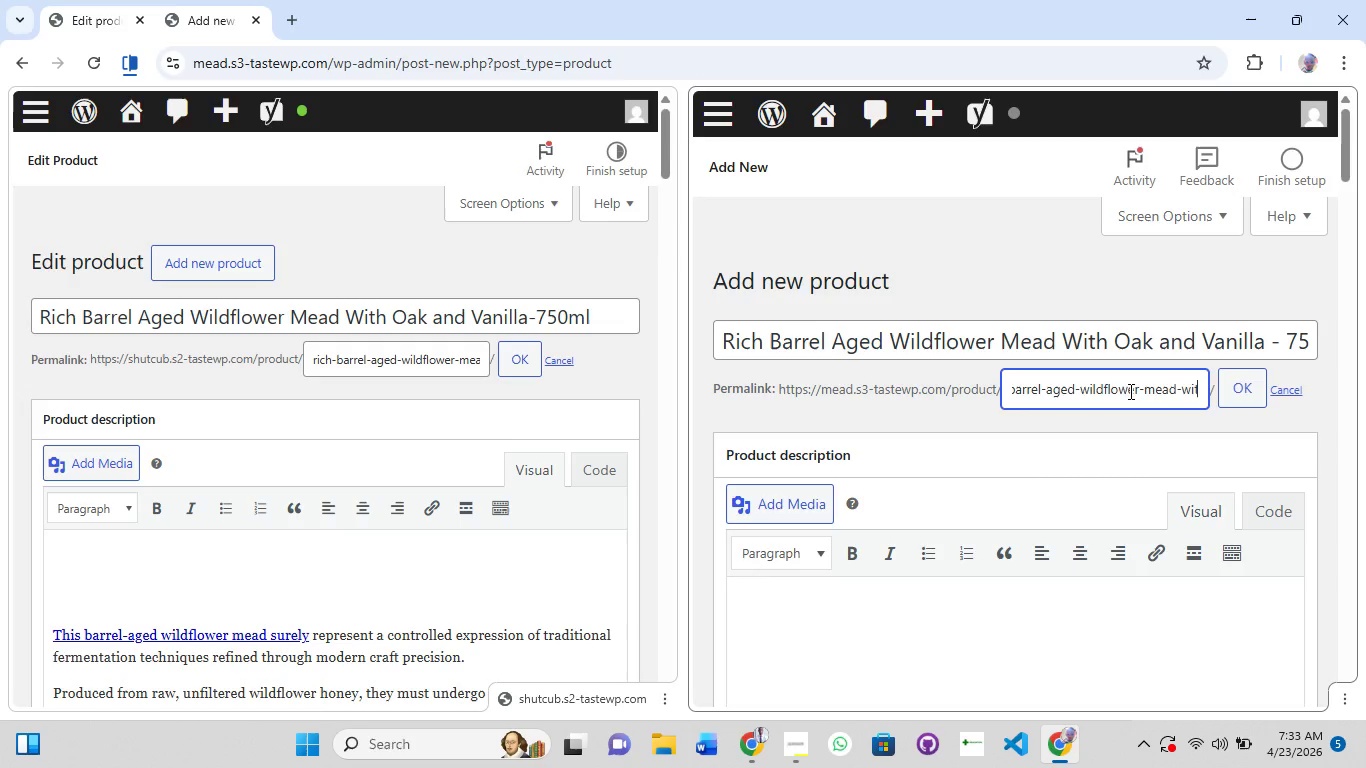 
key(Backspace)
 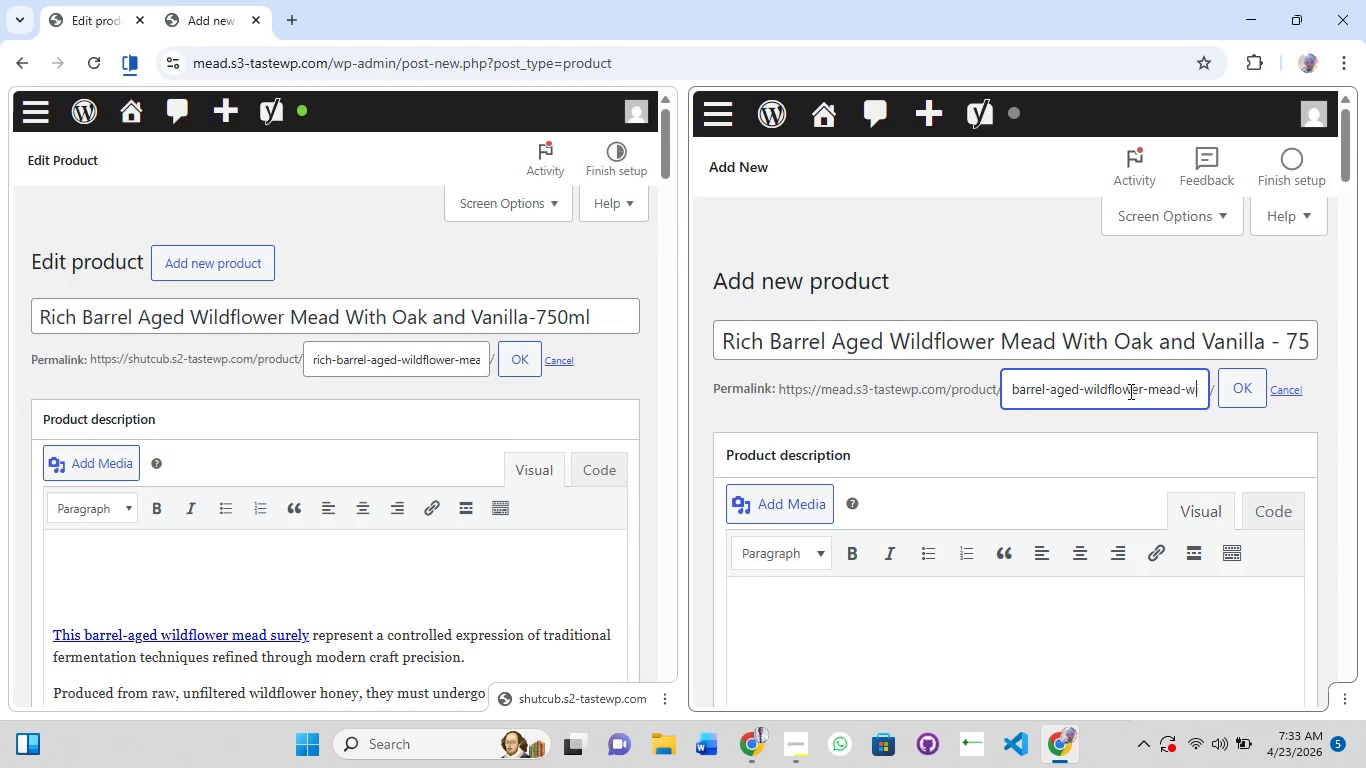 
key(Backspace)
 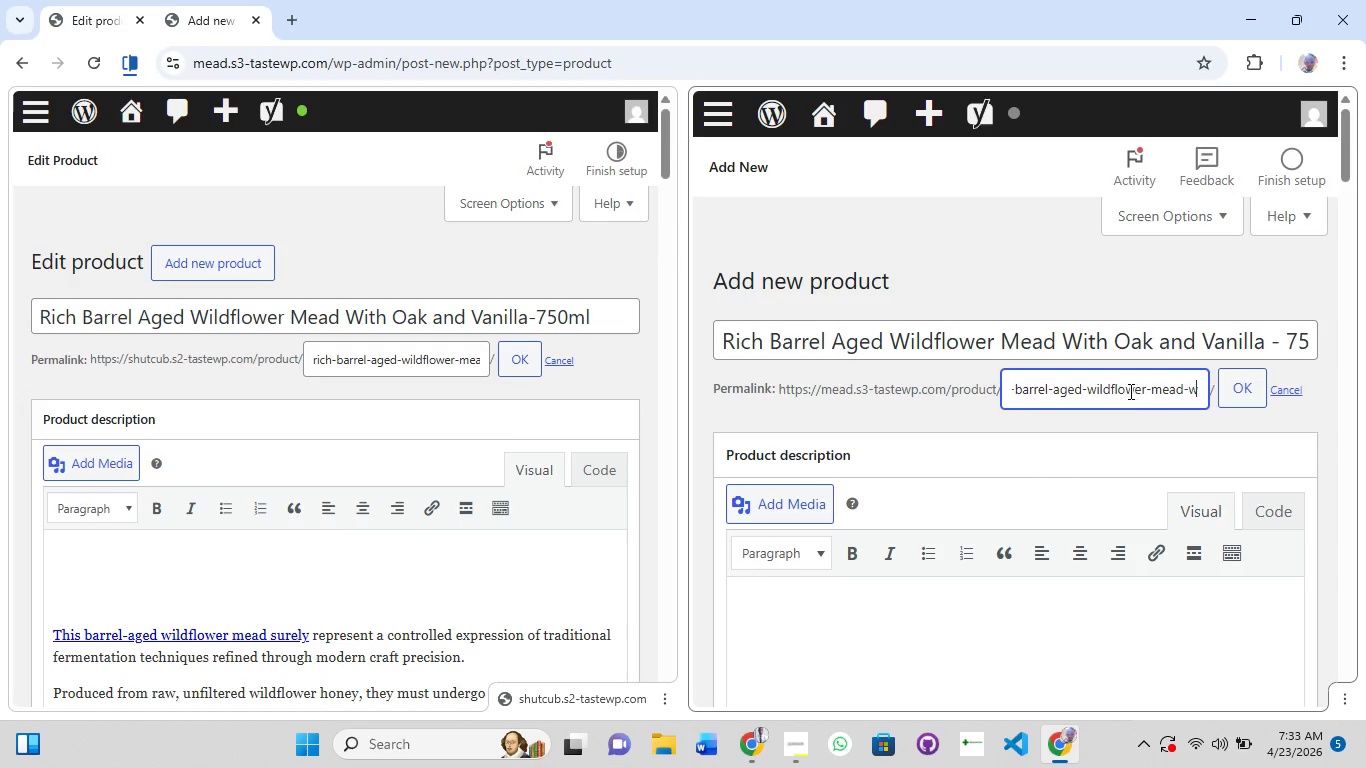 
key(Backspace)
 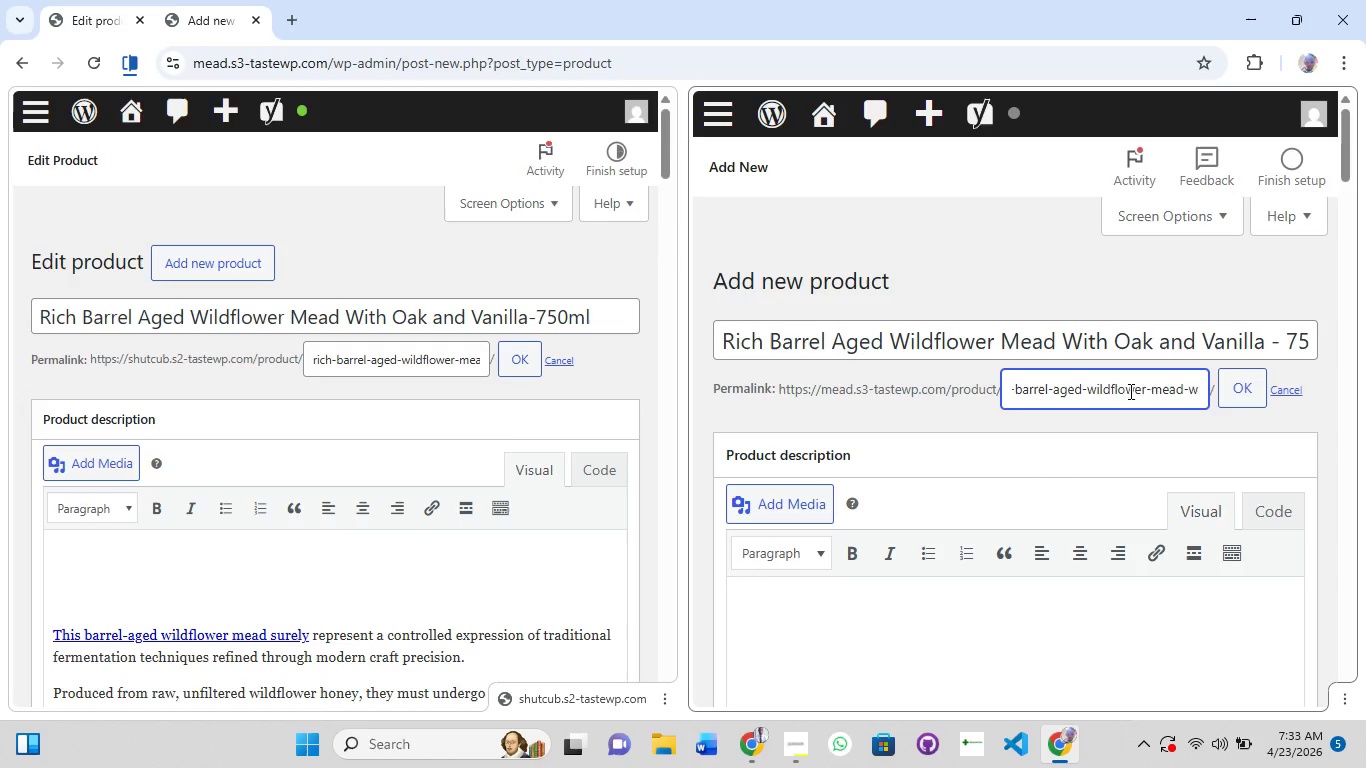 
key(Backspace)
 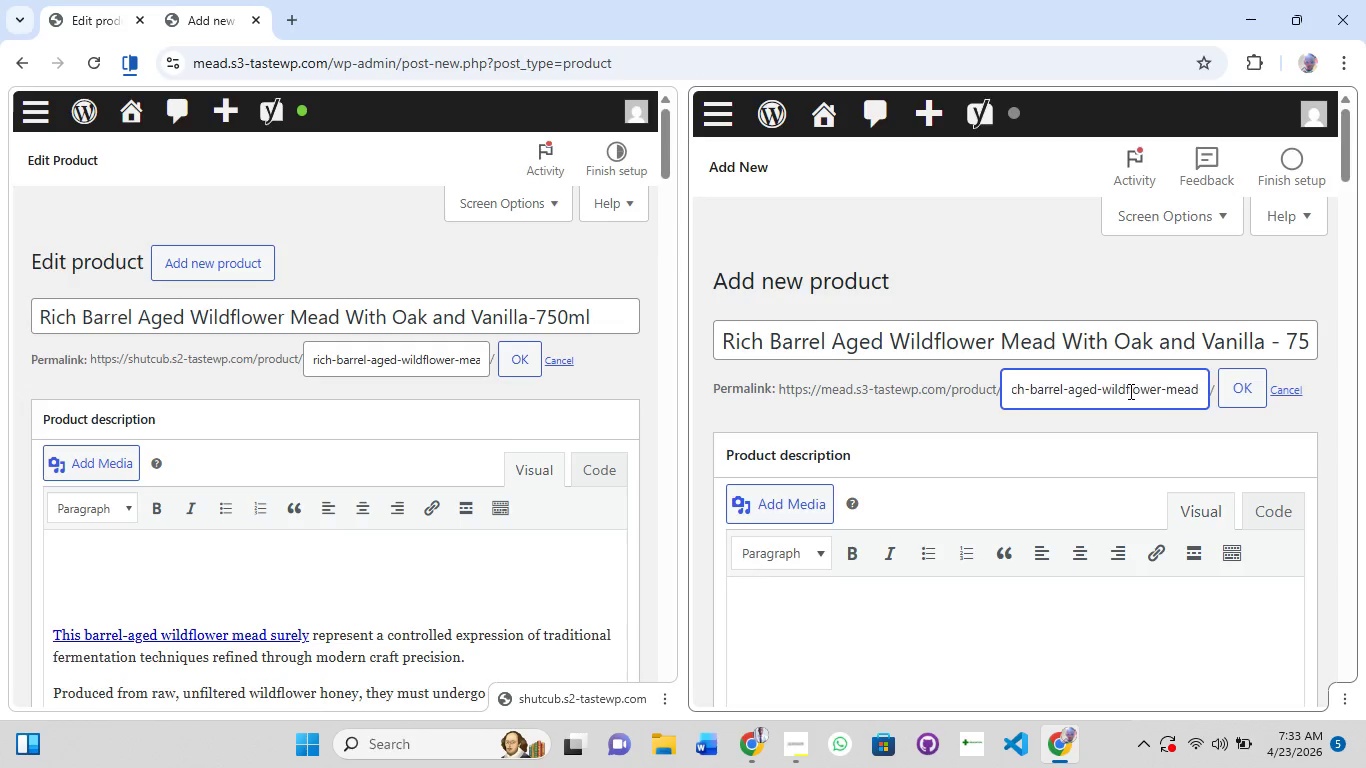 
key(Backspace)
 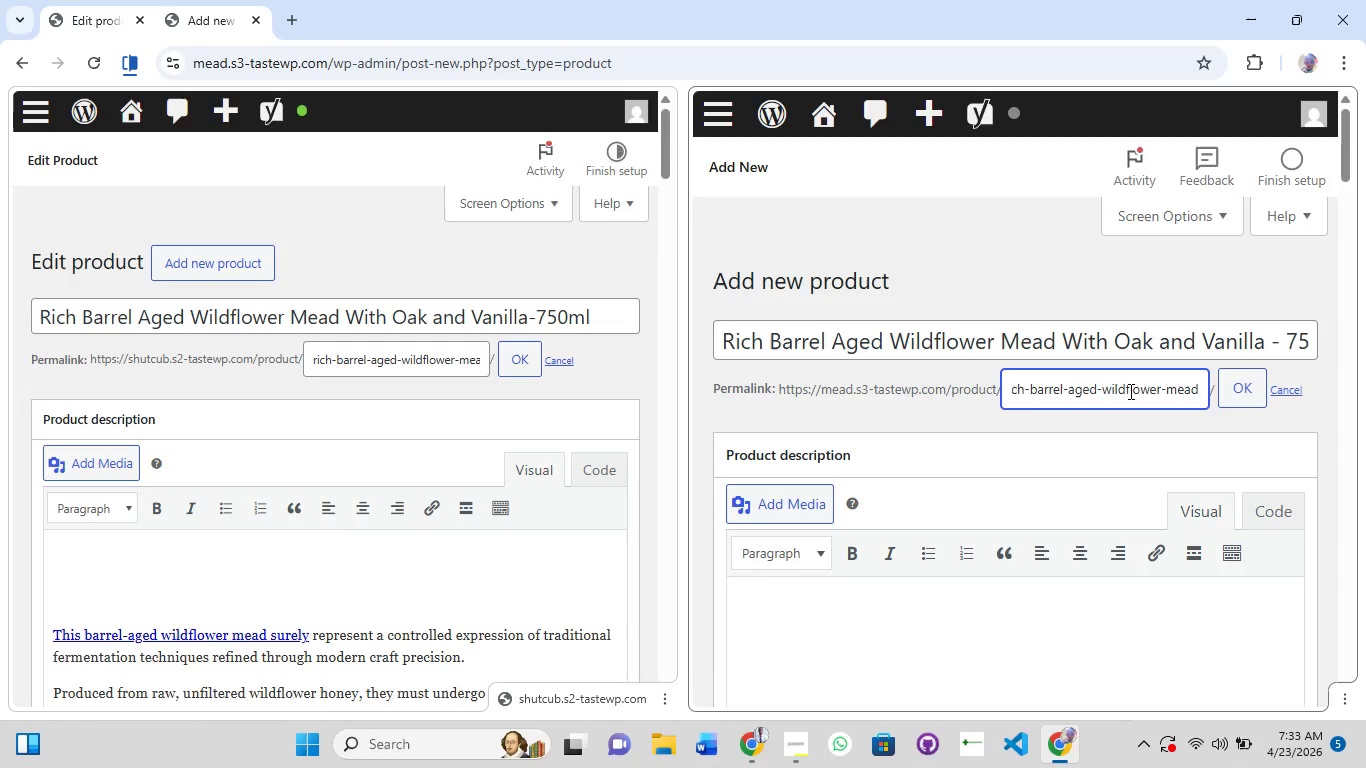 
key(Enter)
 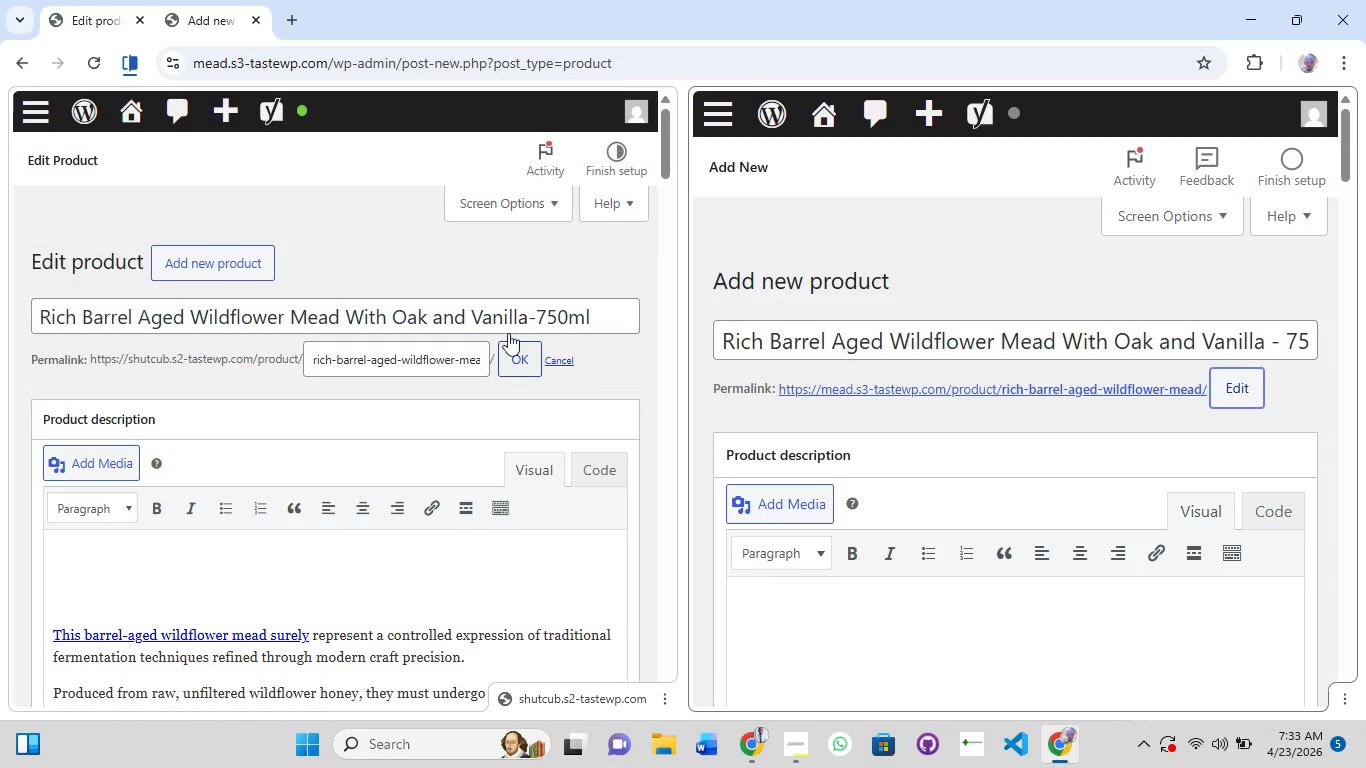 
left_click([427, 354])
 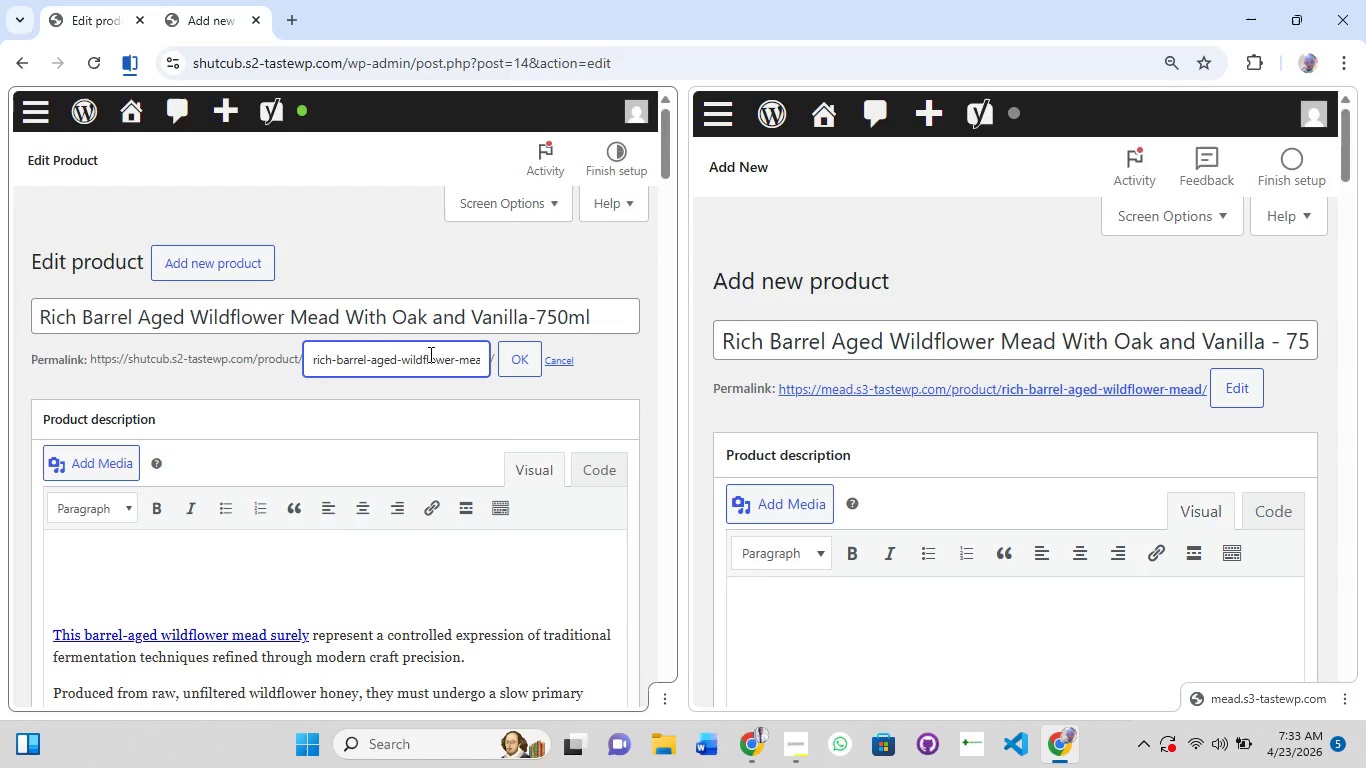 
hold_key(key=ArrowRight, duration=1.27)
 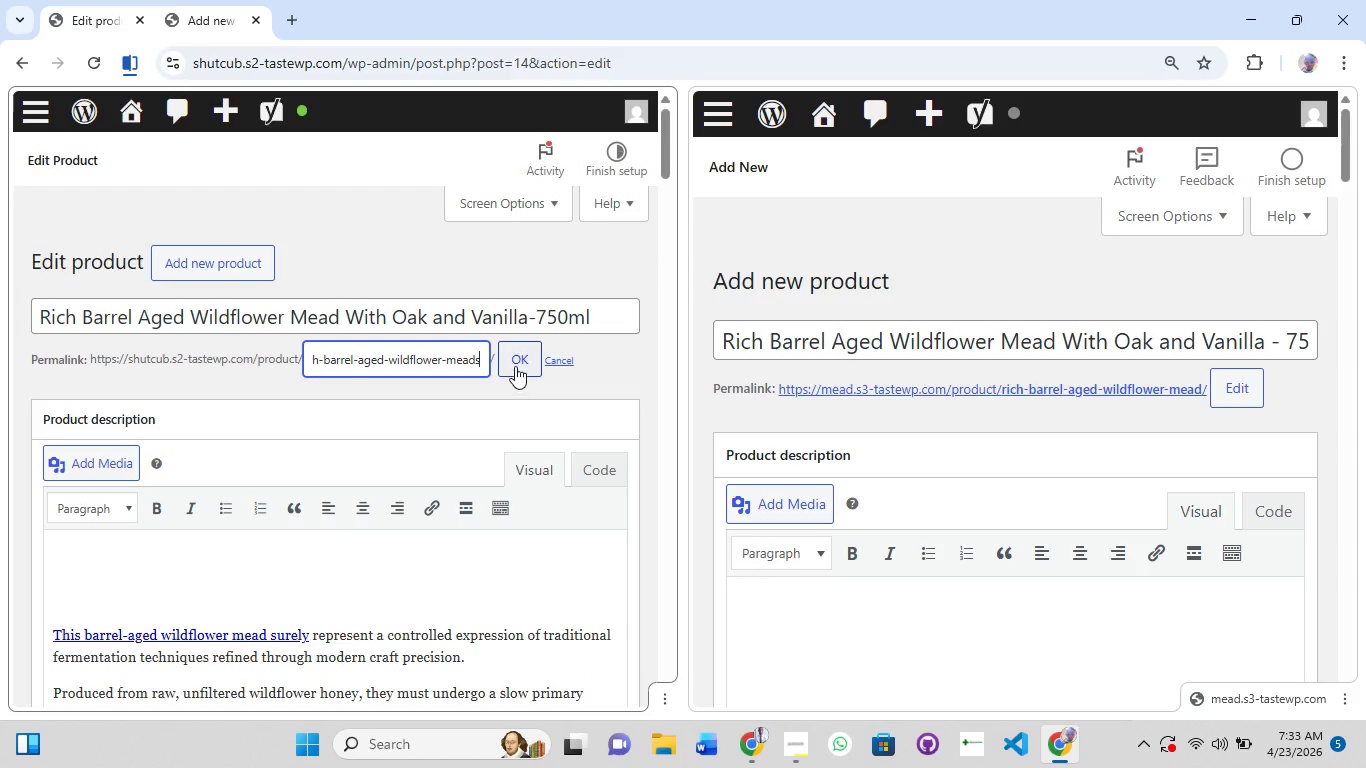 
left_click([517, 357])
 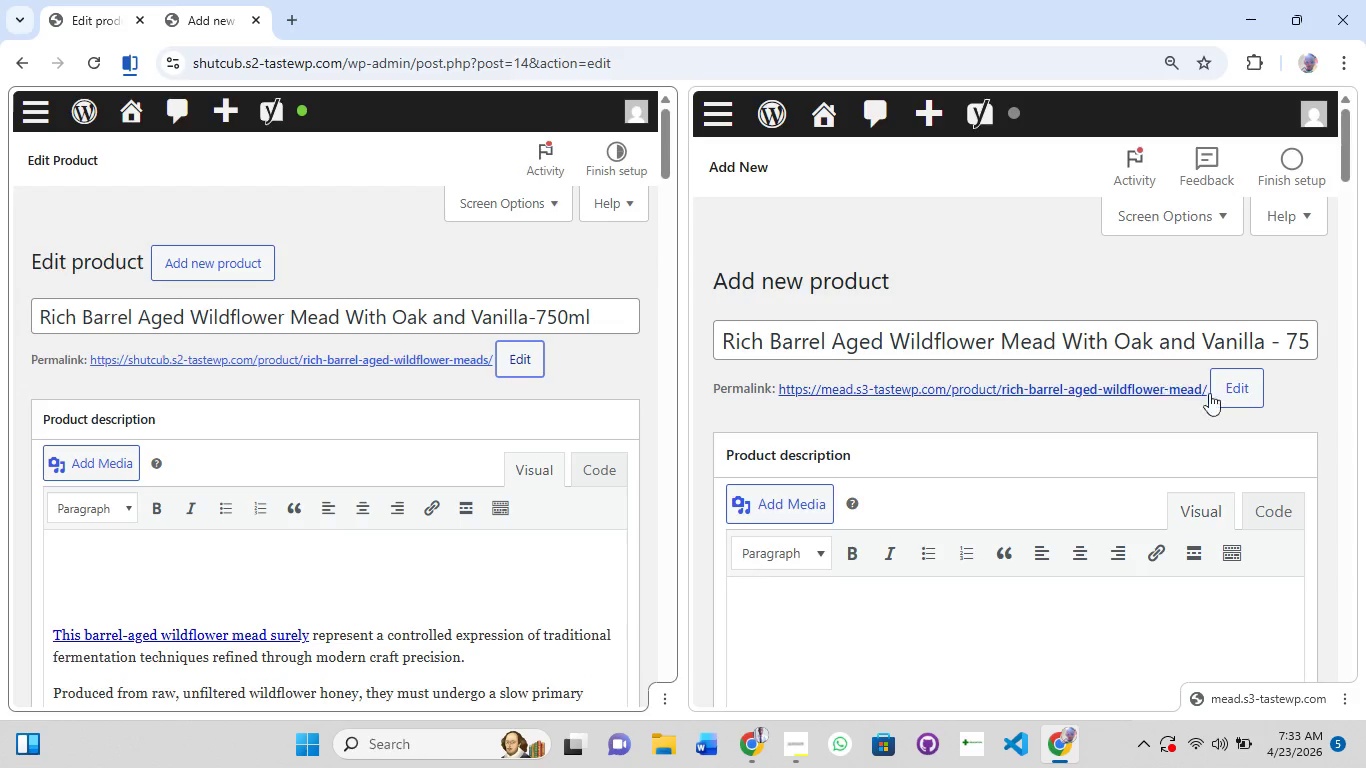 
left_click([1246, 394])
 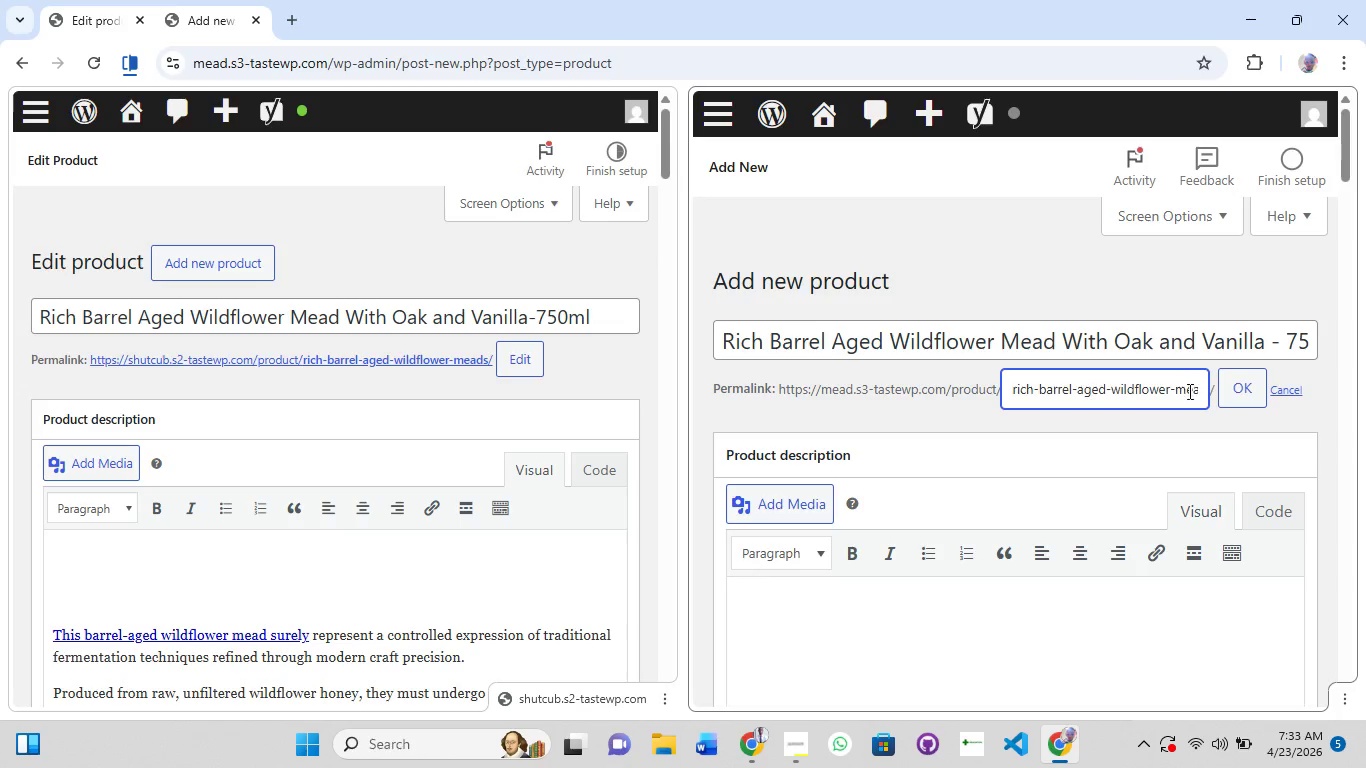 
left_click([1187, 390])
 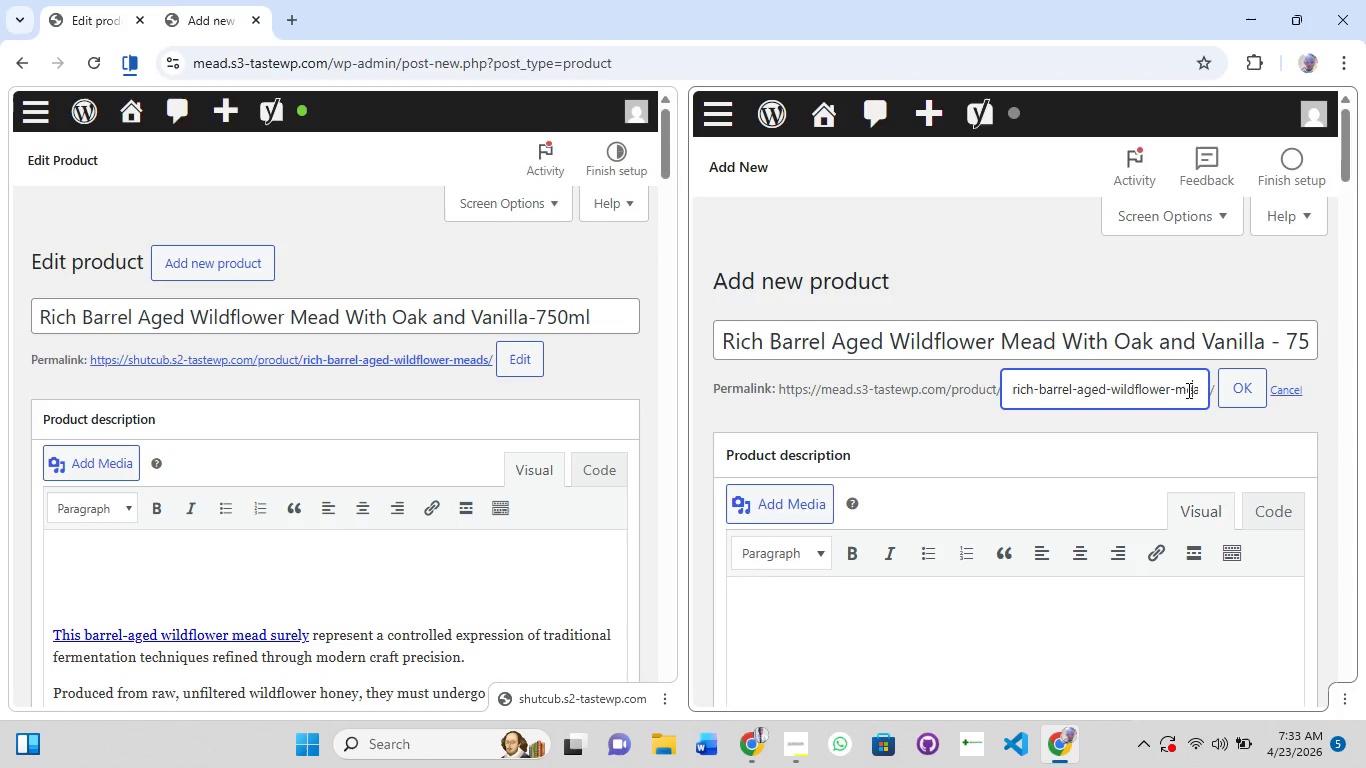 
hold_key(key=ArrowRight, duration=0.98)
 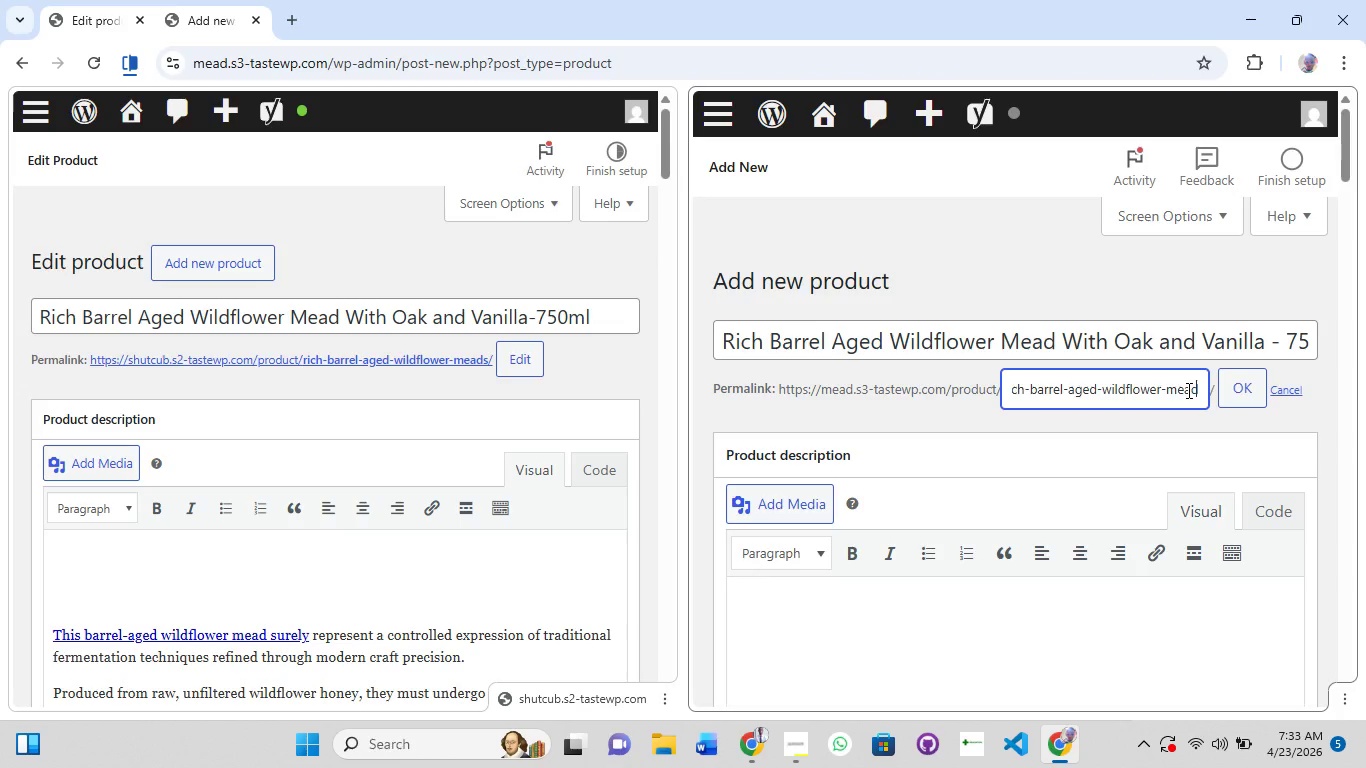 
key(S)
 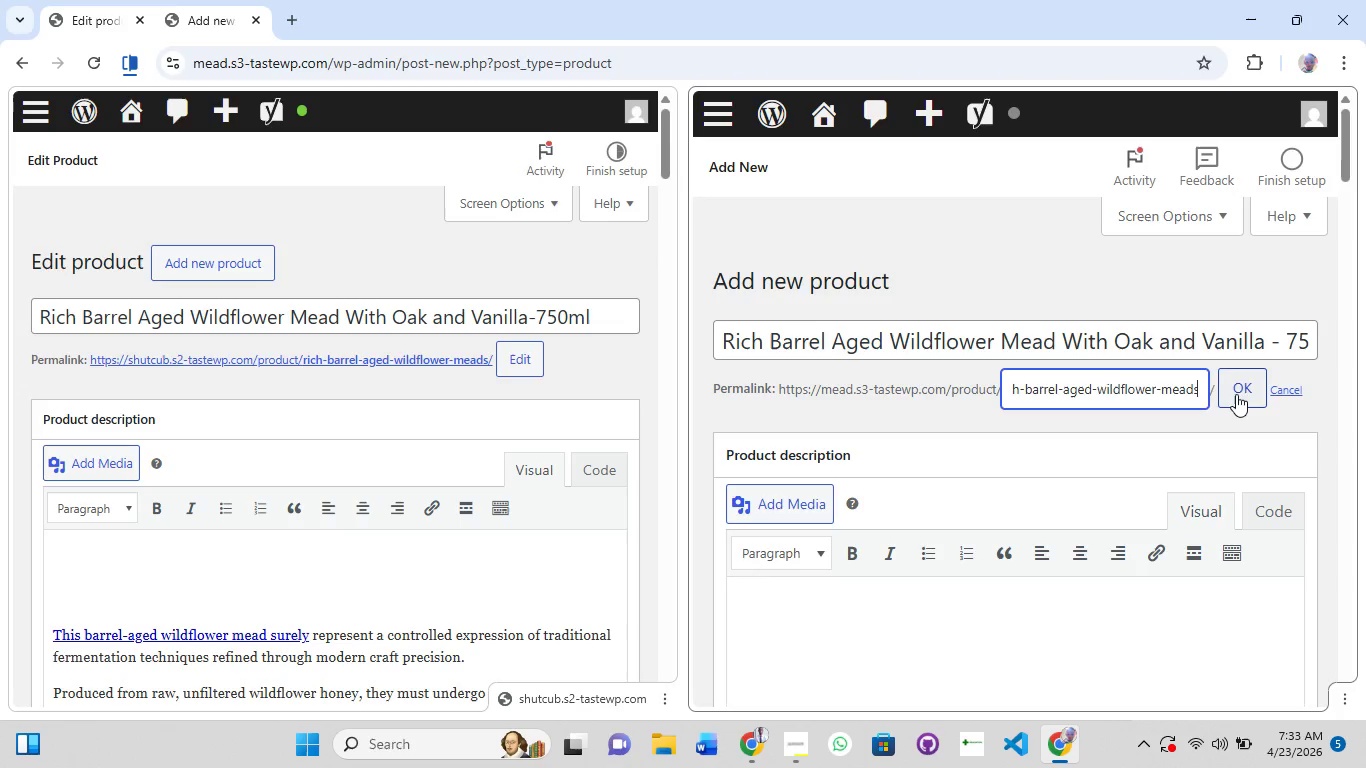 
left_click([1239, 394])
 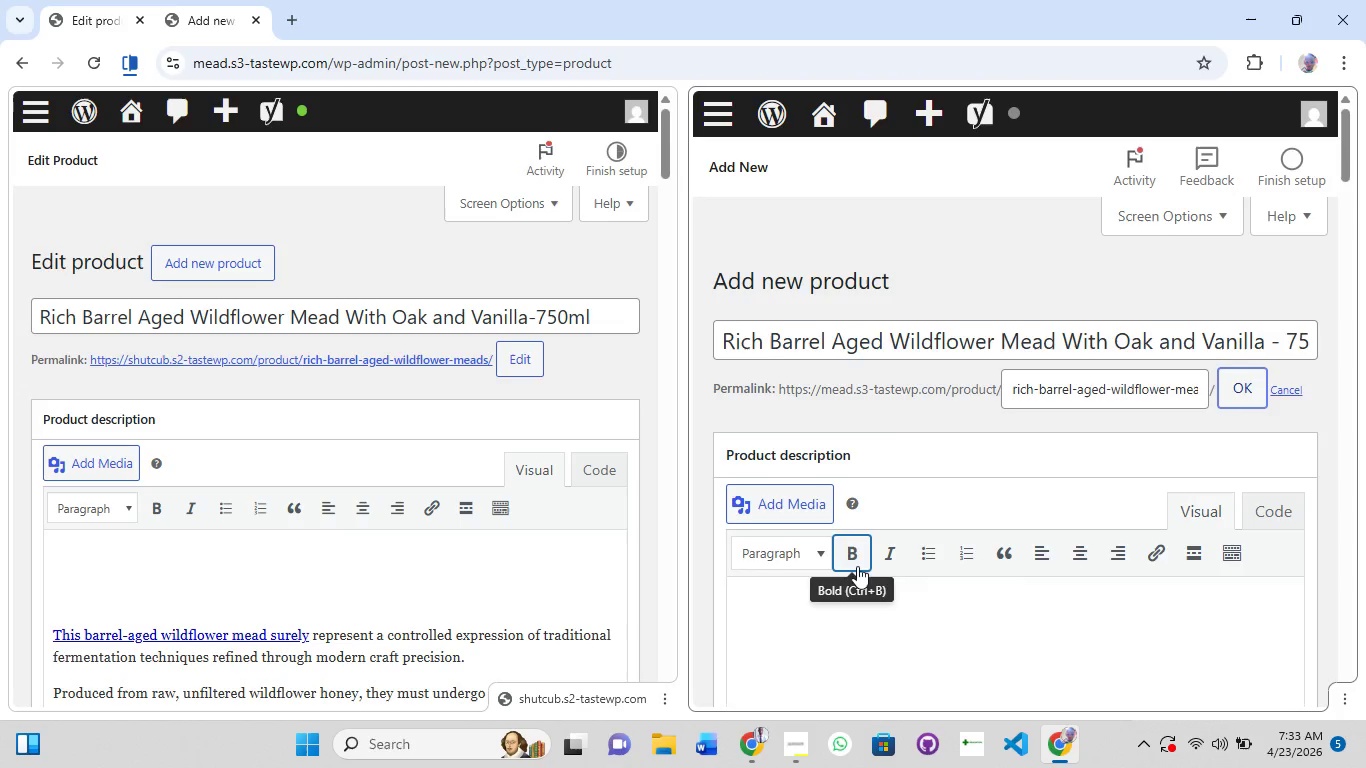 
scroll: coordinate [367, 542], scroll_direction: down, amount: 7.0
 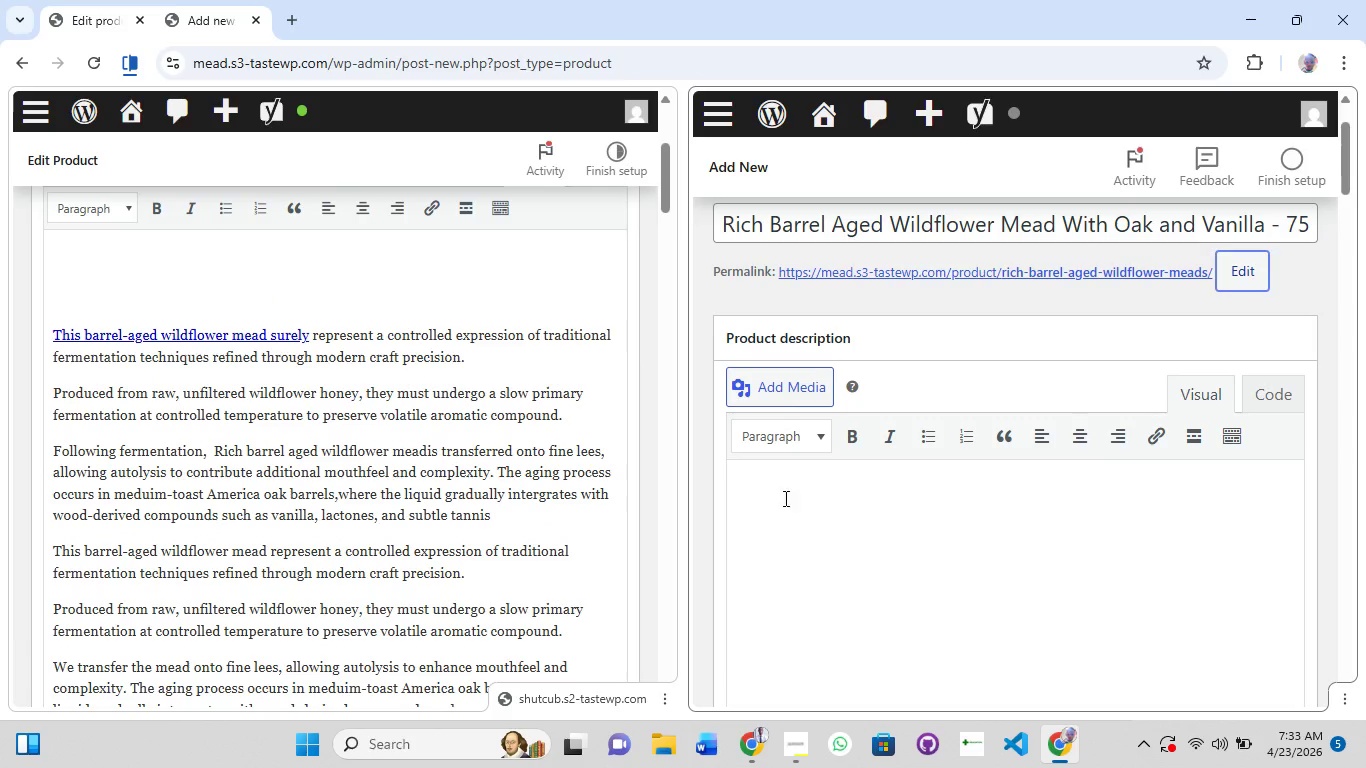 
left_click([777, 500])
 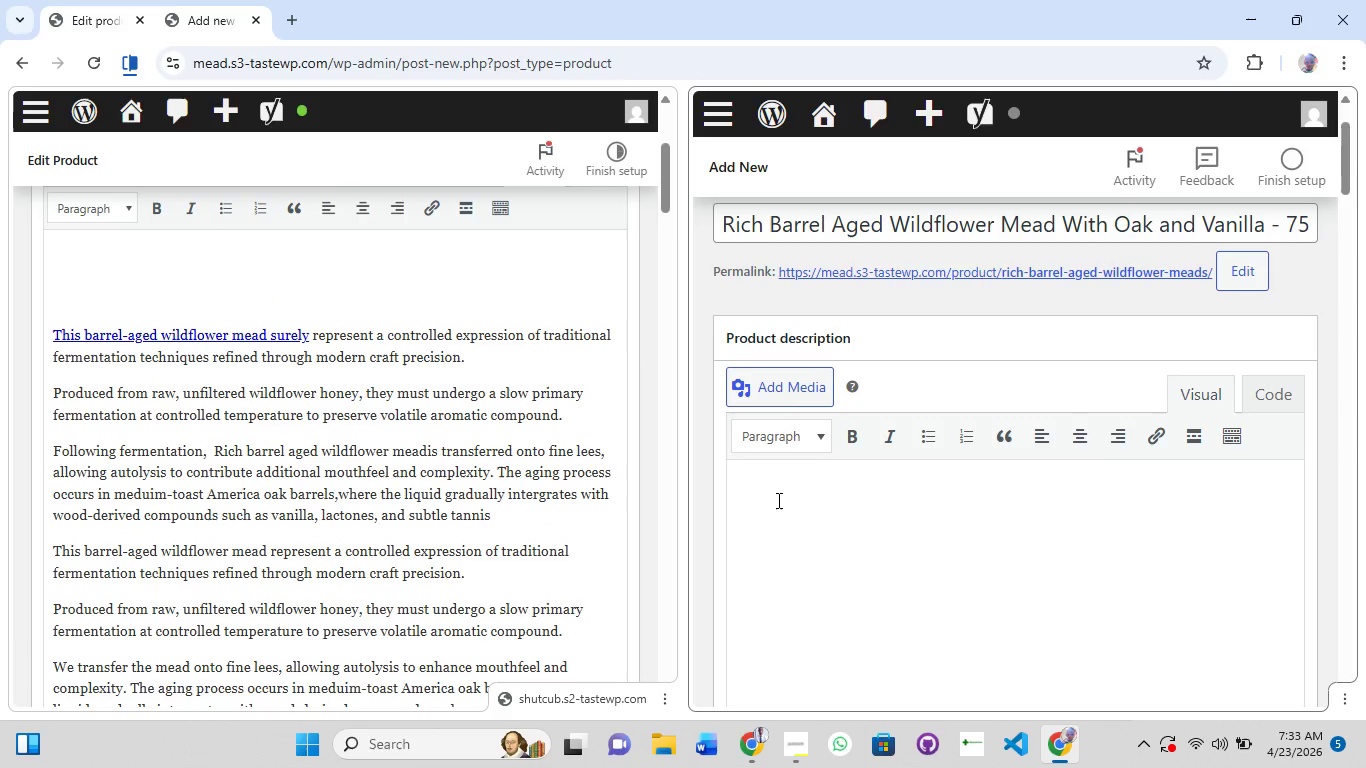 
type(this )
key(Backspace)
key(Backspace)
key(Backspace)
key(Backspace)
key(Backspace)
type(This barrel agr)
key(Backspace)
type(ed wildflower mead surely represnt)
key(Backspace)
key(Backspace)
type(ents a ontrolled expression of tradintional fermentation teh)
key(Backspace)
type(chno)
key(Backspace)
type(iques refined through modern craft precision.)
 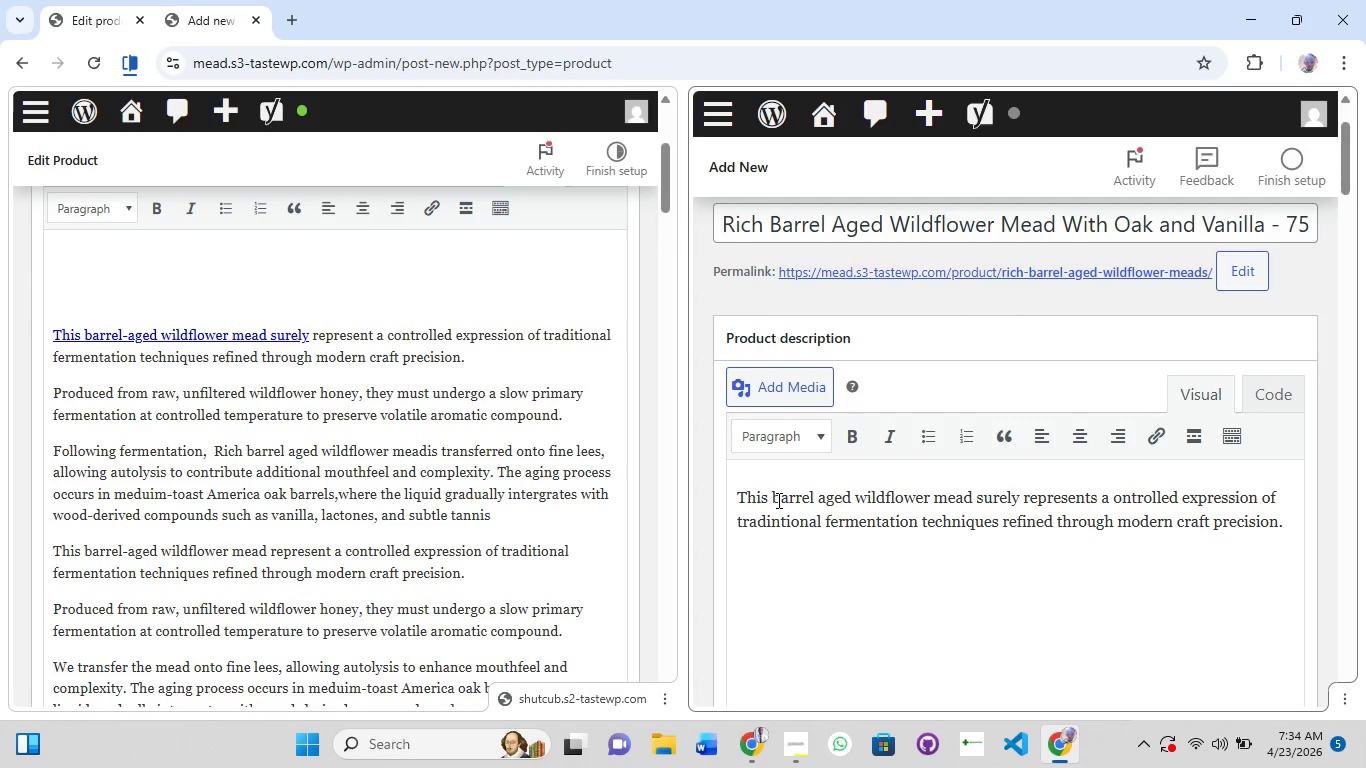 
key(Enter)
 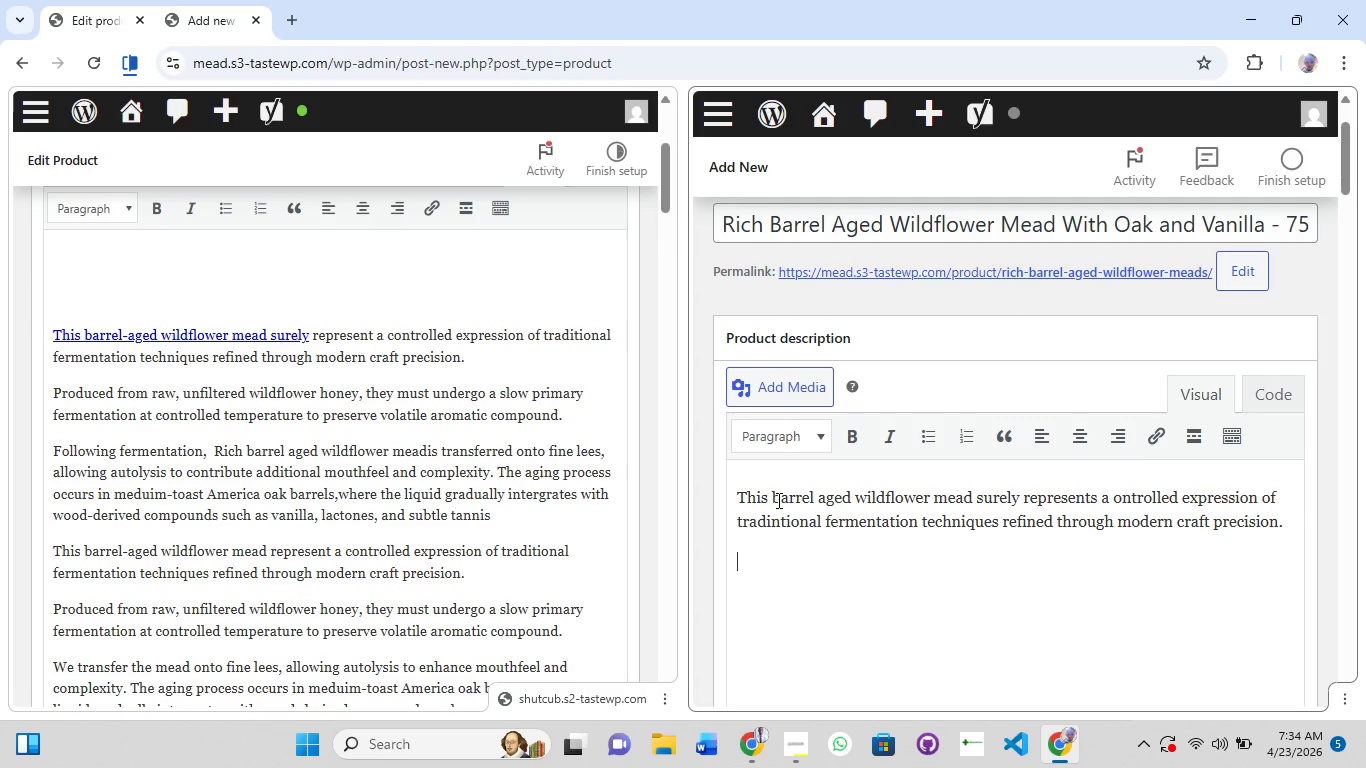 
hold_key(key=ShiftRight, duration=0.41)
 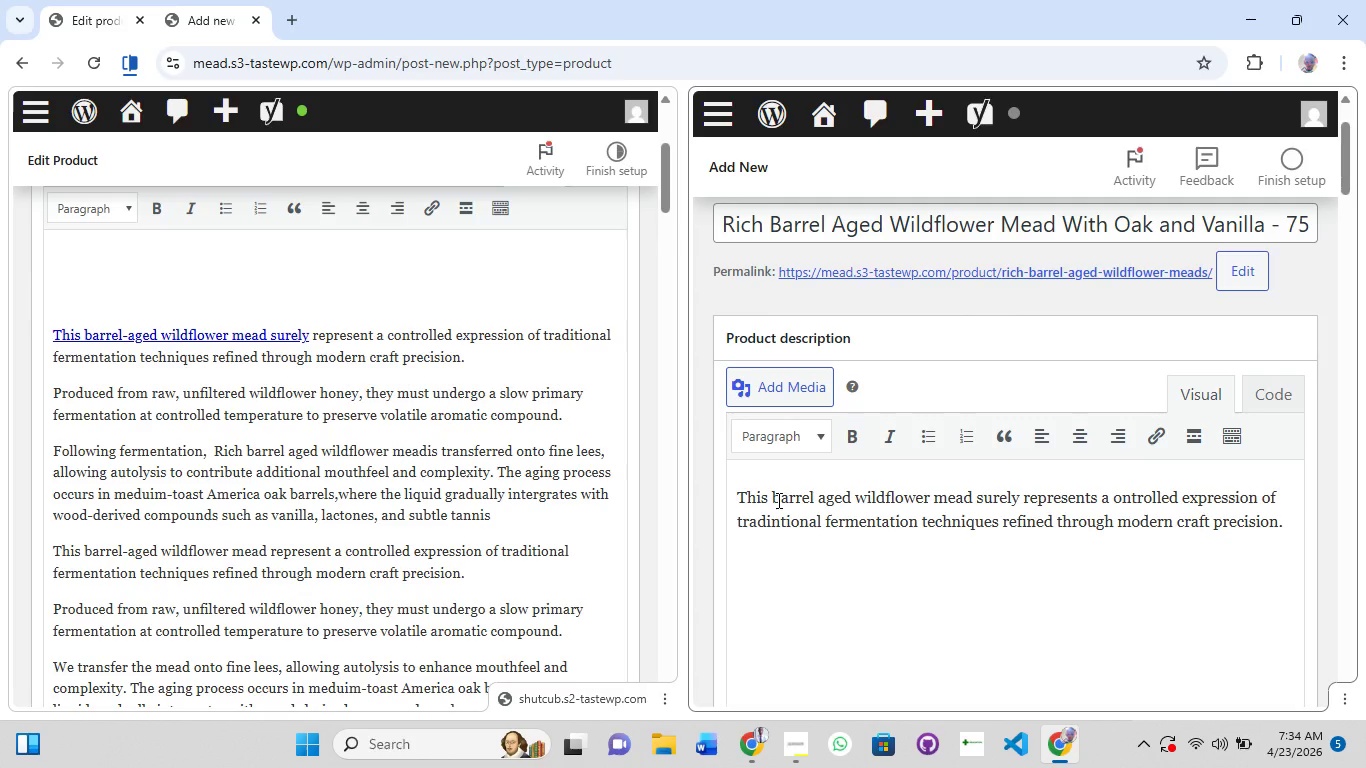 
type(Prof)
key(Backspace)
type(duced fortm )
key(Backspace)
key(Backspace)
key(Backspace)
key(Backspace)
key(Backspace)
type(rom rae, unfiltered wildflower honet, they mist undergo a slow primary fermentation at o)
key(Backspace)
type(controlled temperature to presserve volatile areo)
key(Backspace)
key(Backspace)
type(omatic compound.)
 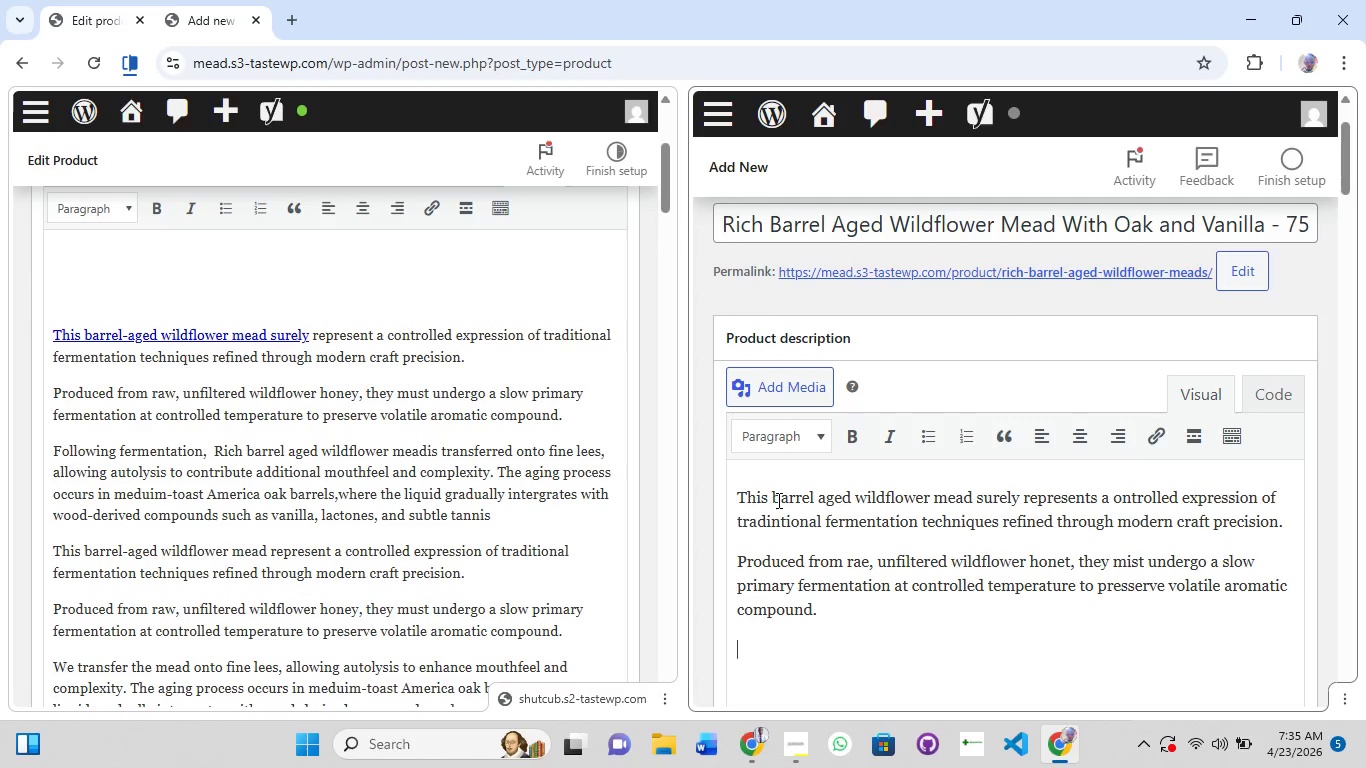 
key(Enter)
 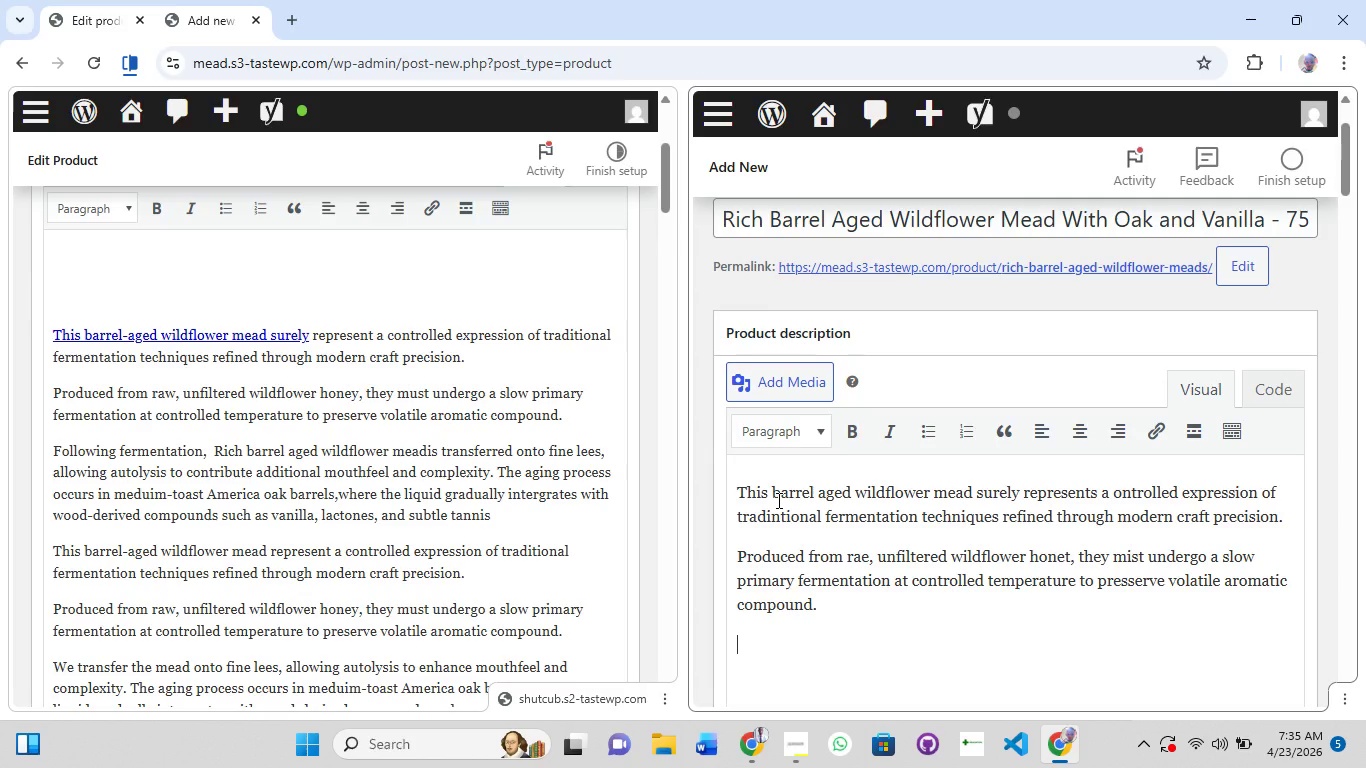 
type(Following fermentation, Rich barrel aged wildflow)
 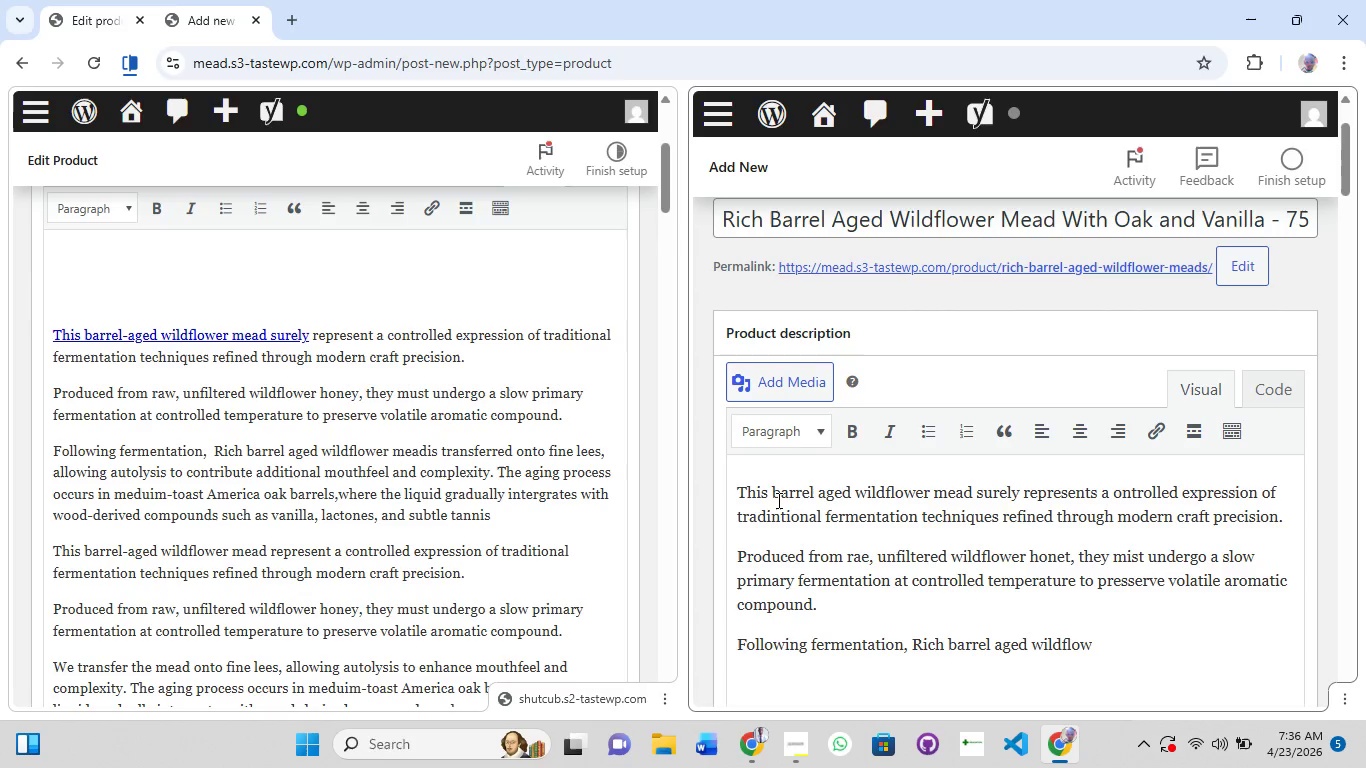 
type(er mead is trand)
key(Backspace)
type(sfere)
key(Backspace)
type(red to fine lees, a)
key(Backspace)
type(allowinf )
key(Backspace)
key(Backspace)
type(g the)
 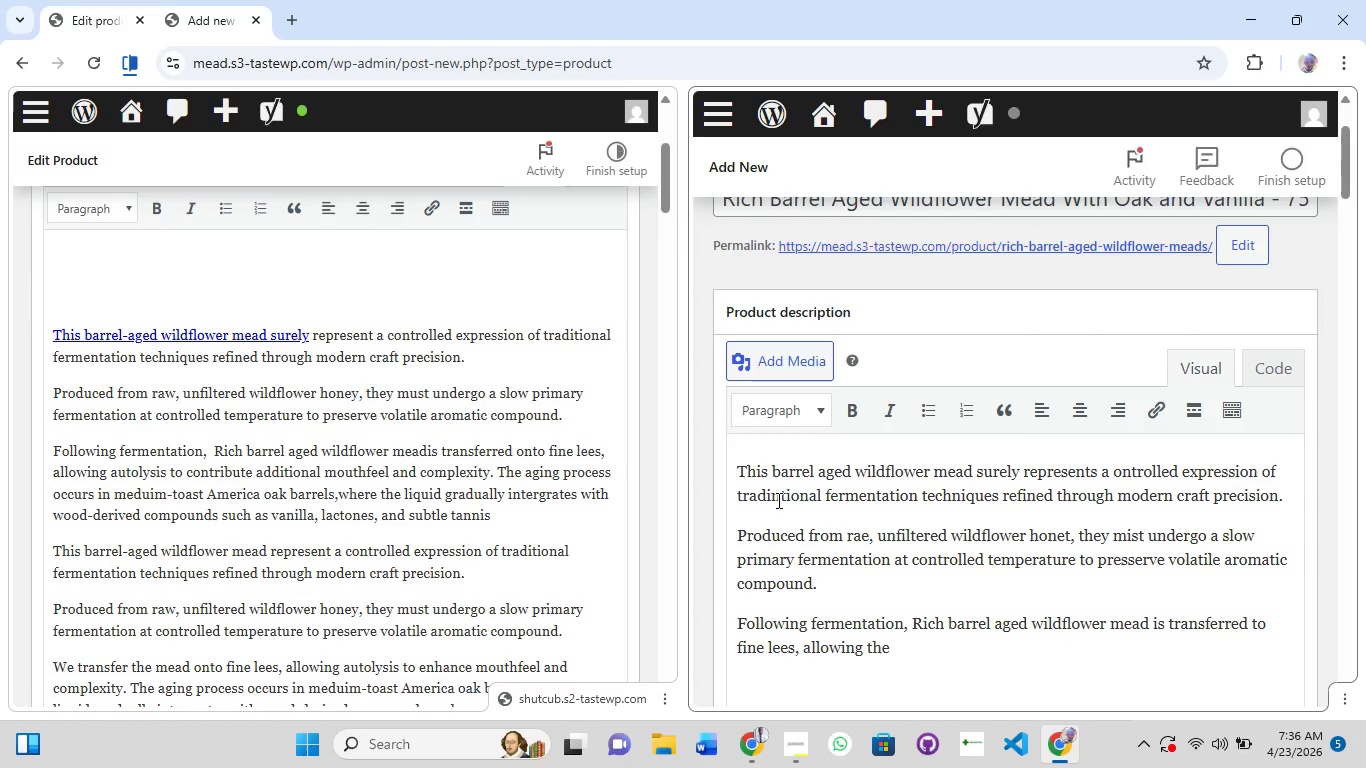 
type( autolysis to on)
key(Backspace)
key(Backspace)
type(contribute additionall)
key(Backspace)
type( mouthfeel and copl)
key(Backspace)
key(Backspace)
key(Backspace)
type(omplea)
key(Backspace)
type(xity)
 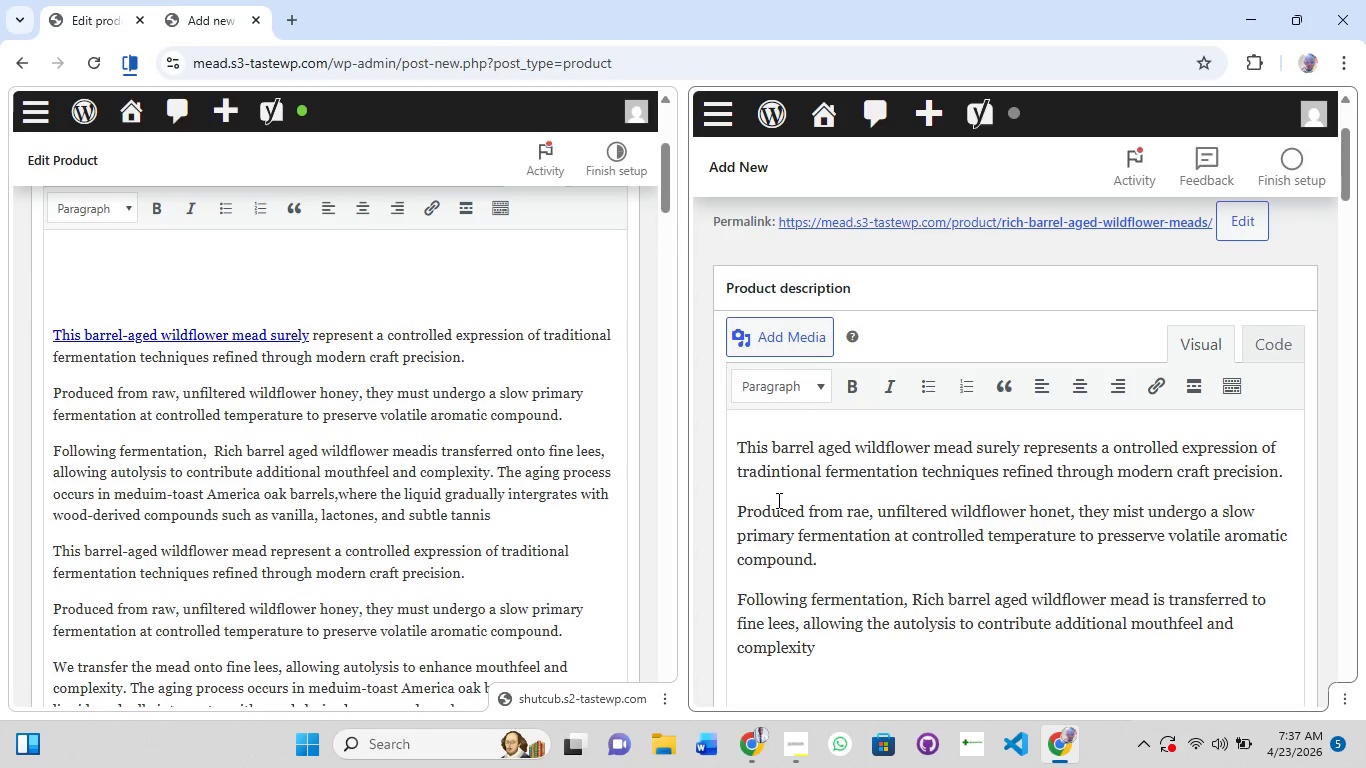 
type(. The aging process occurs in meduim toast ameri)
key(Backspace)
key(Backspace)
key(Backspace)
key(Backspace)
key(Backspace)
key(Backspace)
type(America)
 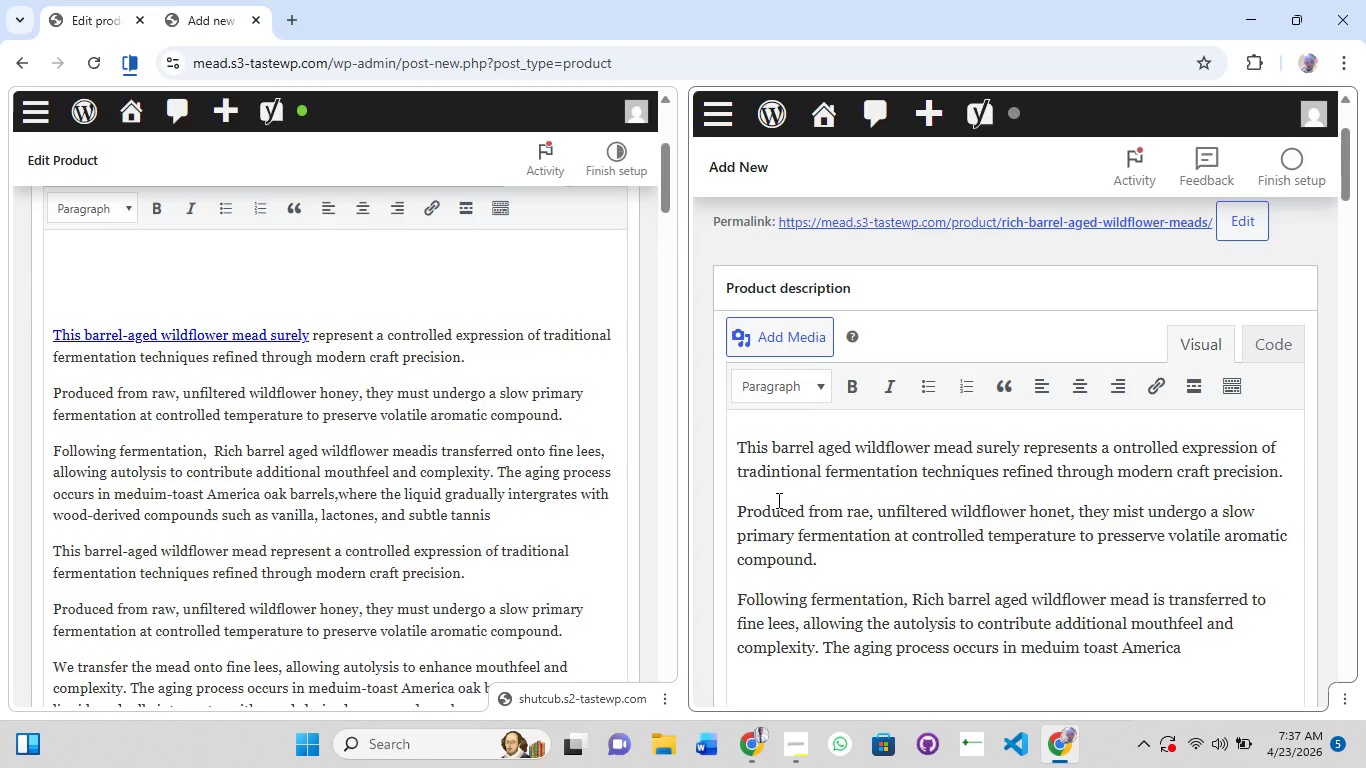 
hold_key(key=Slash, duration=0.44)
 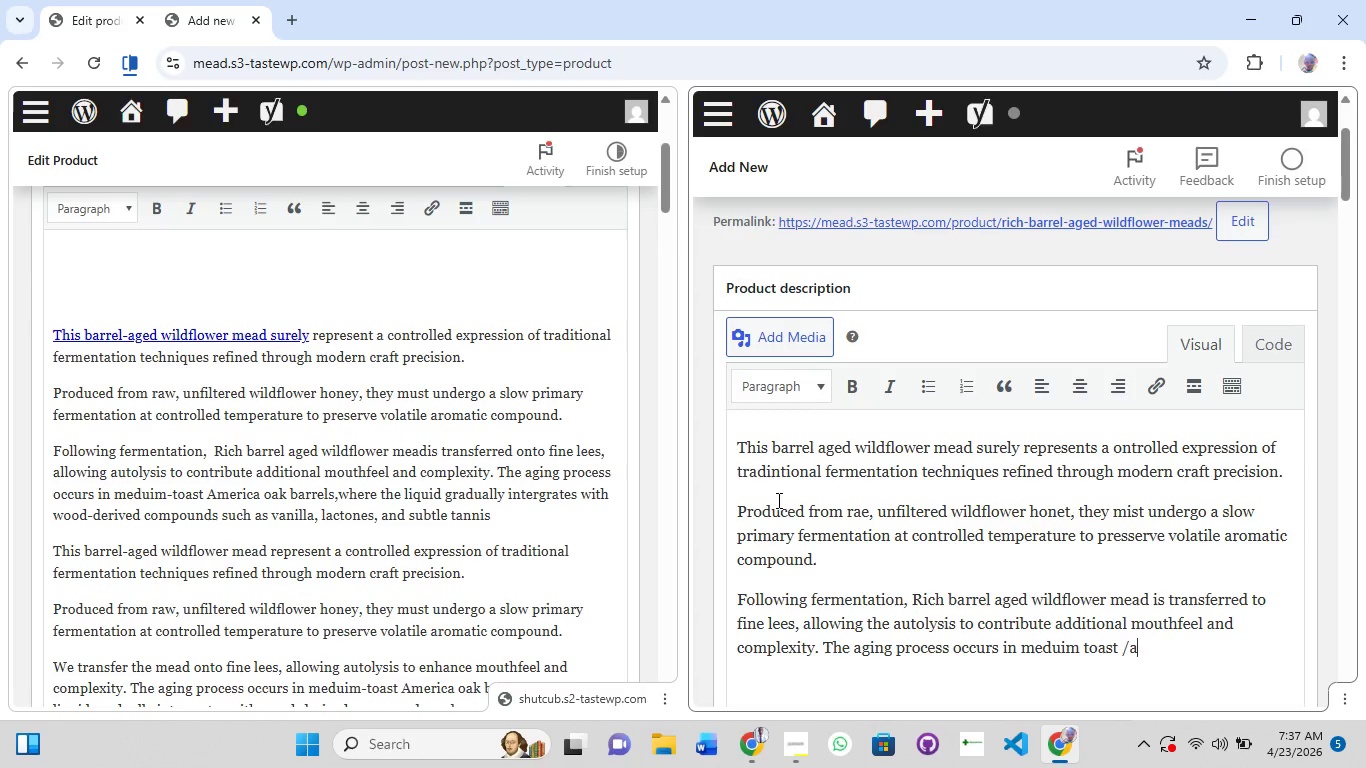 
wait(6.69)
 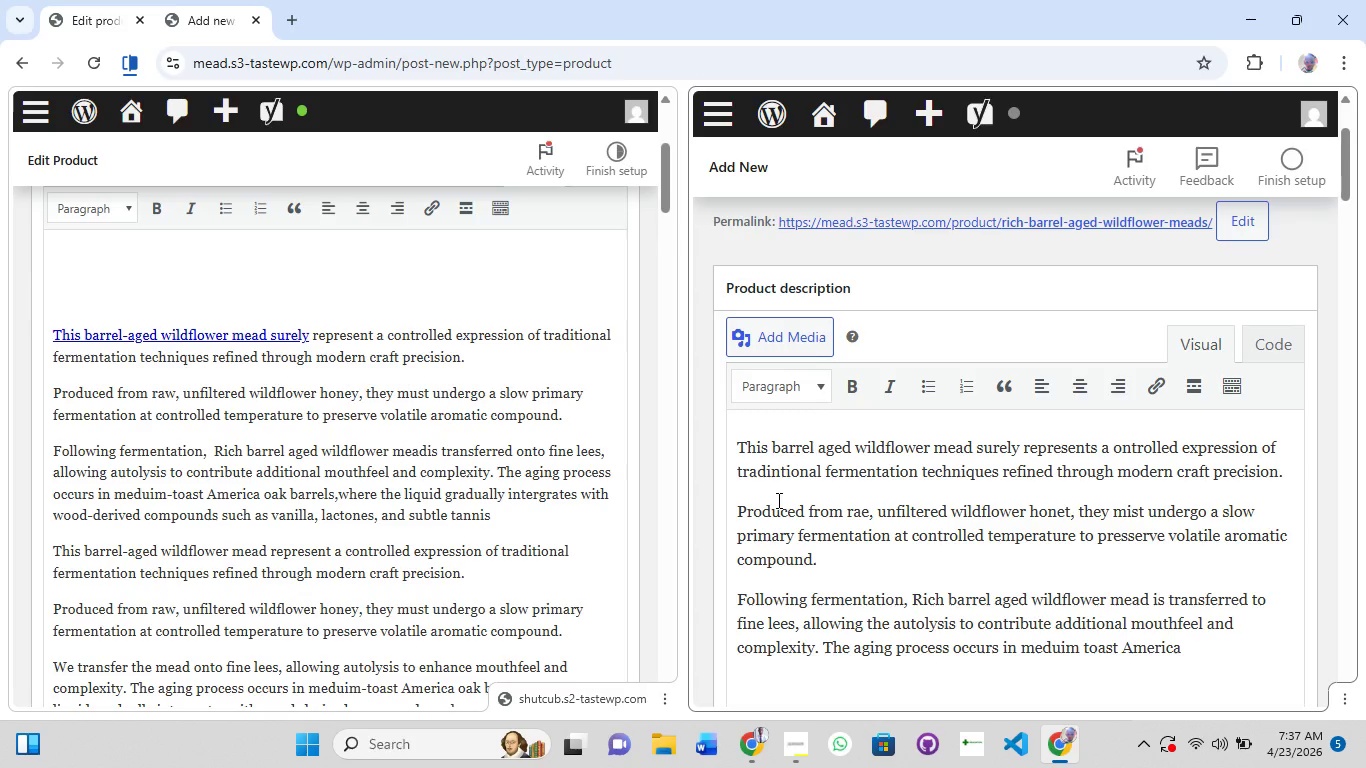 
type( oak barrels, where liquid grady)
key(Backspace)
type(ually intergrates witht)
key(Backspace)
type( the wood derives compund such ad vanilla,lactones, and si)
key(Backspace)
type(ubtle tannis.)
 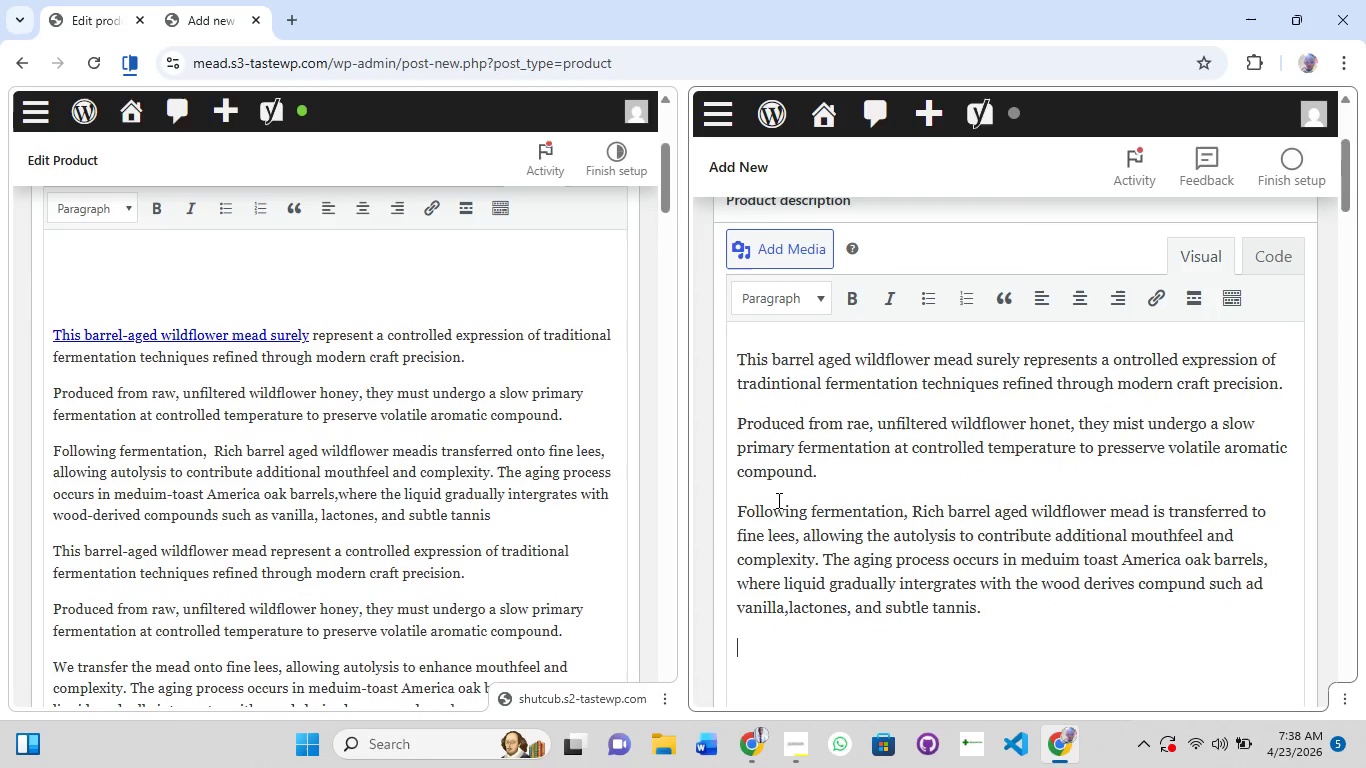 
key(Enter)
 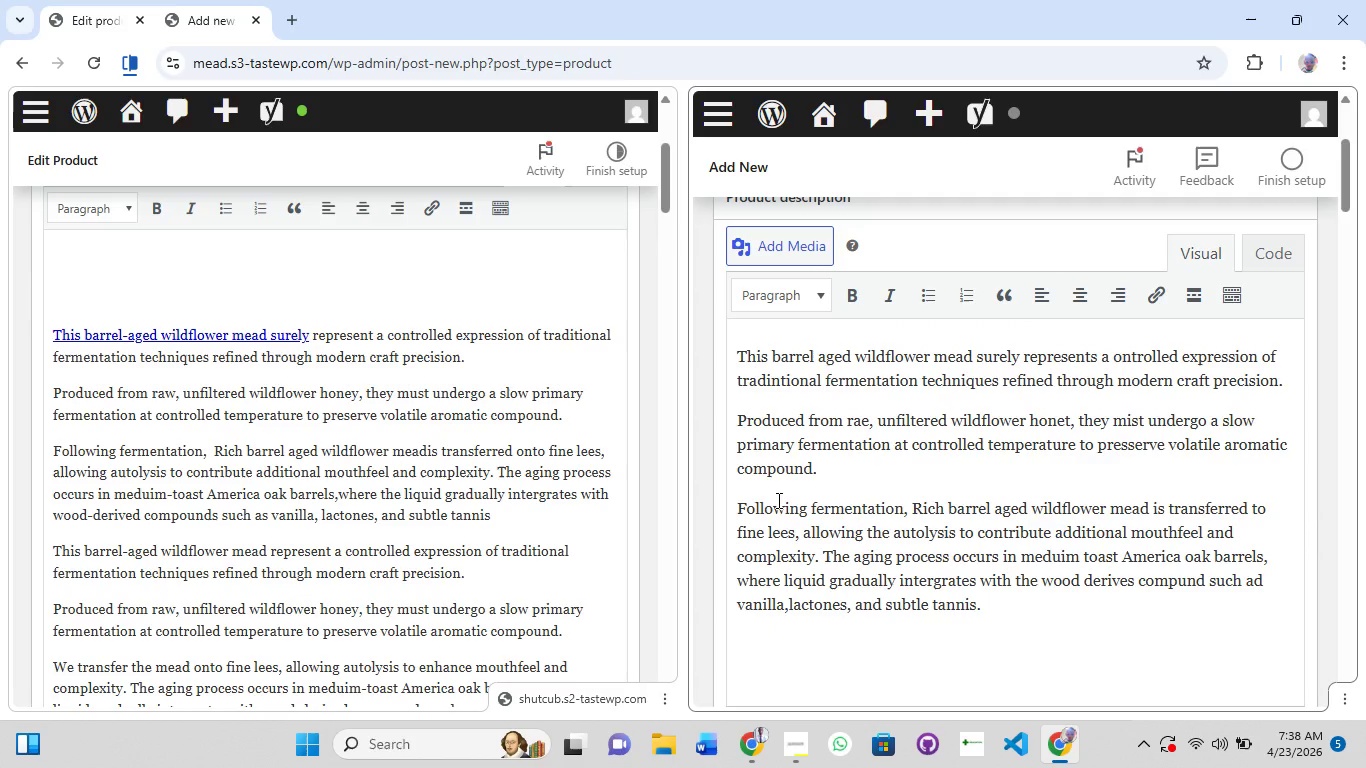 
type(This barrel-aged wildflower mead represent a controlled expression of traditional fermentation technique f)
key(Backspace)
type(refined through modern craft precision.)
 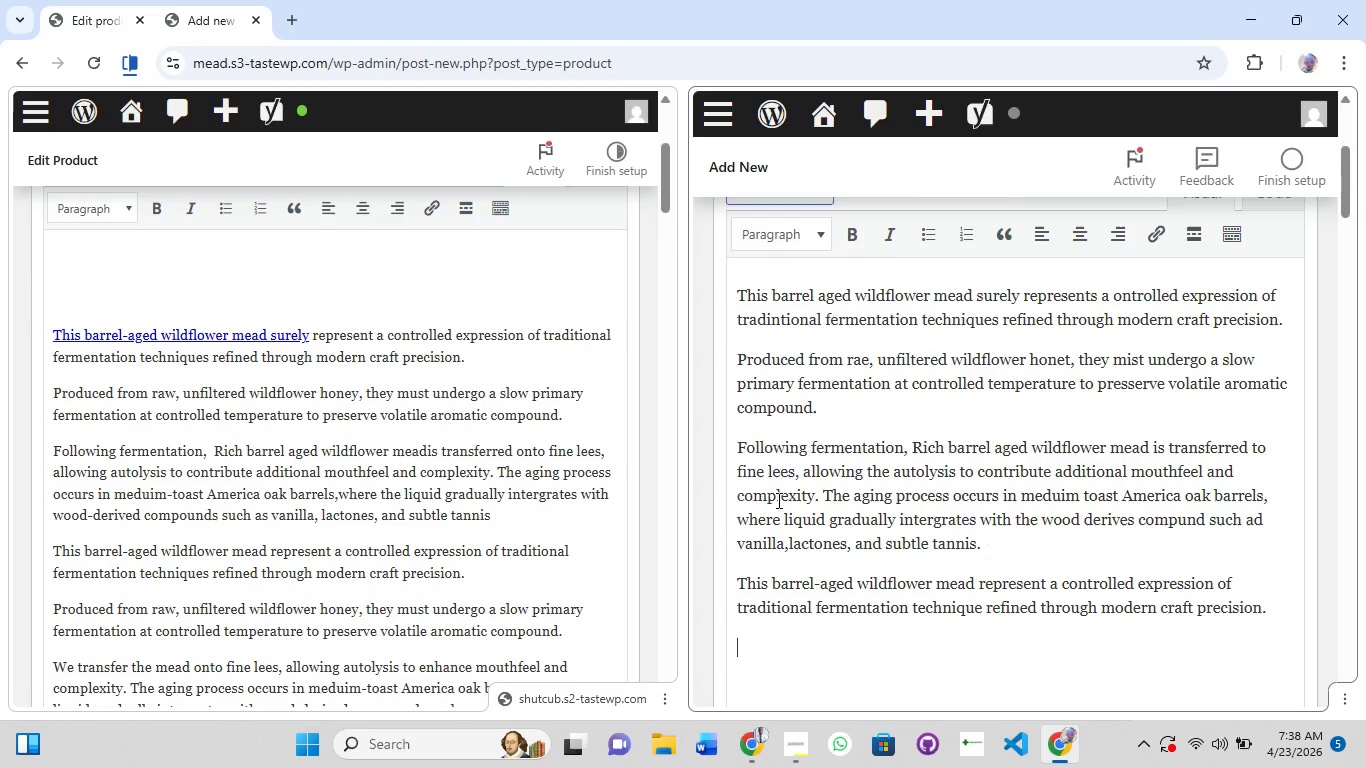 
key(Enter)
 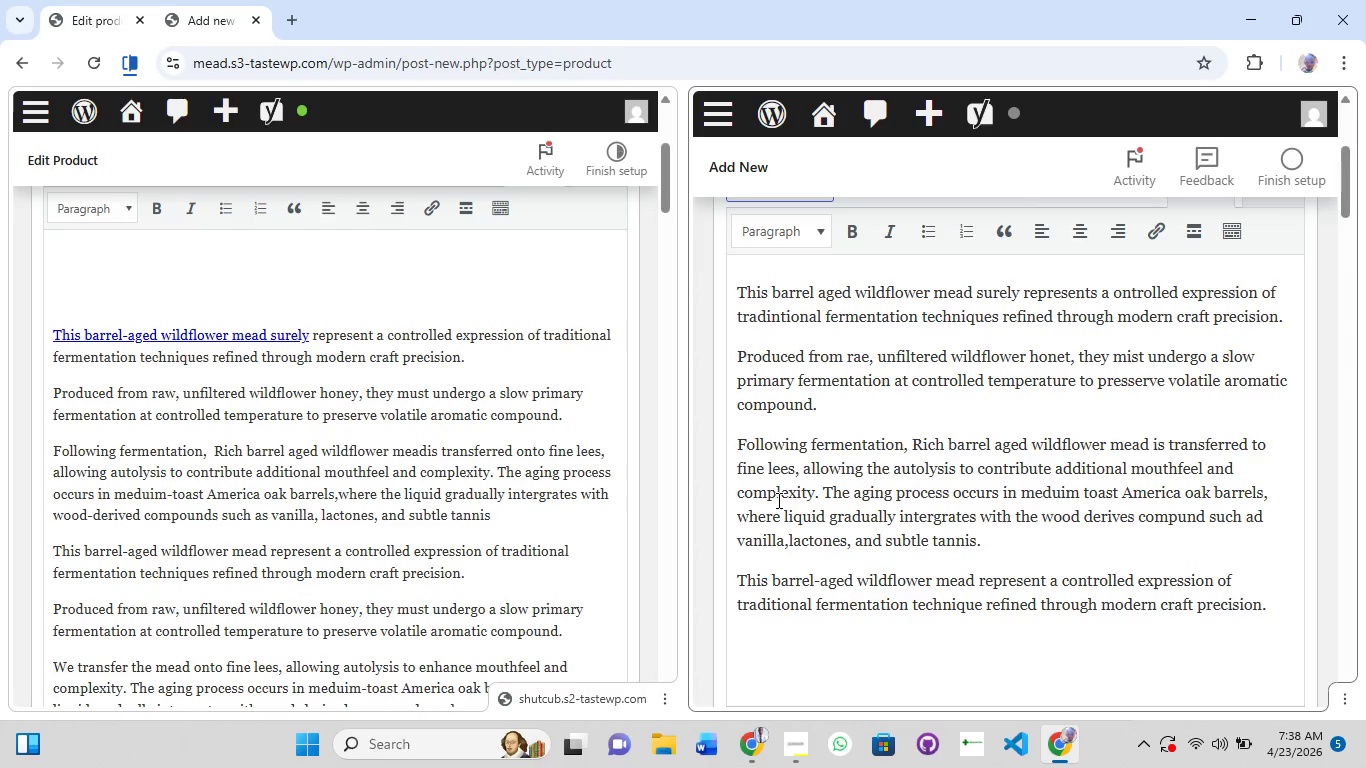 
type(Produced from rae)
key(Backspace)
type(w, unfiltered wilf)
key(Backspace)
type(dflower hine)
key(Backspace)
key(Backspace)
key(Backspace)
type(oney, they mys)
key(Backspace)
key(Backspace)
type(ust undergo a slow pro)
key(Backspace)
type(imary fermentation at controlled temperature to preserve volatile aromatic compund)
key(Backspace)
key(Backspace)
key(Backspace)
type(ound.)
 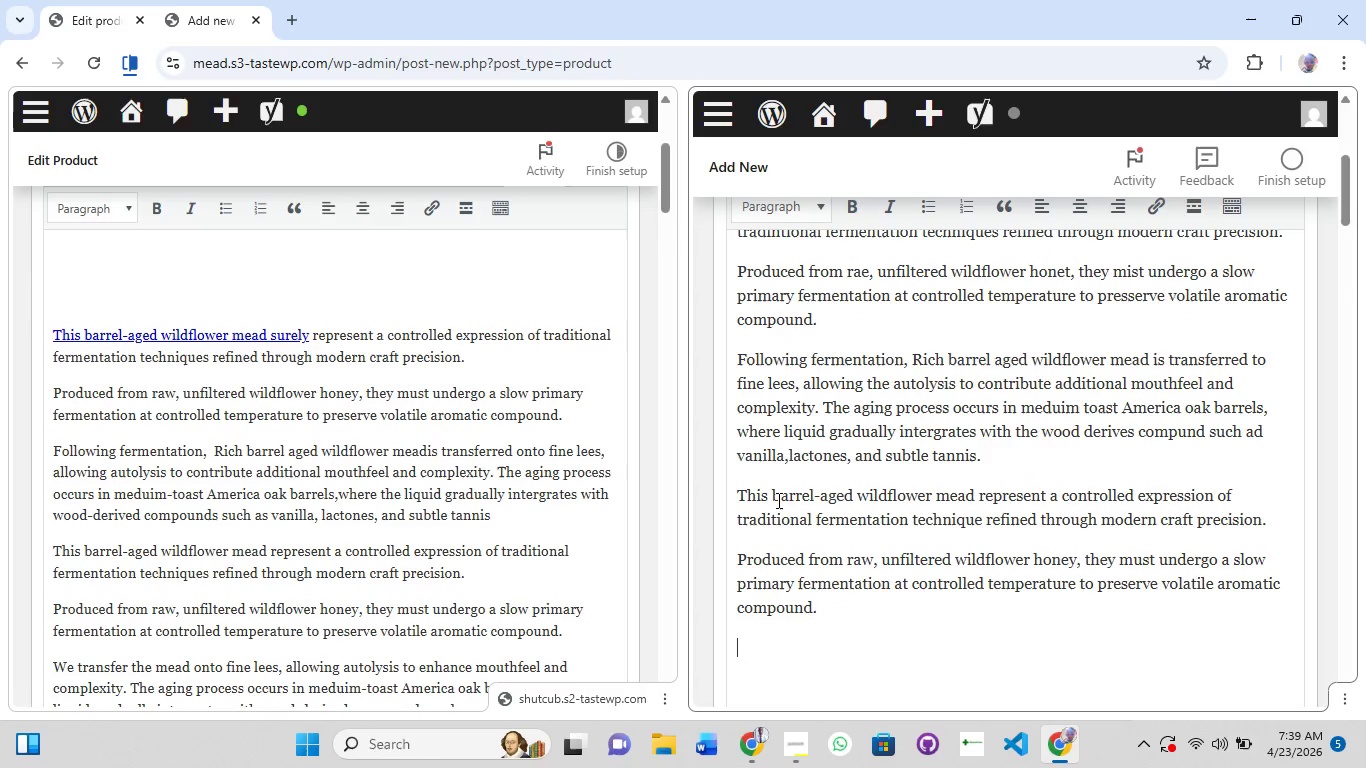 
key(Enter)
 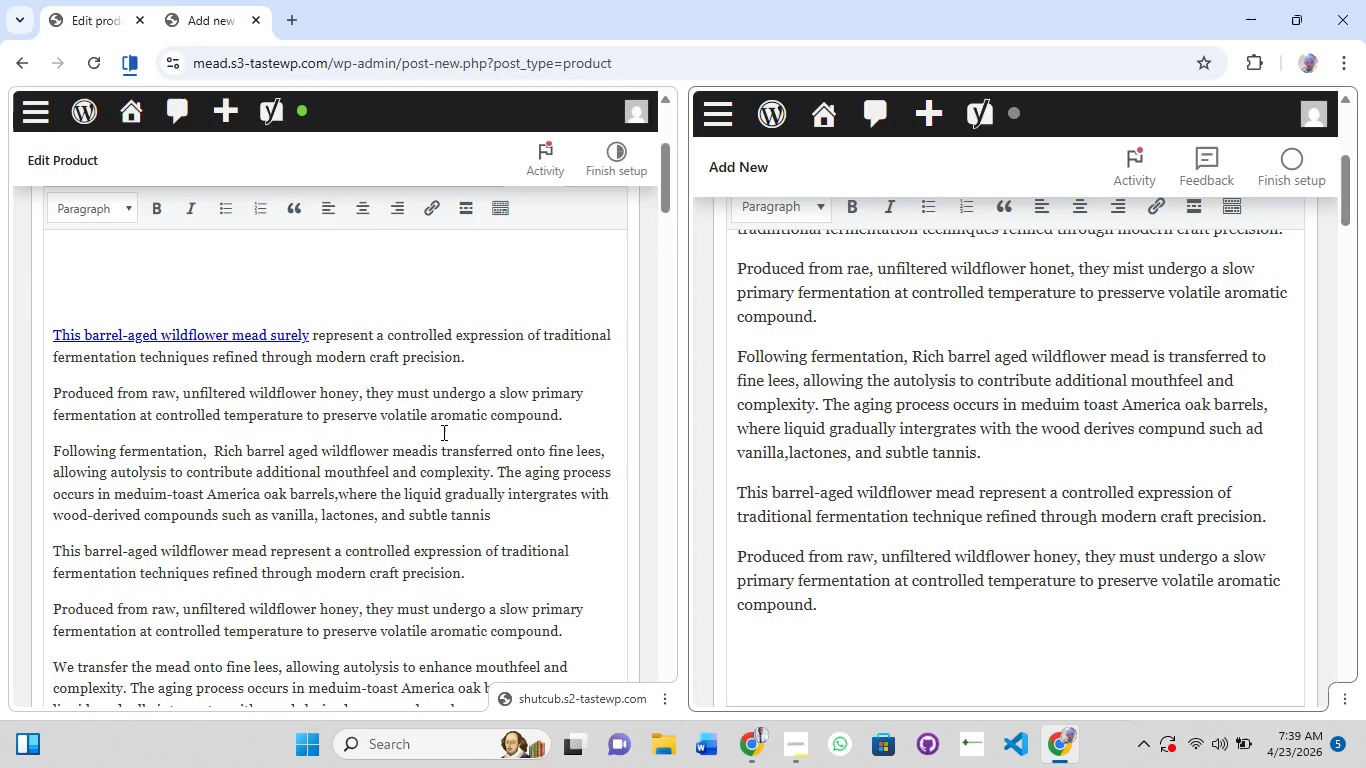 
scroll: coordinate [431, 500], scroll_direction: down, amount: 2.0
 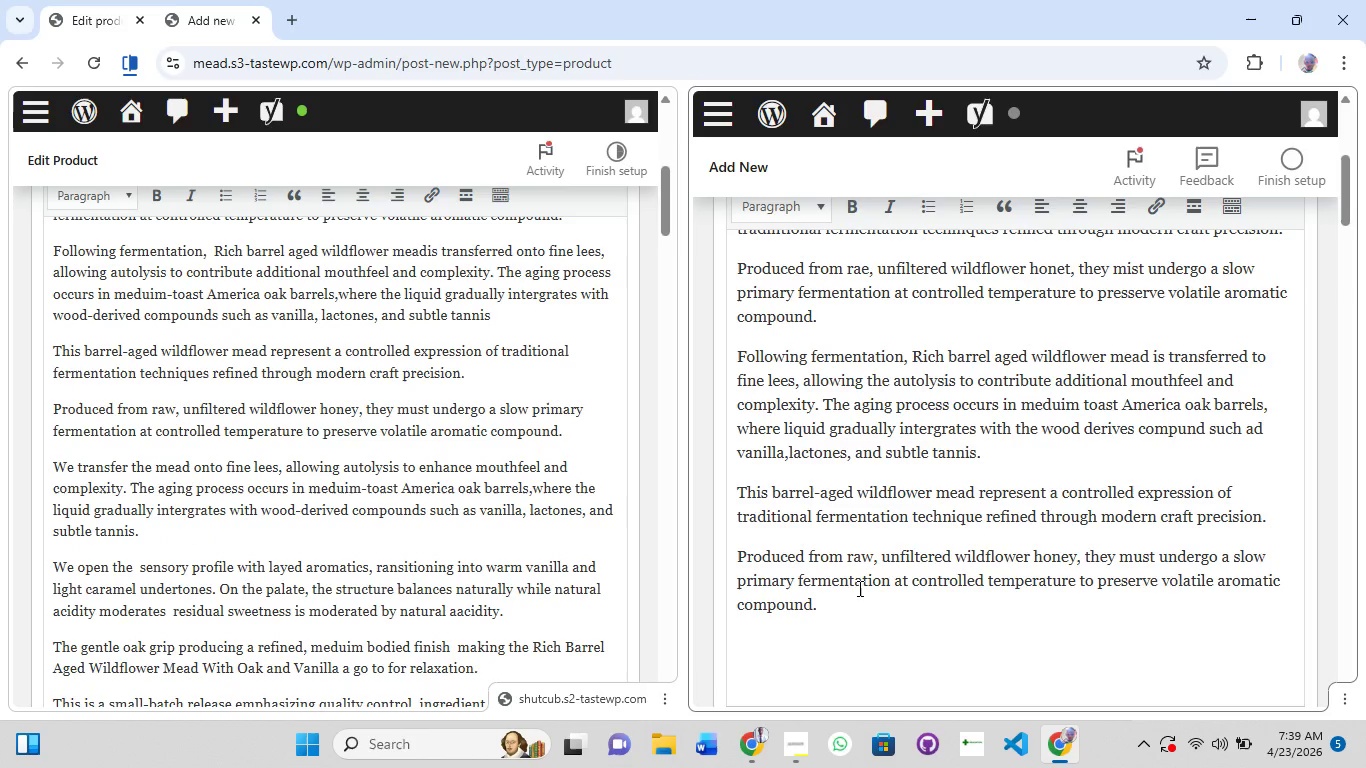 
type(We transfer the mead onto fin)
 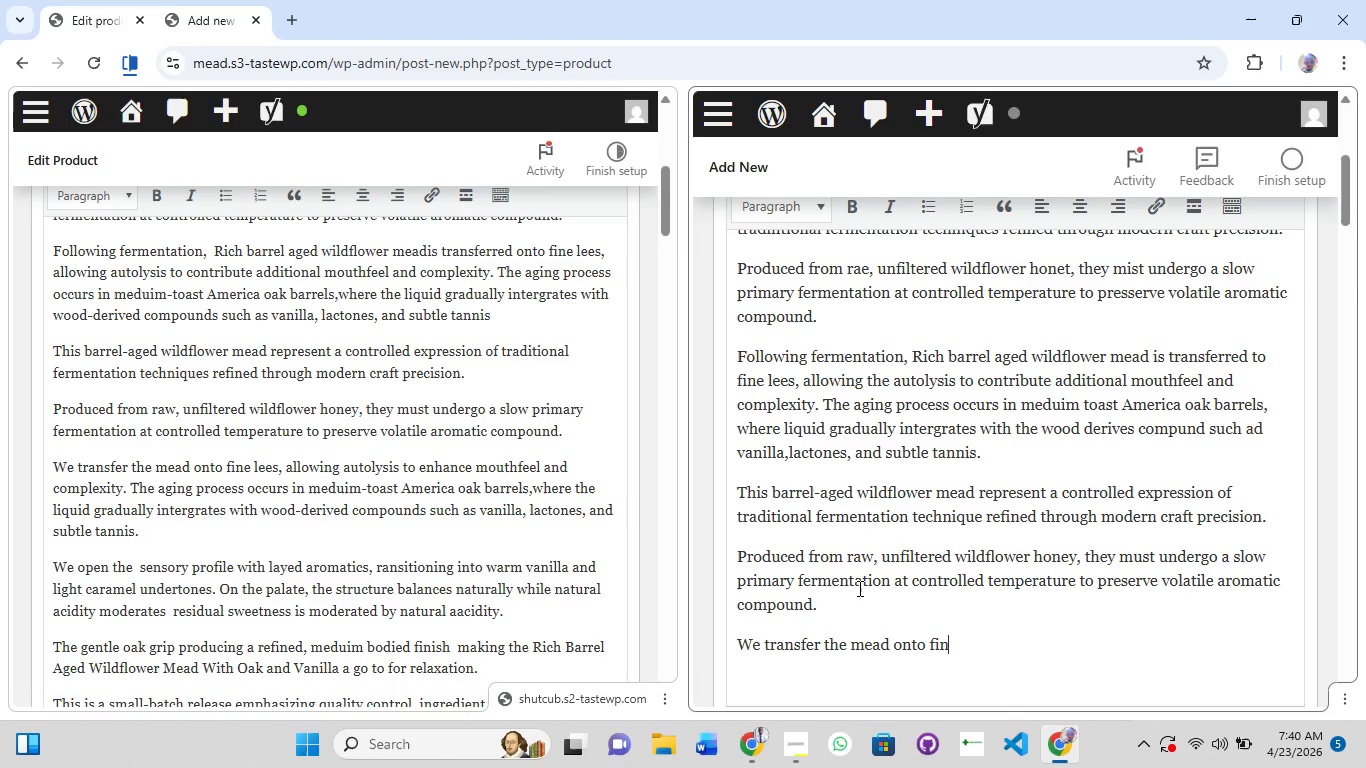 
hold_key(key=Backspace, duration=0.81)
 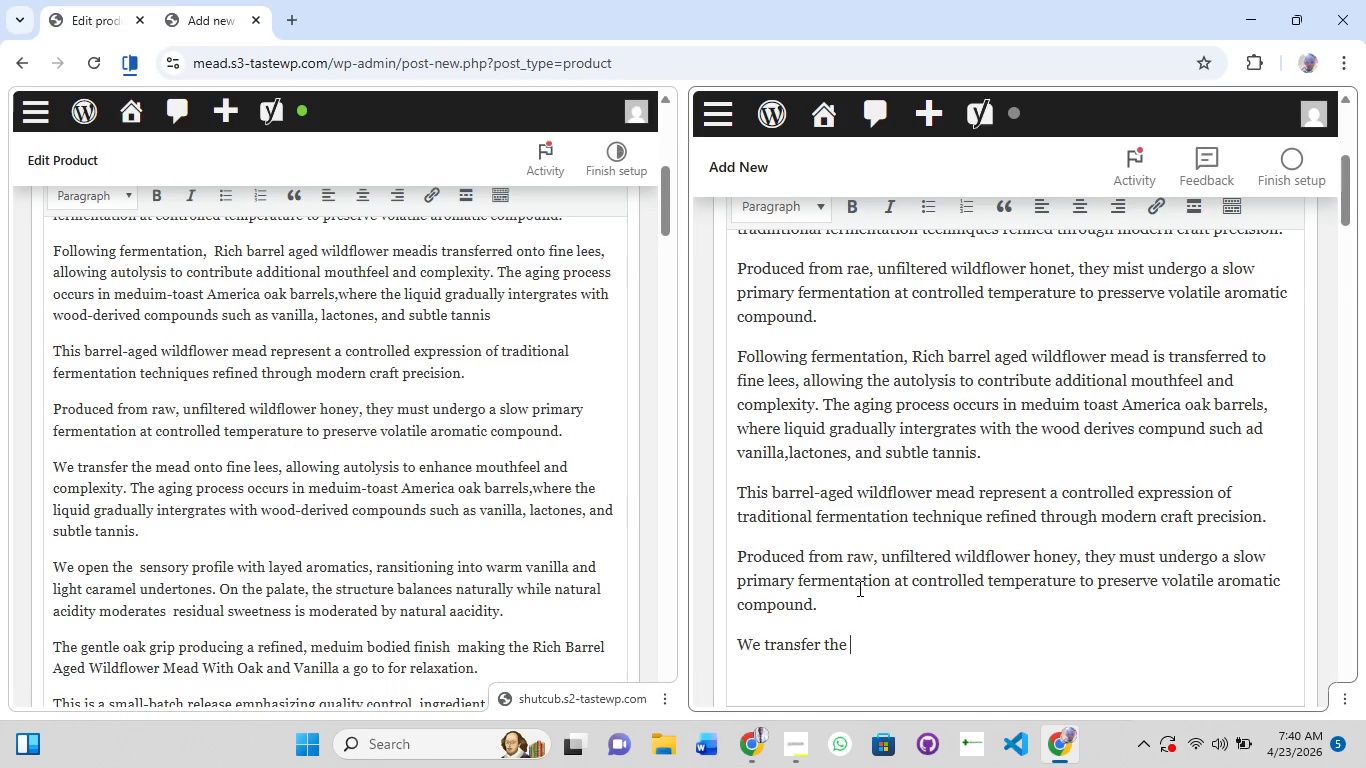 
key(Backspace)
 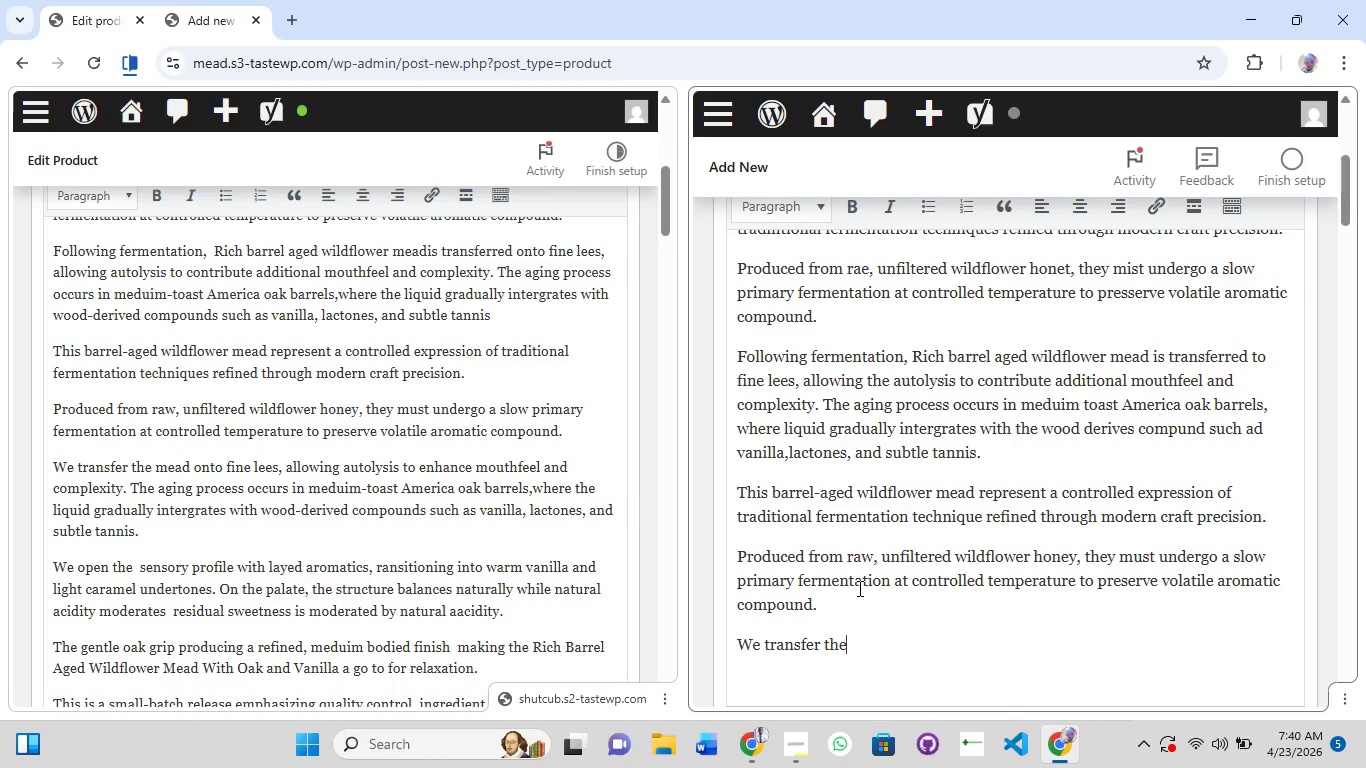 
hold_key(key=Backspace, duration=1.12)
 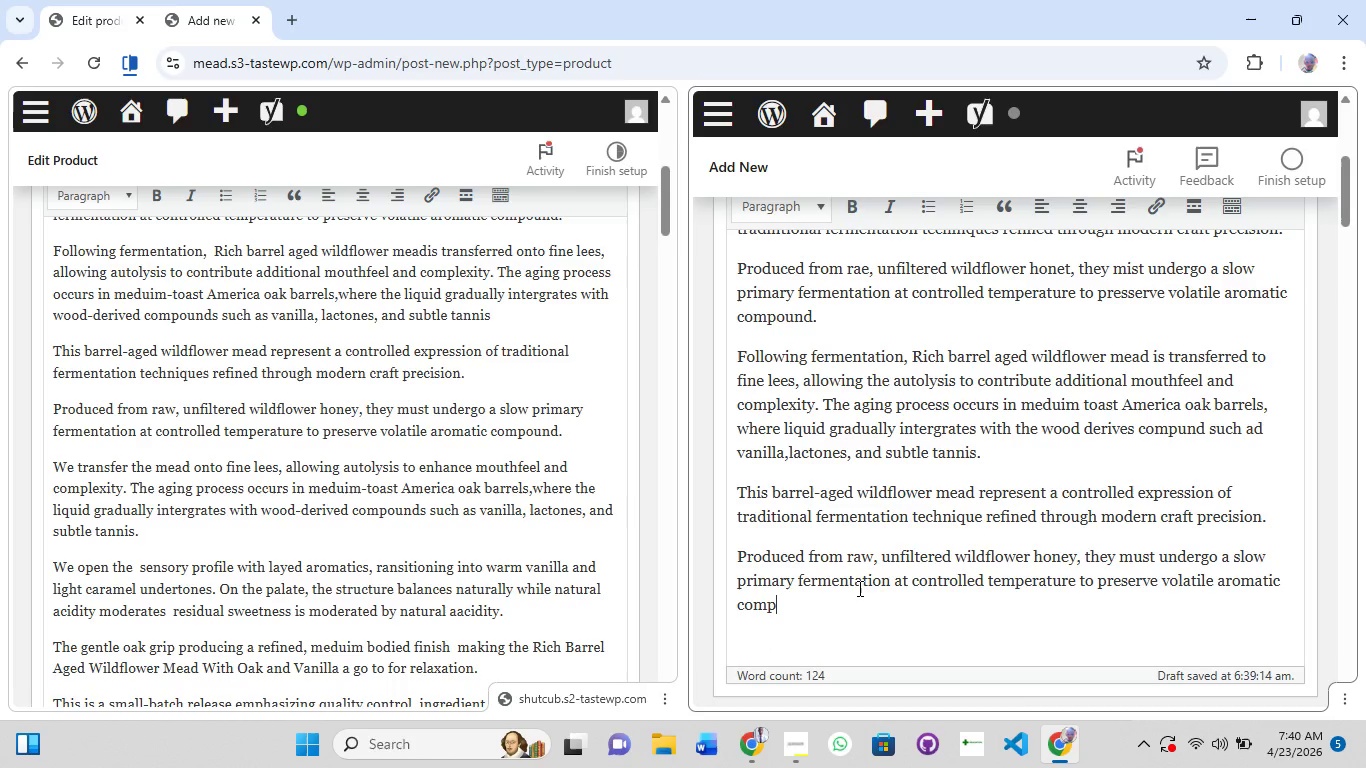 
key(Control+Z)
 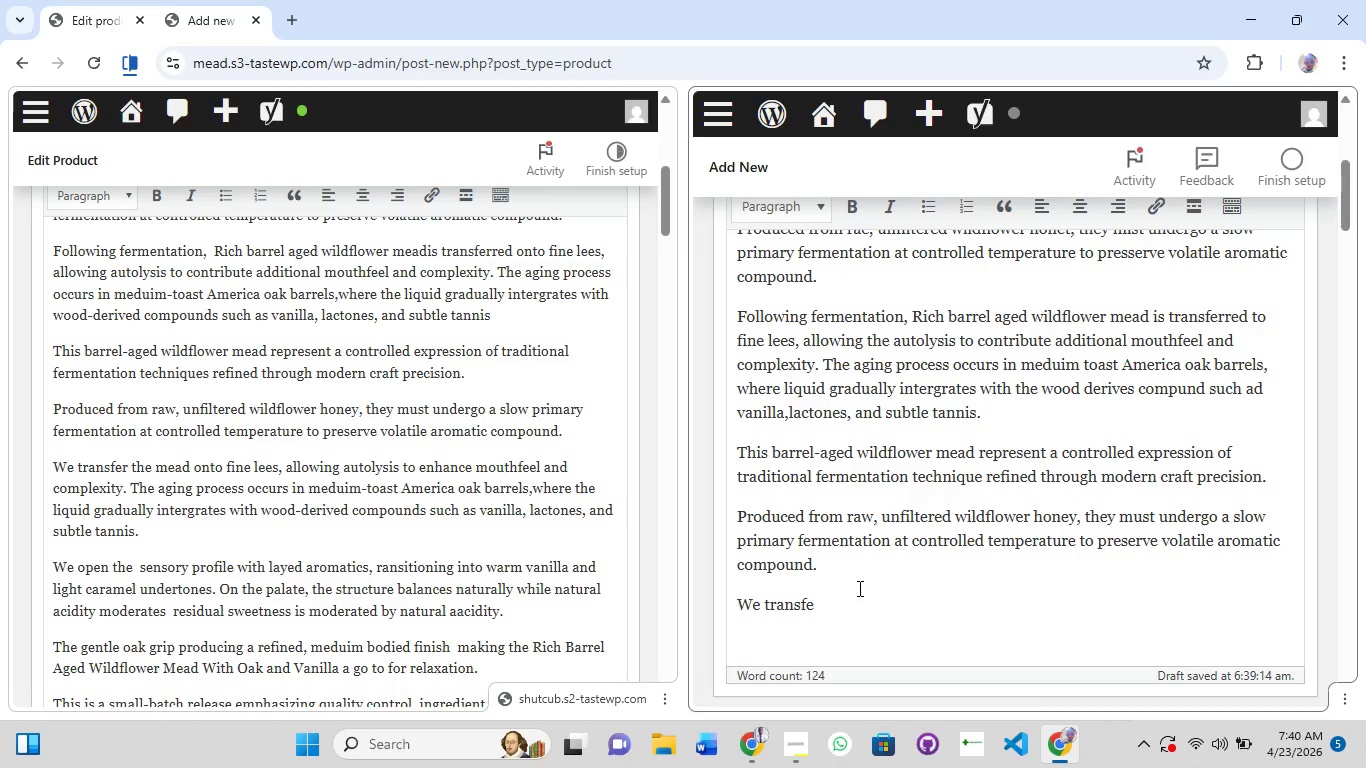 
key(Equal)
 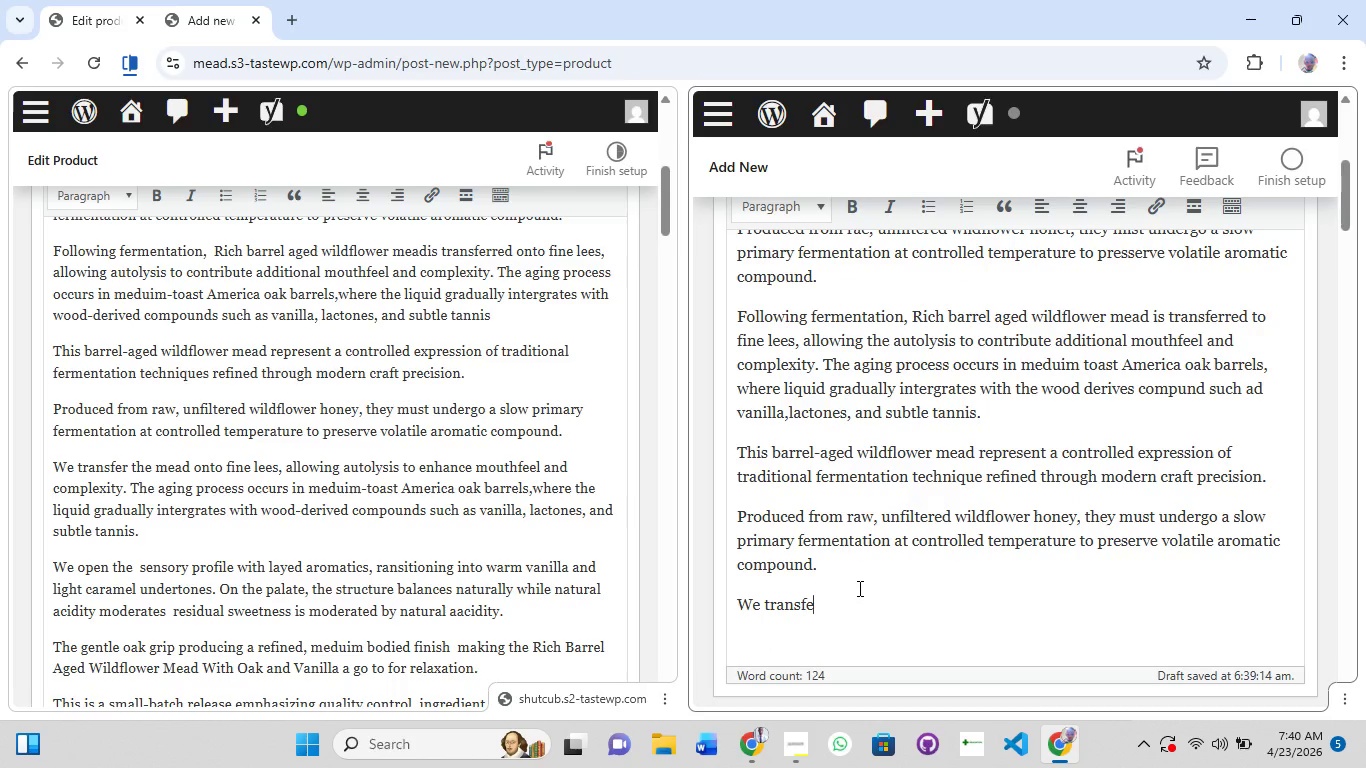 
key(Backspace)
 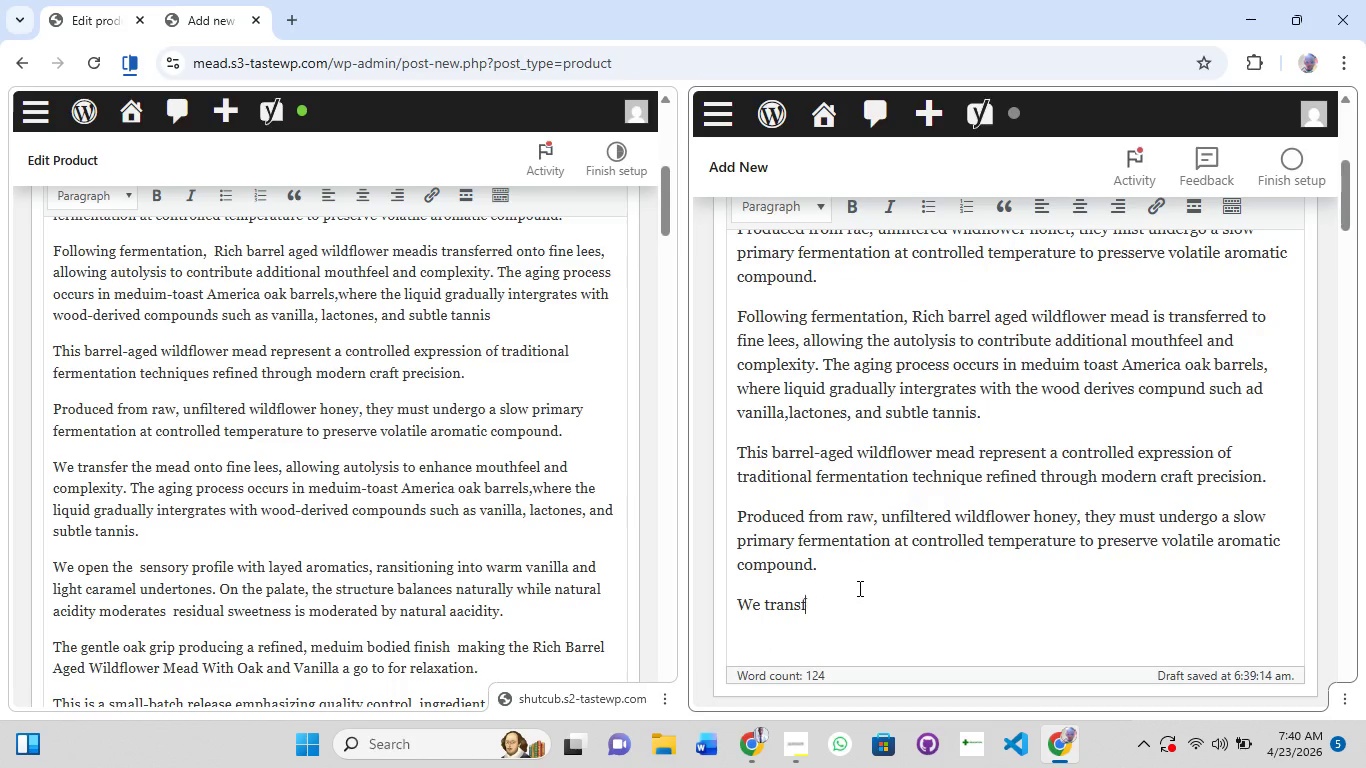 
key(Backspace)
 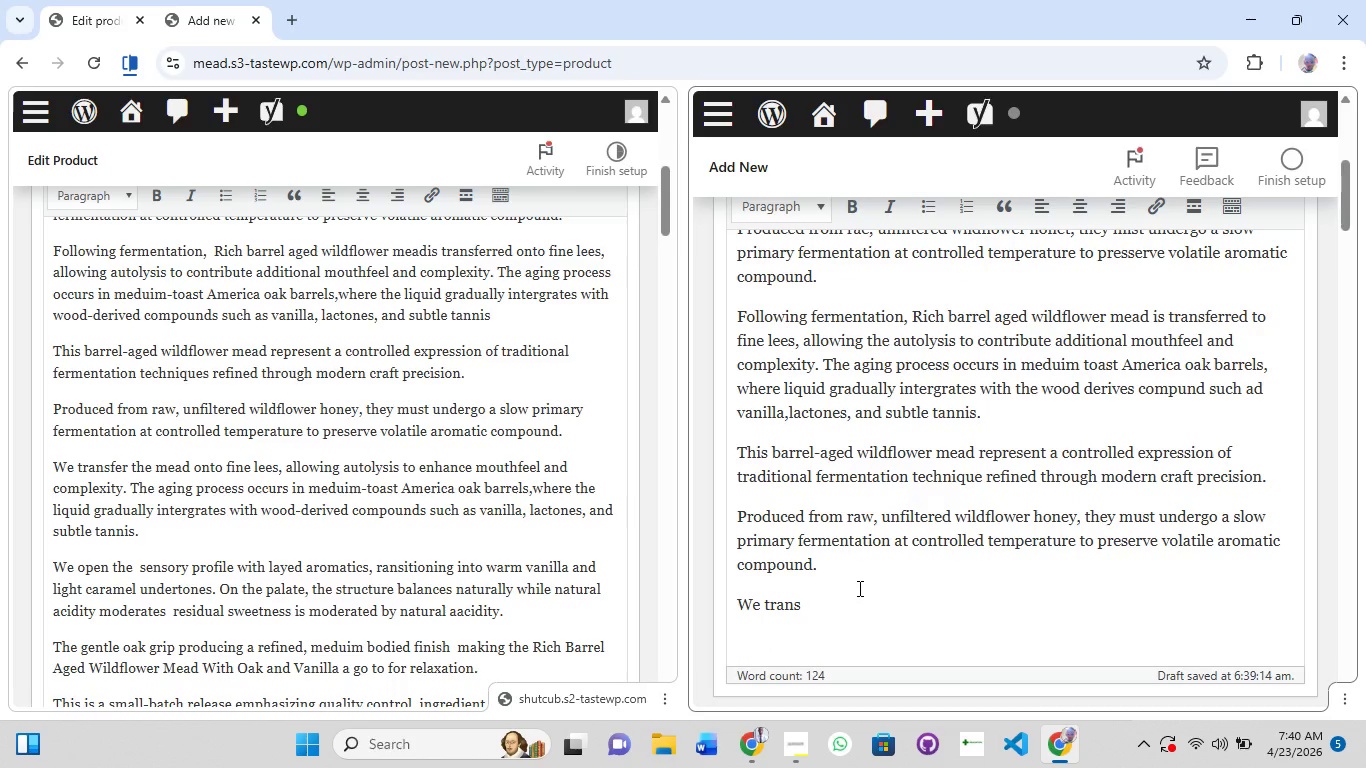 
key(Backspace)
 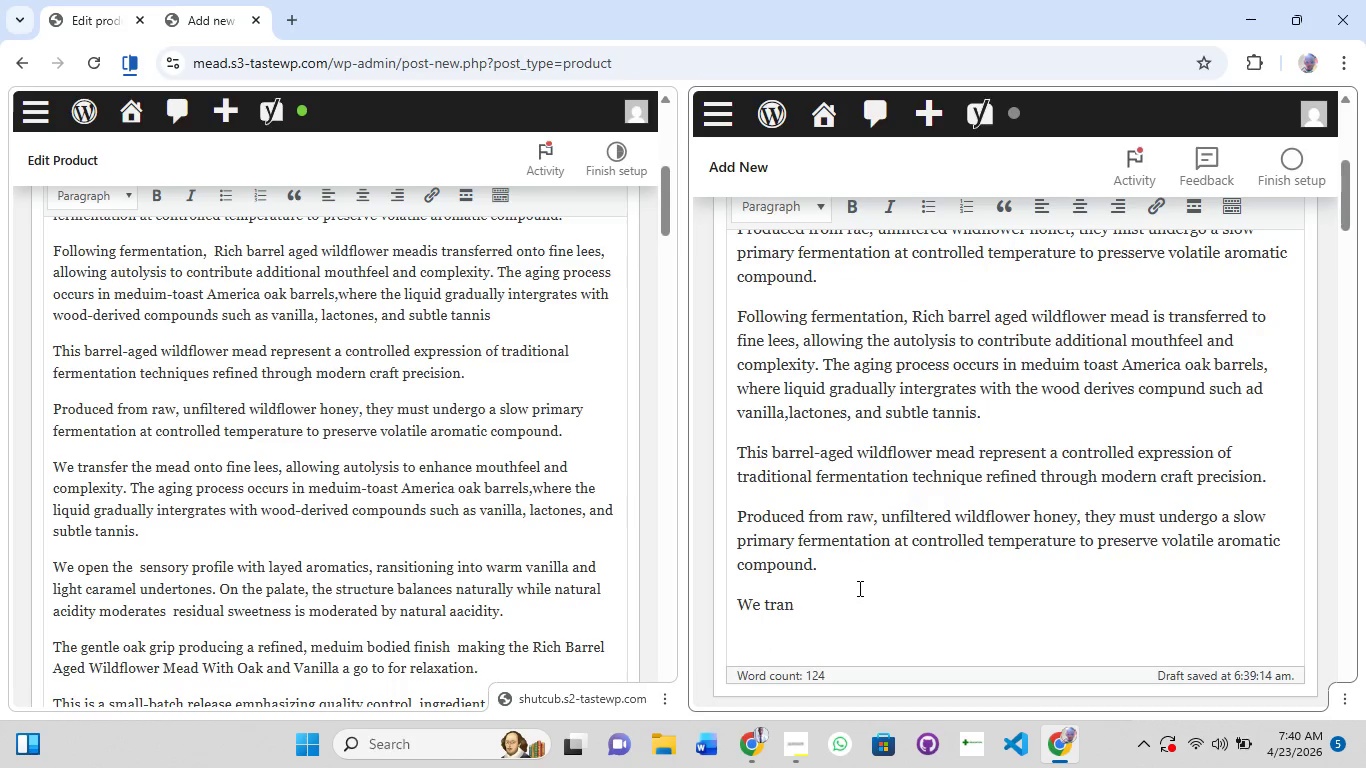 
key(Backspace)
 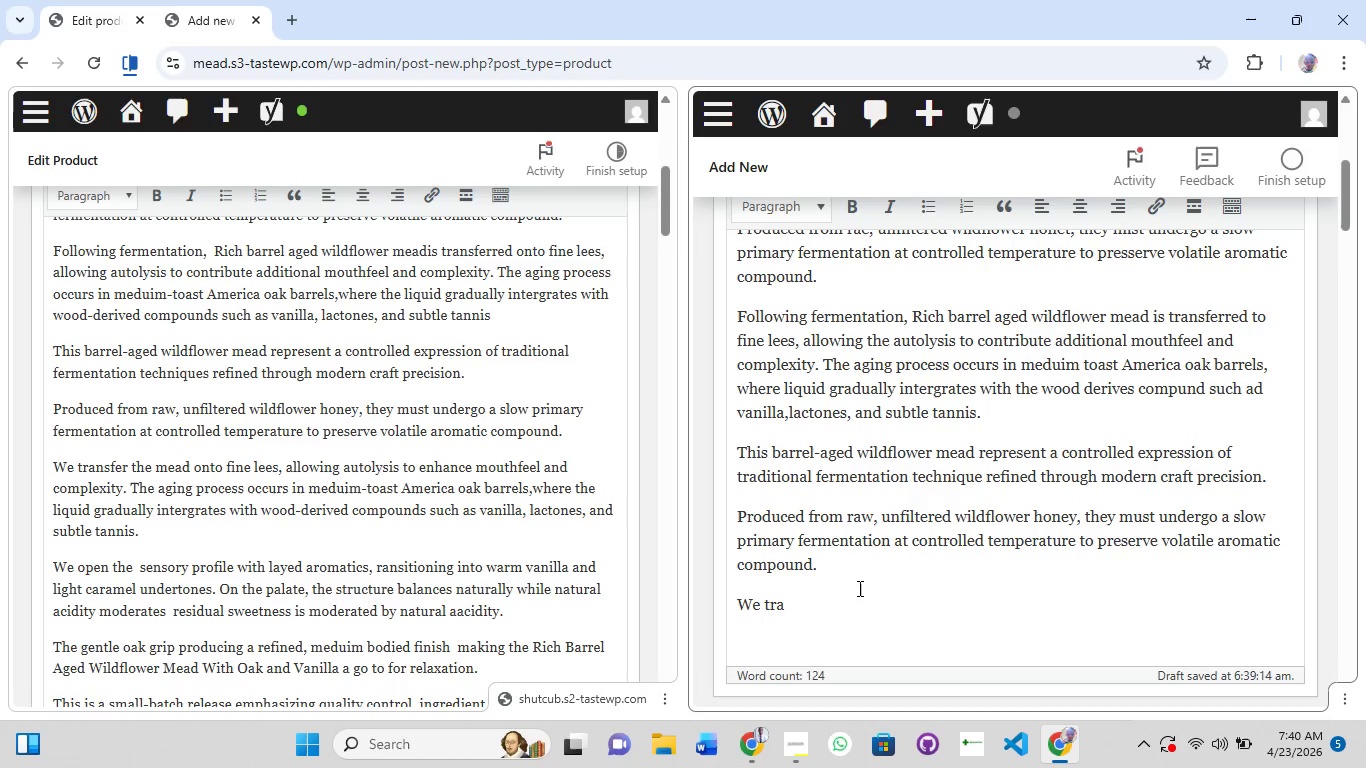 
key(Backspace)
 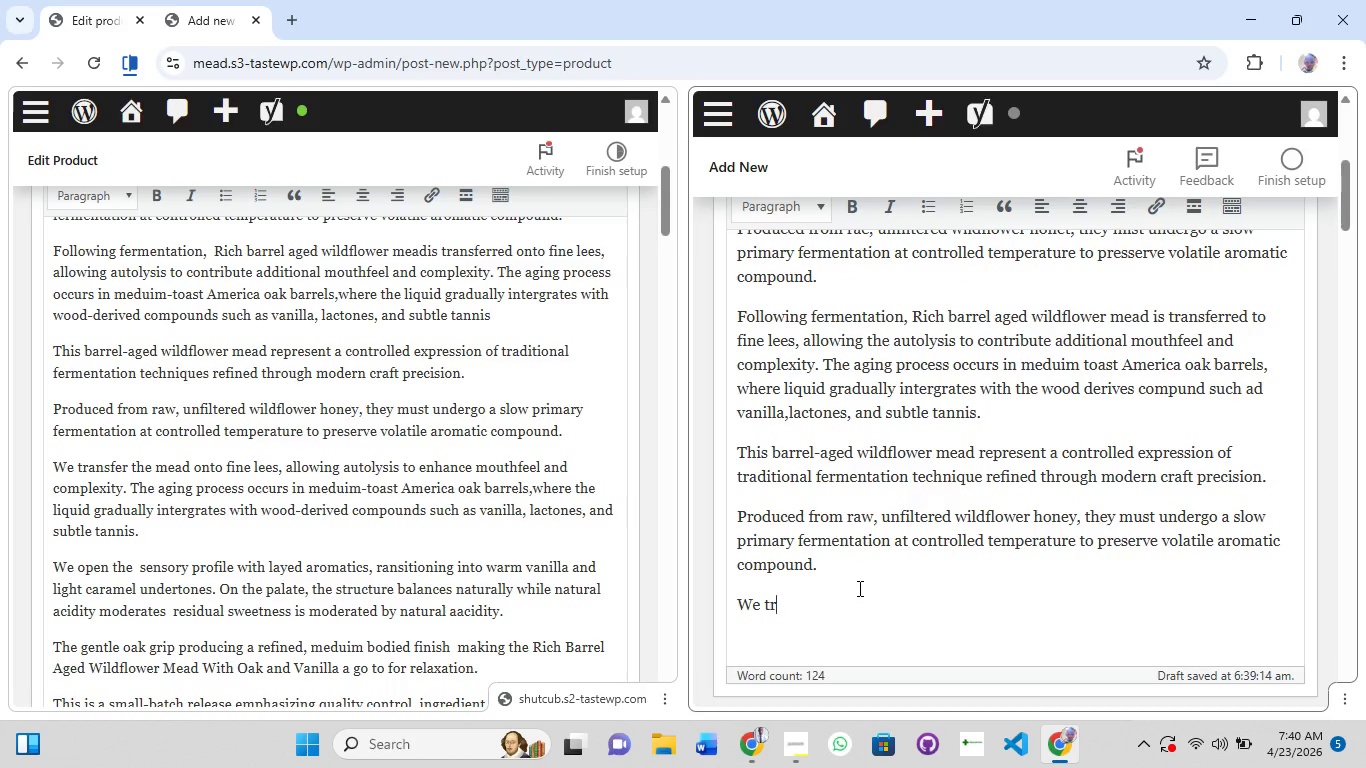 
key(Backspace)
 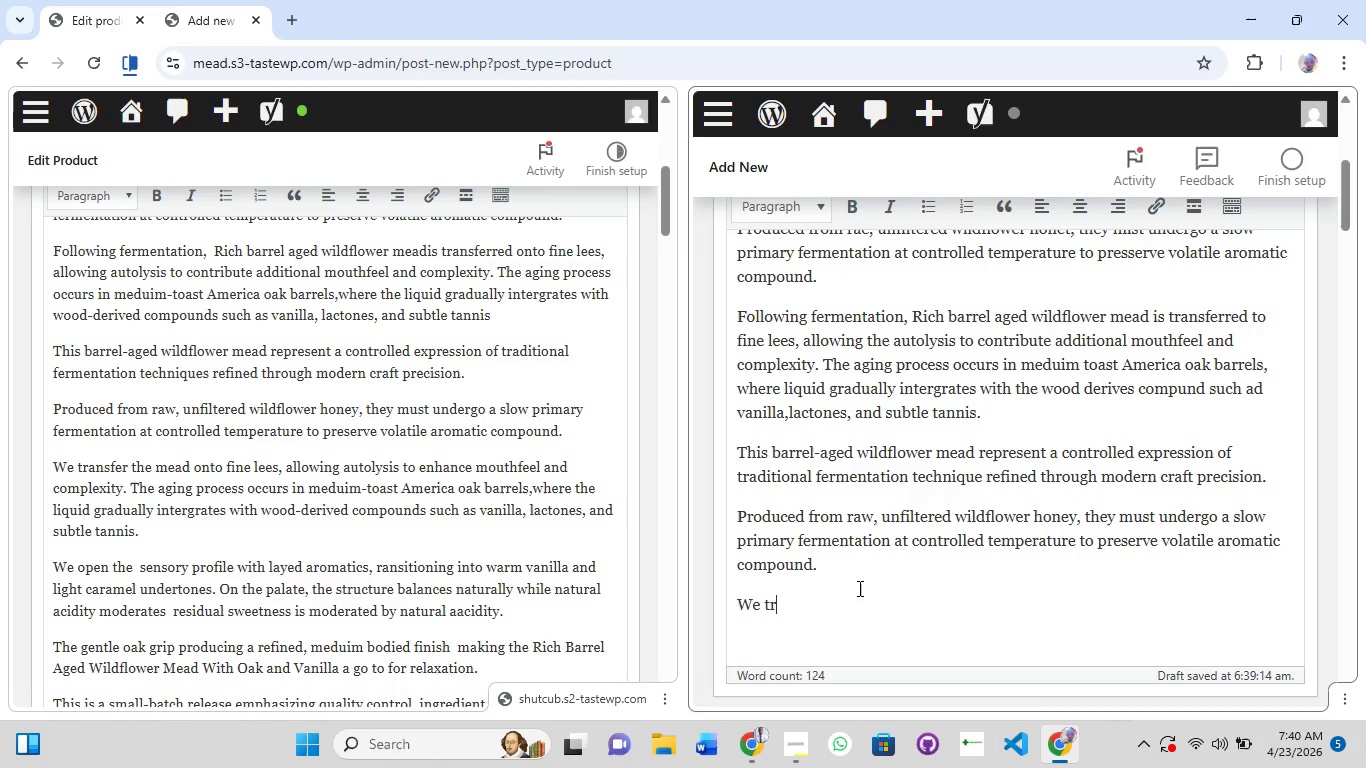 
key(Backspace)
 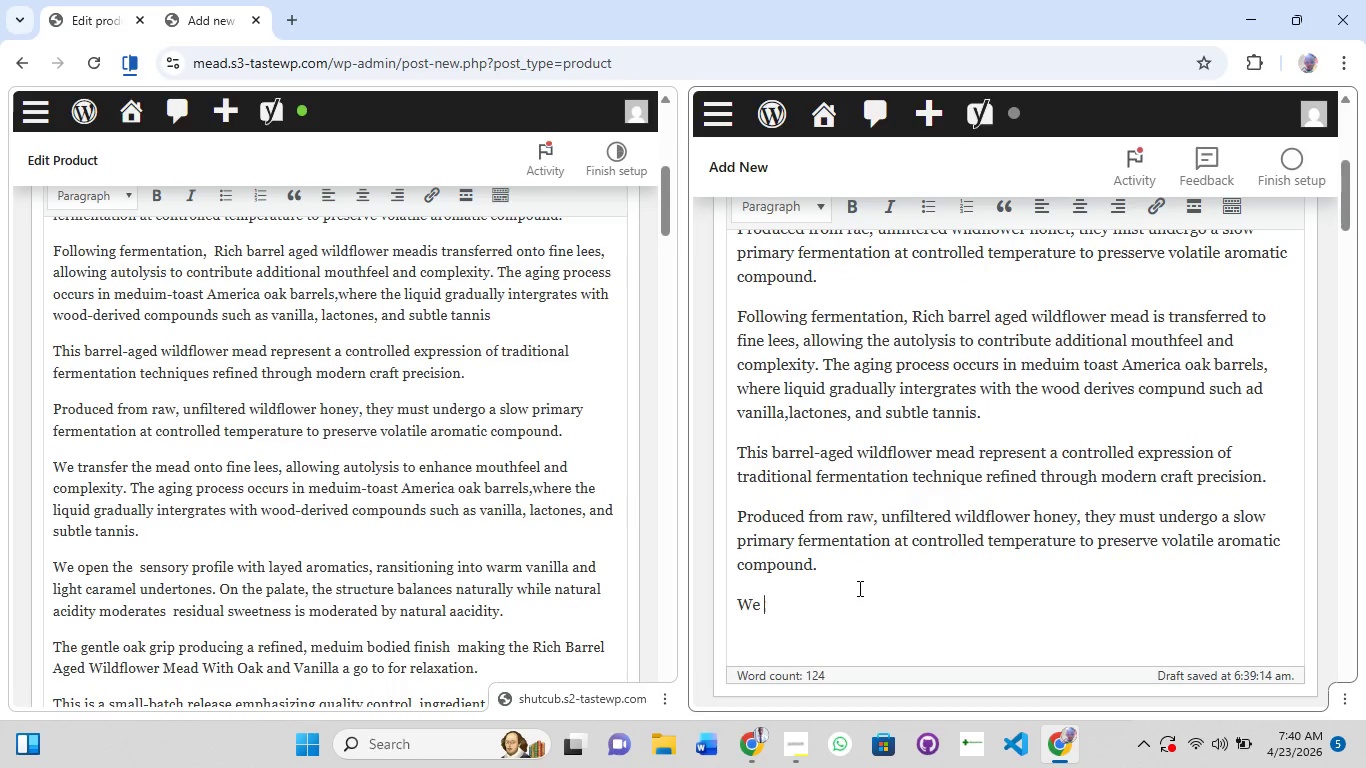 
key(Backspace)
 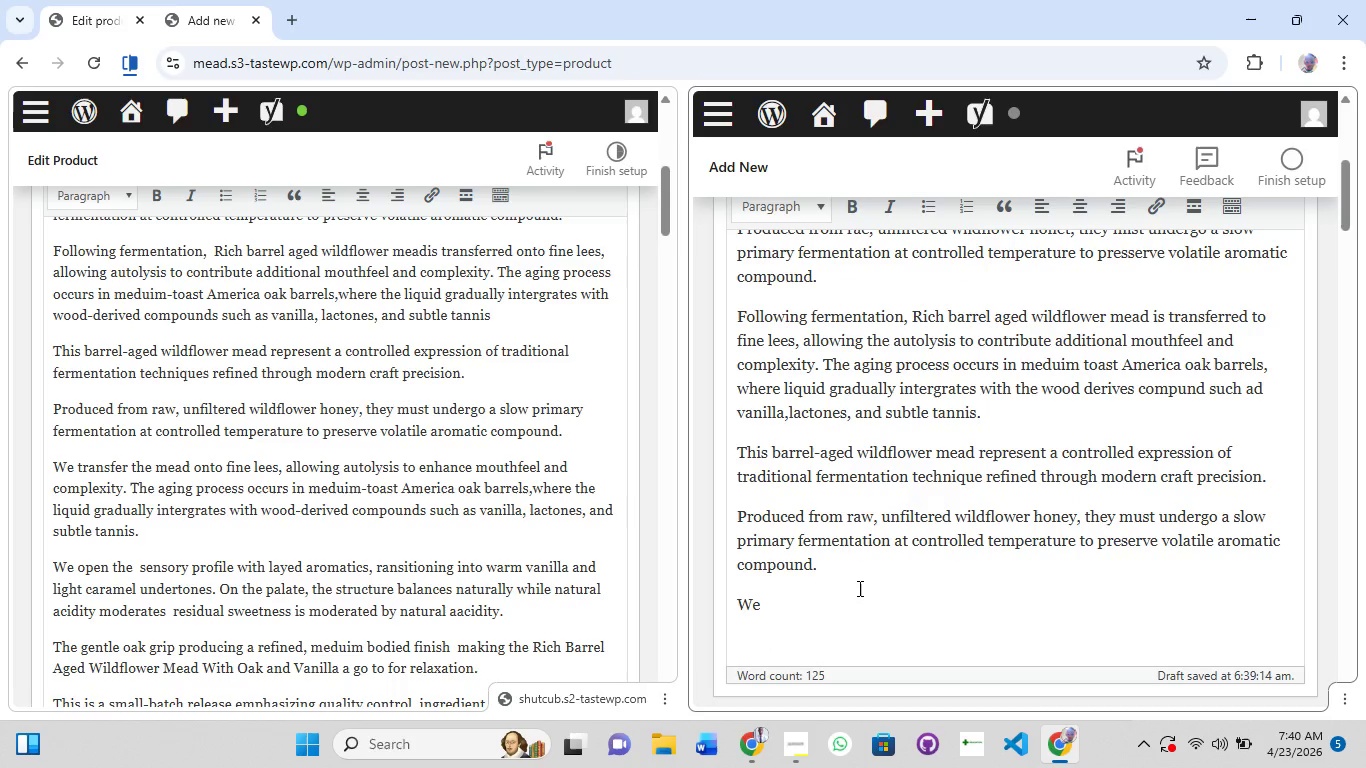 
key(Backspace)
 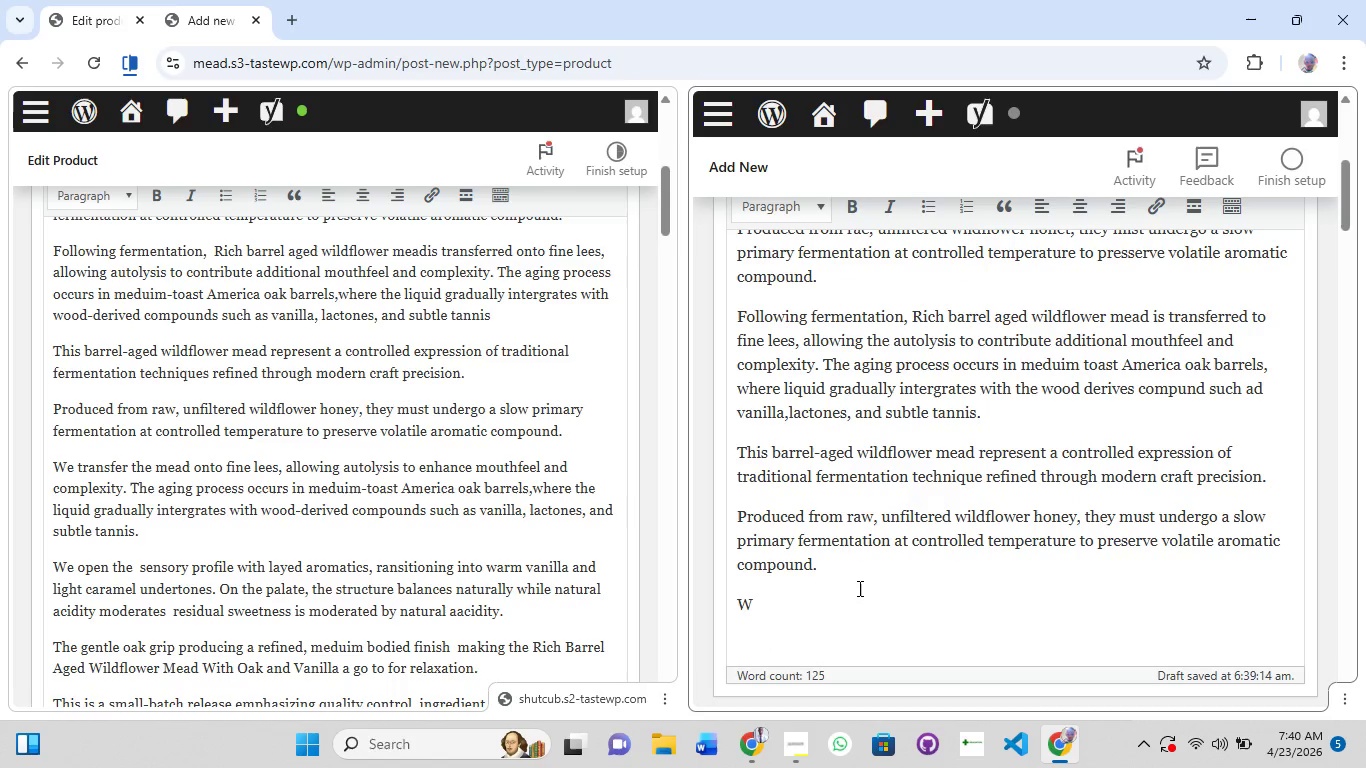 
key(Backspace)
 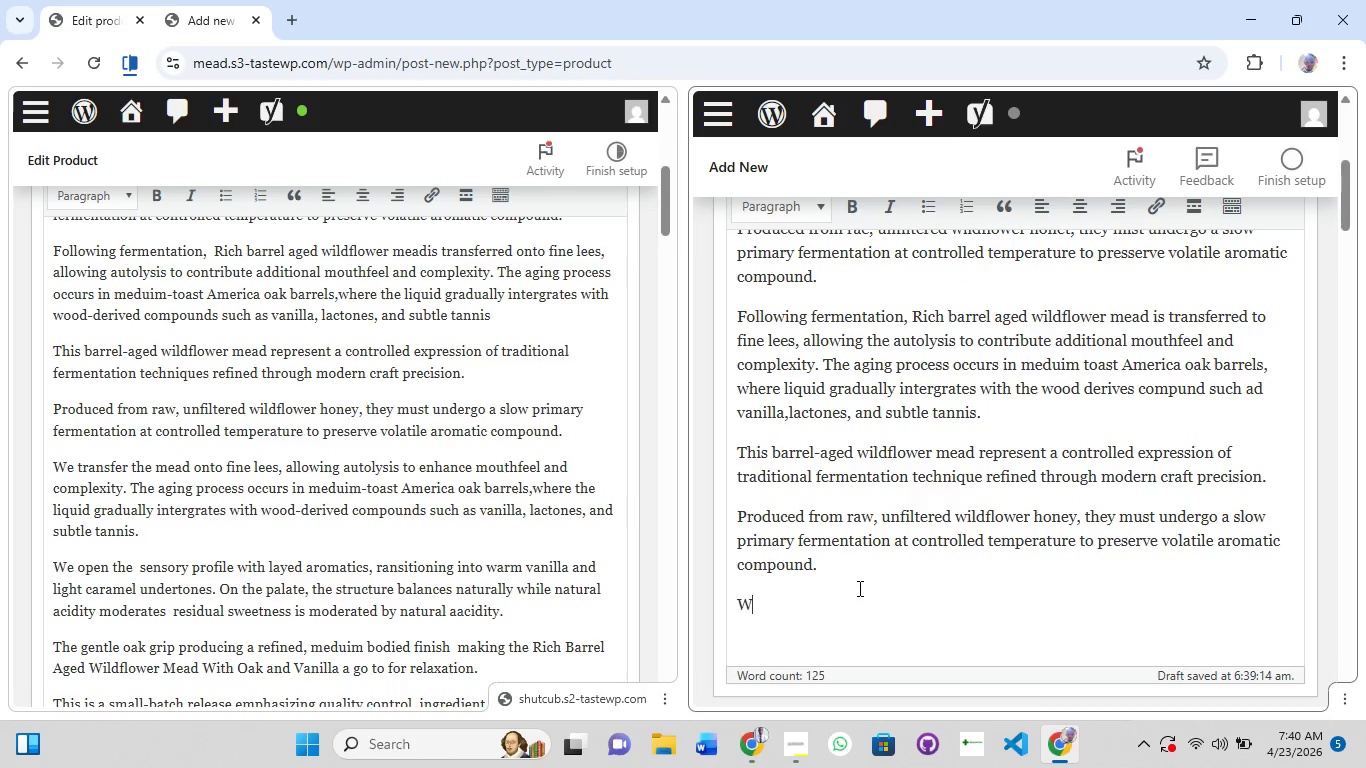 
key(Backspace)
 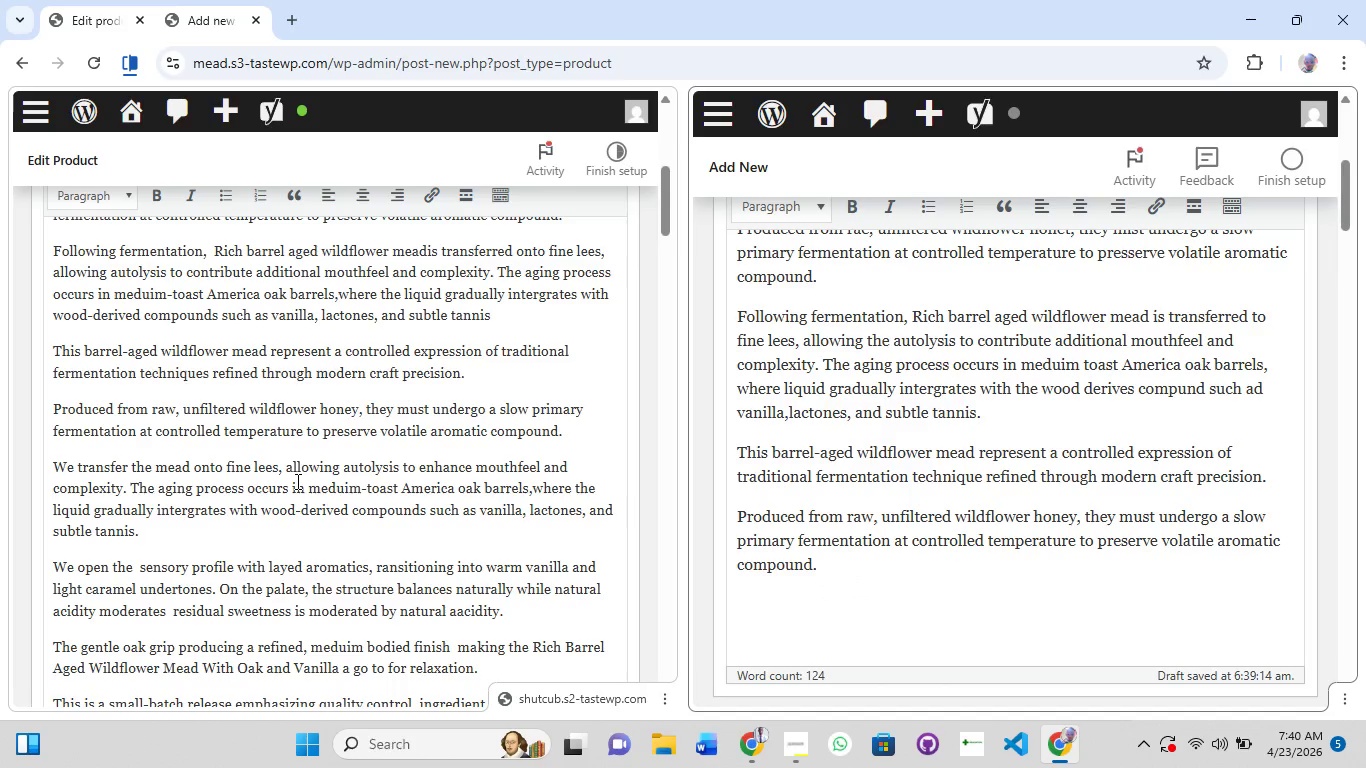 
wait(5.06)
 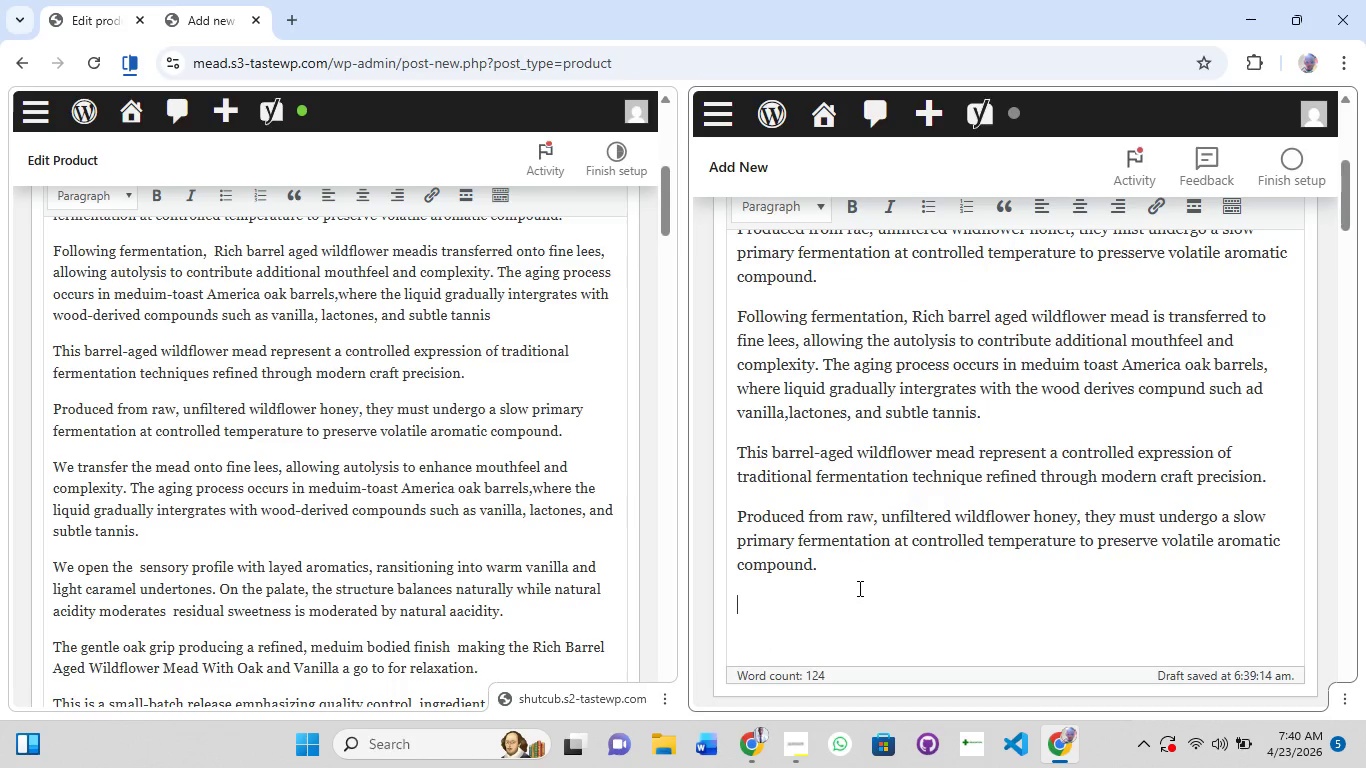 
scroll: coordinate [296, 481], scroll_direction: up, amount: 1.0
 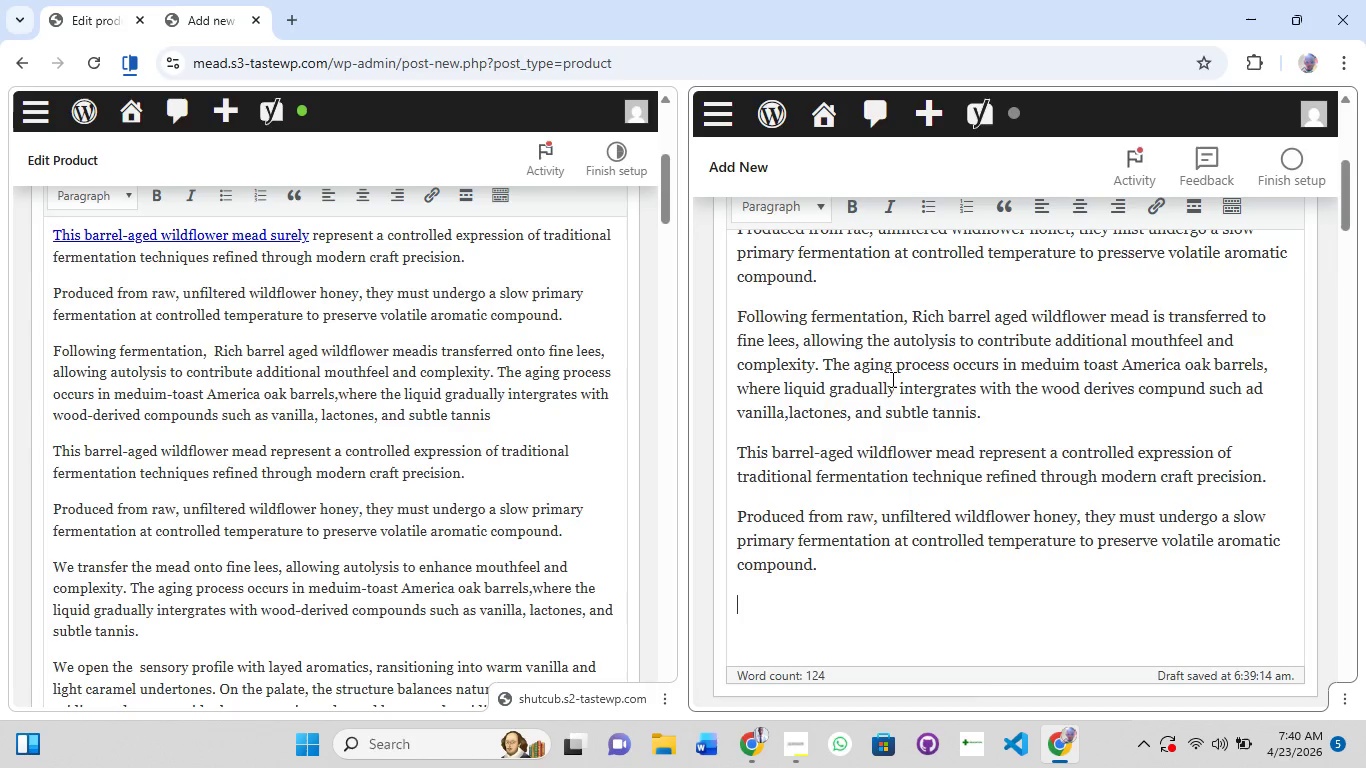 
wait(24.67)
 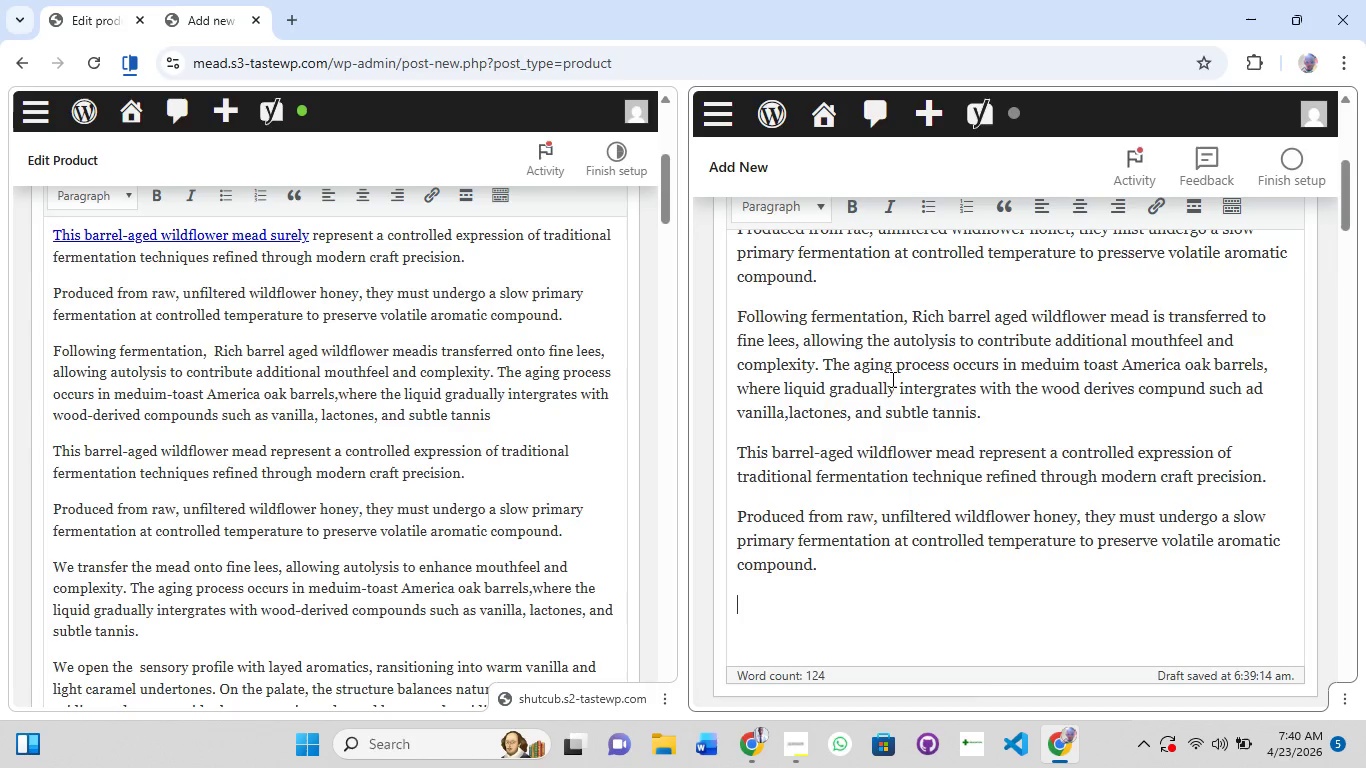 
type(We transfer the meads to fine less)
key(Backspace)
key(Backspace)
type(es, allowing autolysis to enhanc)
 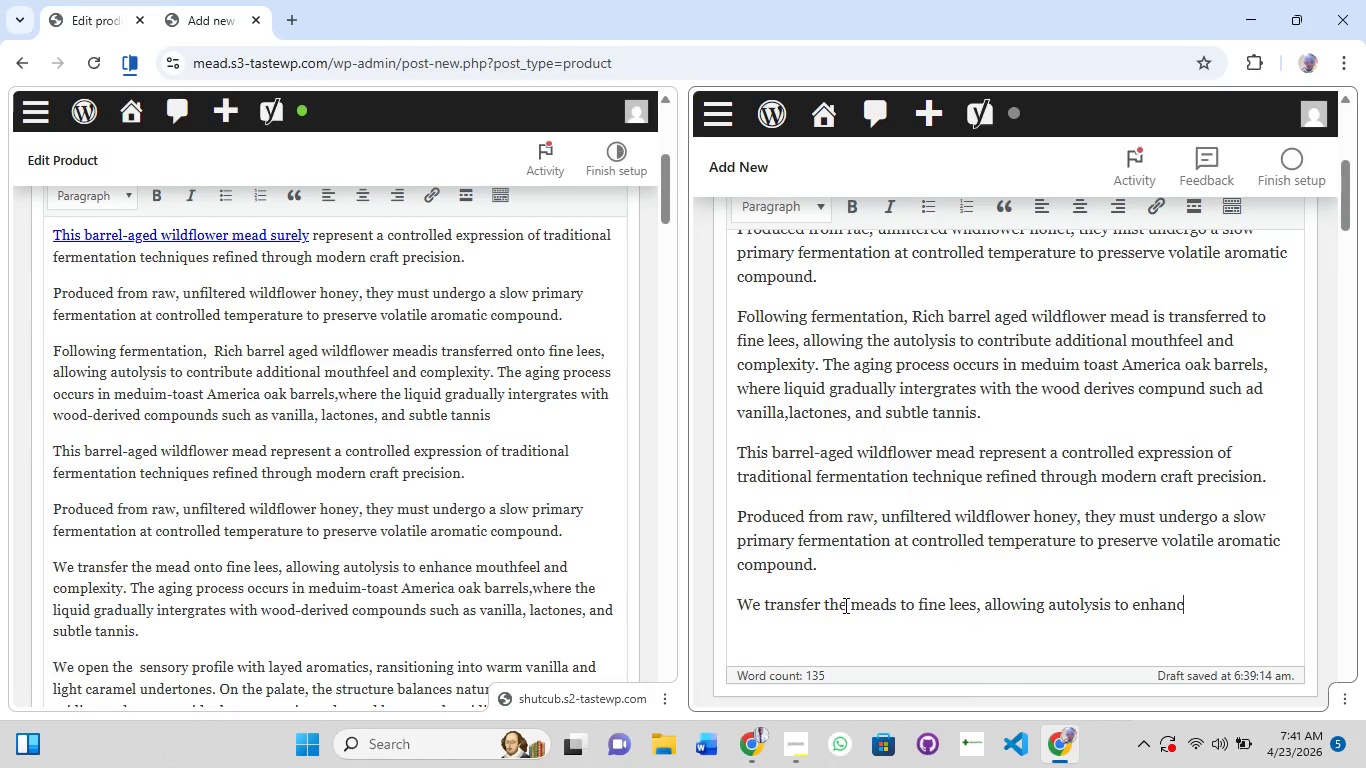 
wait(7.09)
 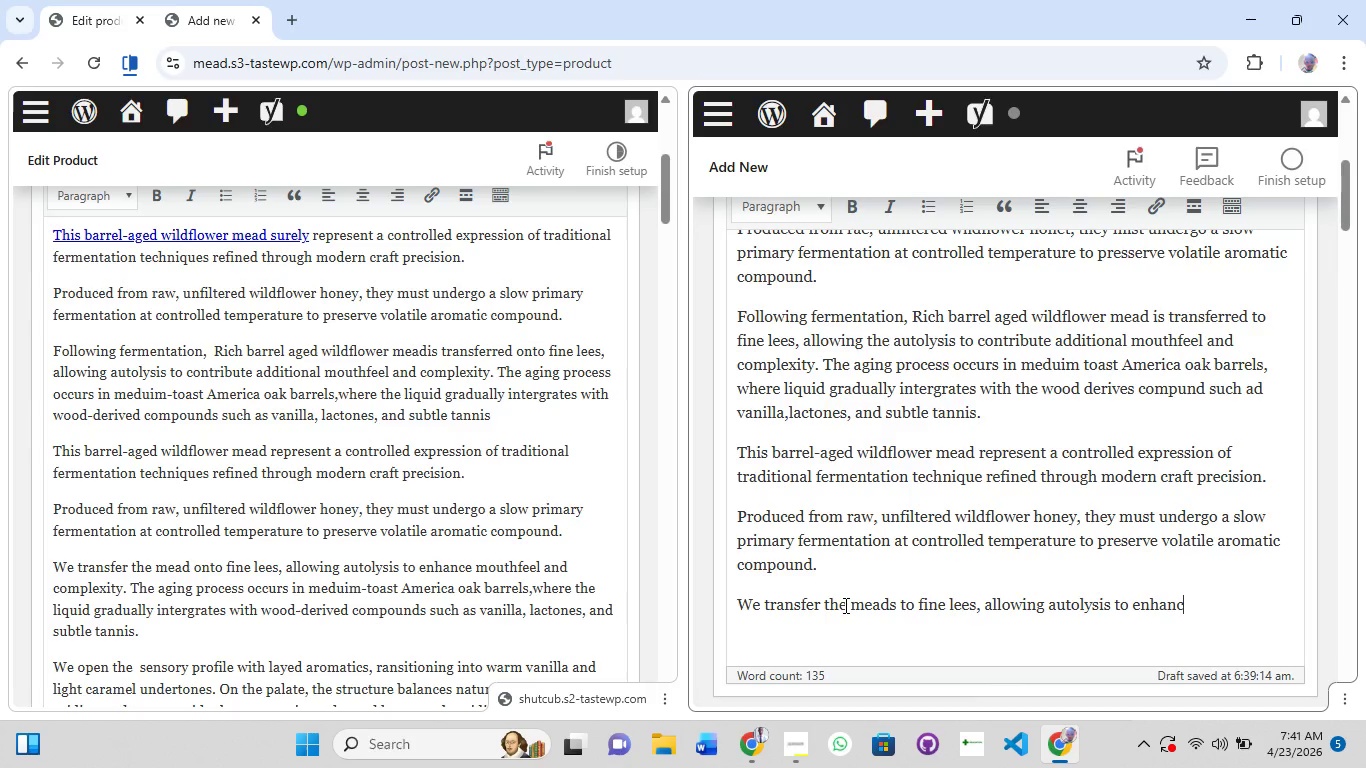 
type(e mouthfeel and cp)
key(Backspace)
type(omplexity. the aging process occurs in meduim toast a)
key(Backspace)
type(America oak barrels, where the liquid gradually intergrates with wood=prese)
key(Backspace)
key(Backspace)
key(Backspace)
key(Backspace)
key(Backspace)
key(Backspace)
type(-derived compunds such a s vanilla , ;a)
key(Backspace)
key(Backspace)
type(lactione)
key(Backspace)
key(Backspace)
key(Backspace)
key(Backspace)
type(ones, and subtle tannis)
 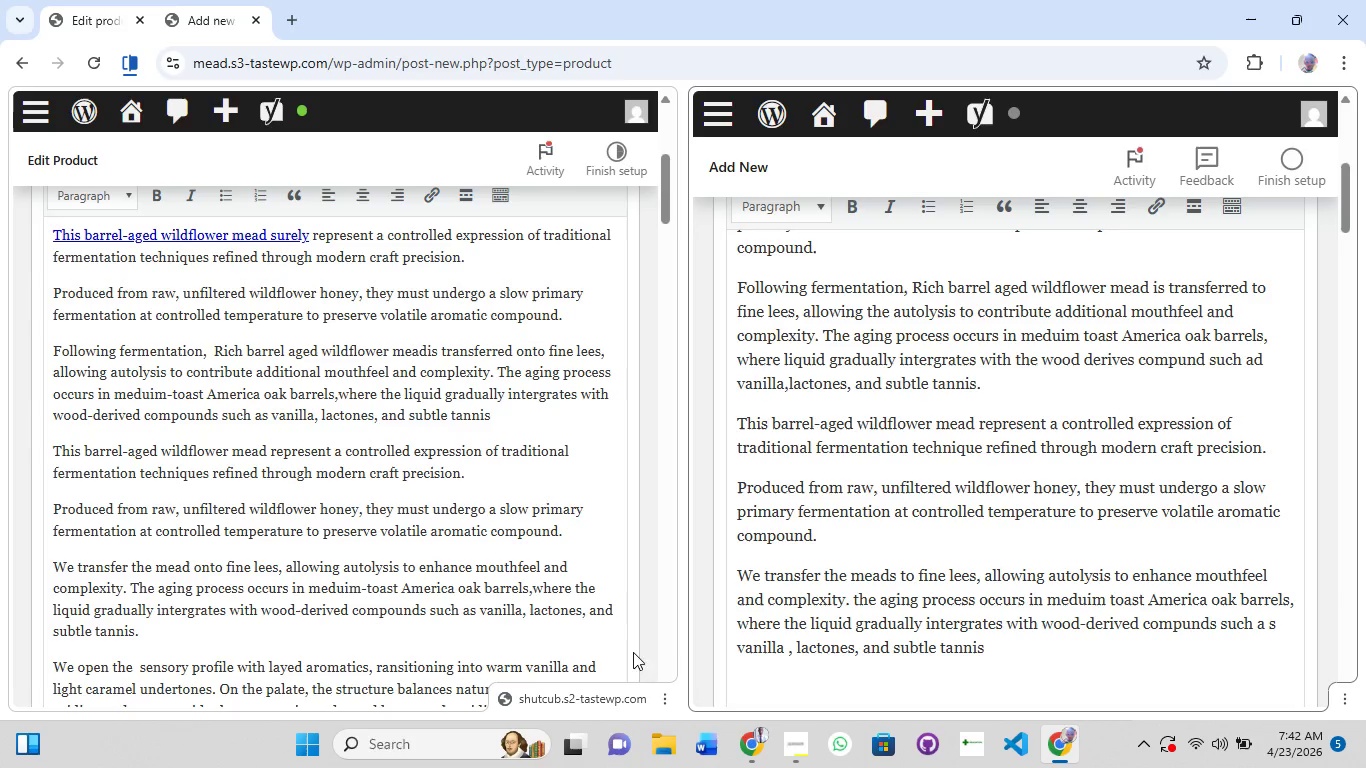 
scroll: coordinate [459, 640], scroll_direction: down, amount: 3.0
 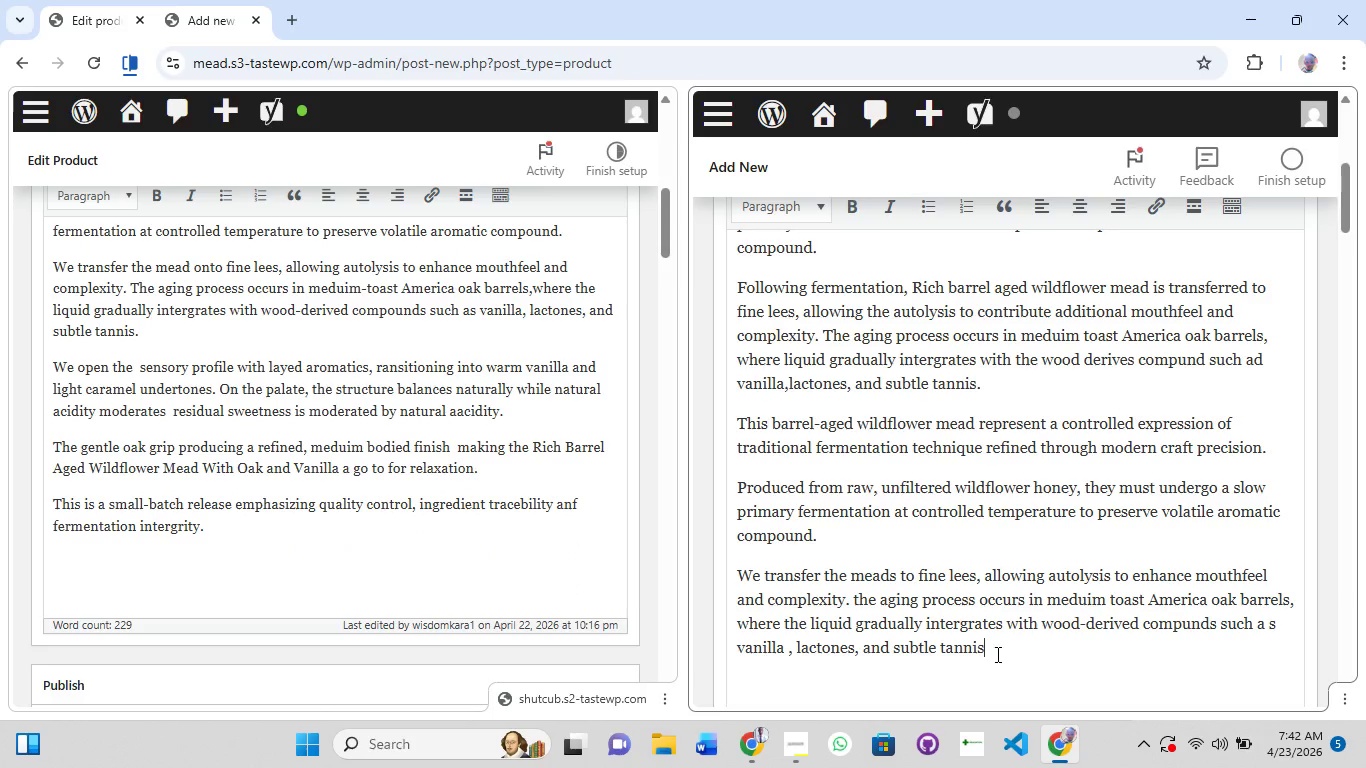 
type(.w)
key(Backspace)
type(We open the sensory profile with layes aromarics )
key(Backspace)
type(, teansitionon)
key(Backspace)
key(Backspace)
type(ing into warm vanilla and lighr)
key(Backspace)
type(t caramen undertones. Om )
key(Backspace)
key(Backspace)
type(m)
key(Backspace)
type( t)
key(Backspace)
key(Backspace)
type(n thep)
key(Backspace)
type( palate, the structura)
key(Backspace)
type(e balances naturally wi)
key(Backspace)
type(hile natural acidity moderates residual sweetness is moderar)
key(Backspace)
type(ted by natural acc)
key(Backspace)
type(cc)
key(Backspace)
type(idity.)
 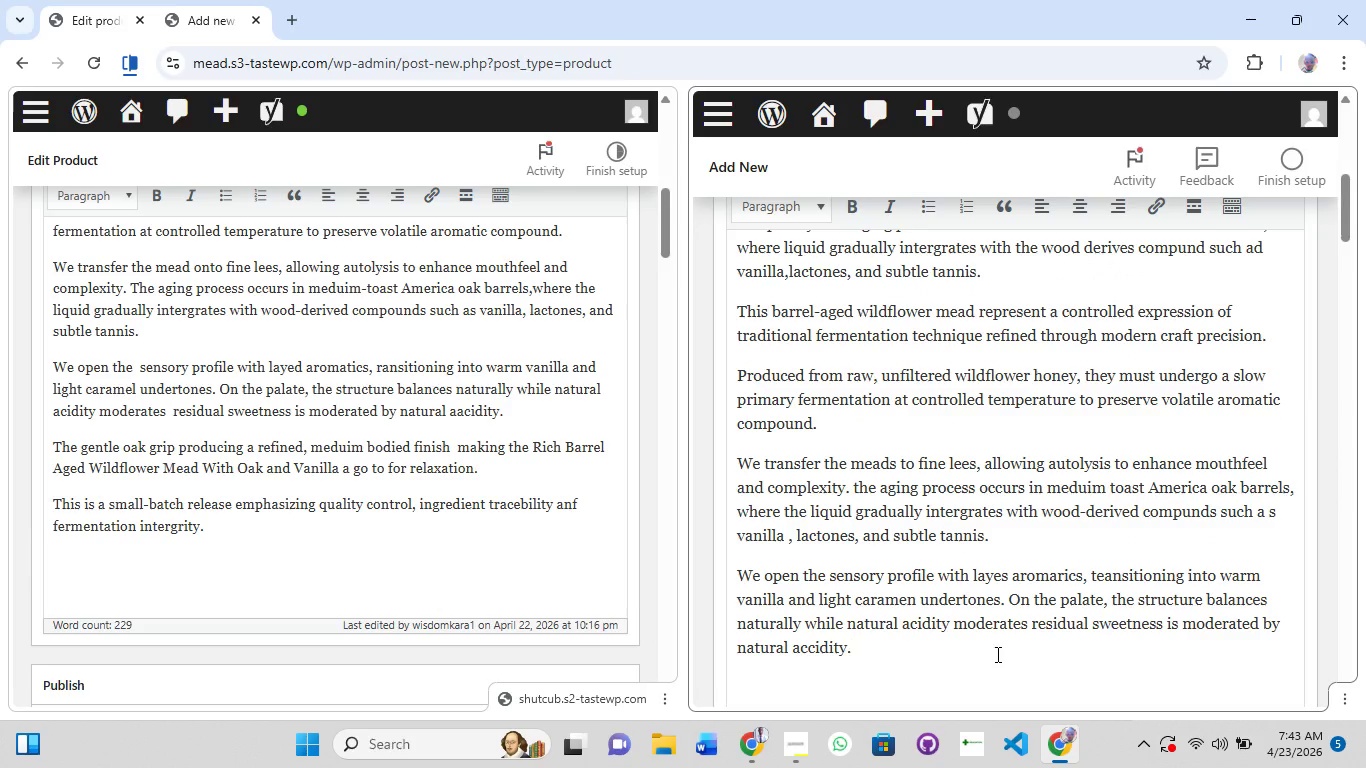 
hold_key(key=Enter, duration=0.31)
 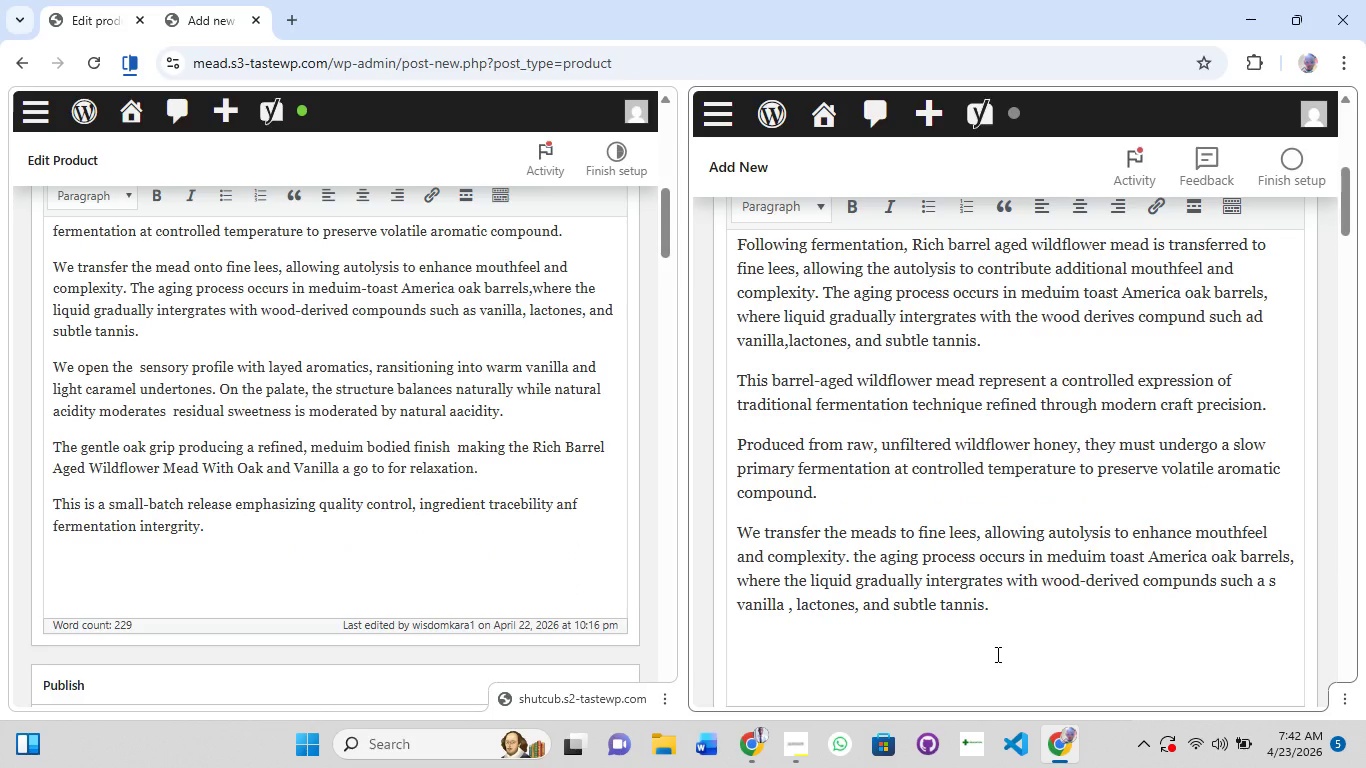 
key(Enter)
 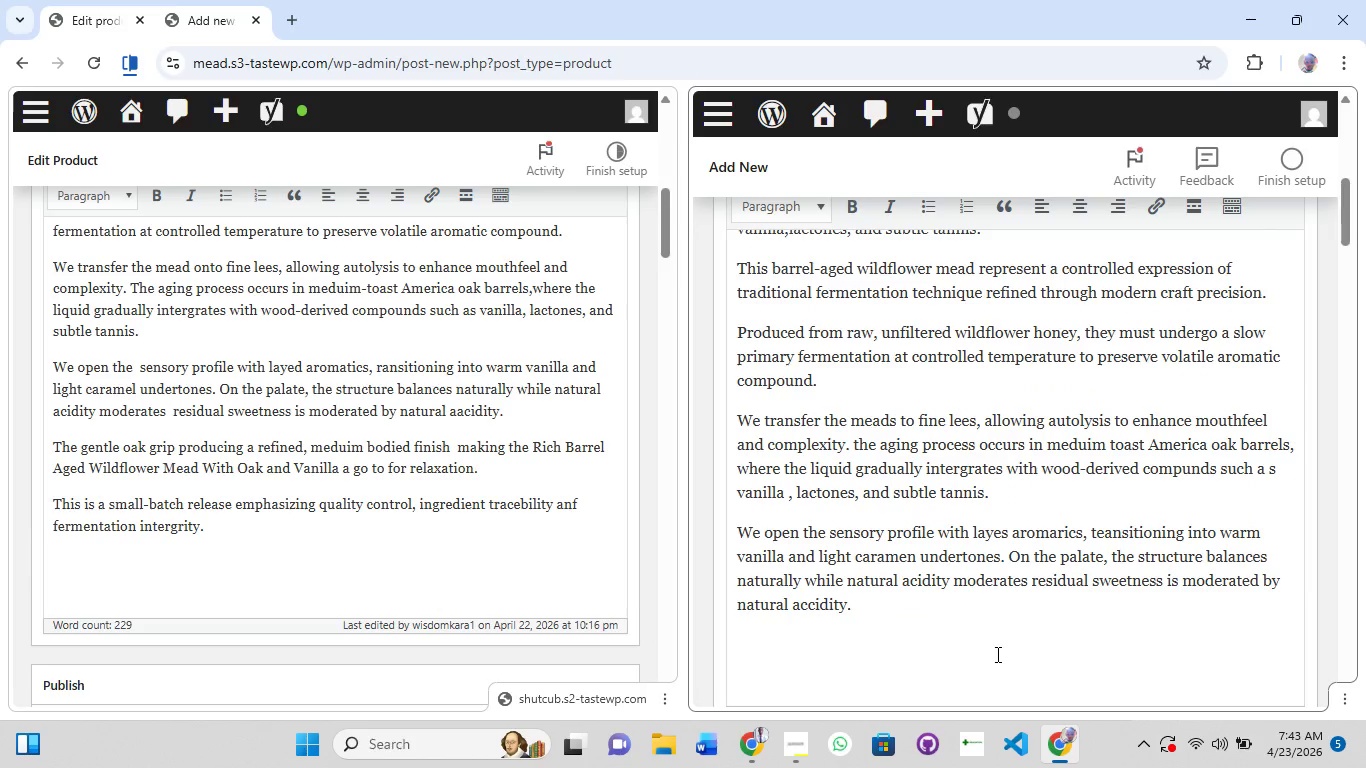 
type(The gengl)
key(Backspace)
key(Backspace)
type(tle oak f)
key(Backspace)
type(grip proidu)
key(Backspace)
key(Backspace)
key(Backspace)
type(ducing a refined, meduim bodied finish making r)
key(Backspace)
type(the rich va)
key(Backspace)
key(Backspace)
type(barrel aged wildflower mead with oak and vanilla a go to for relaxation.)
 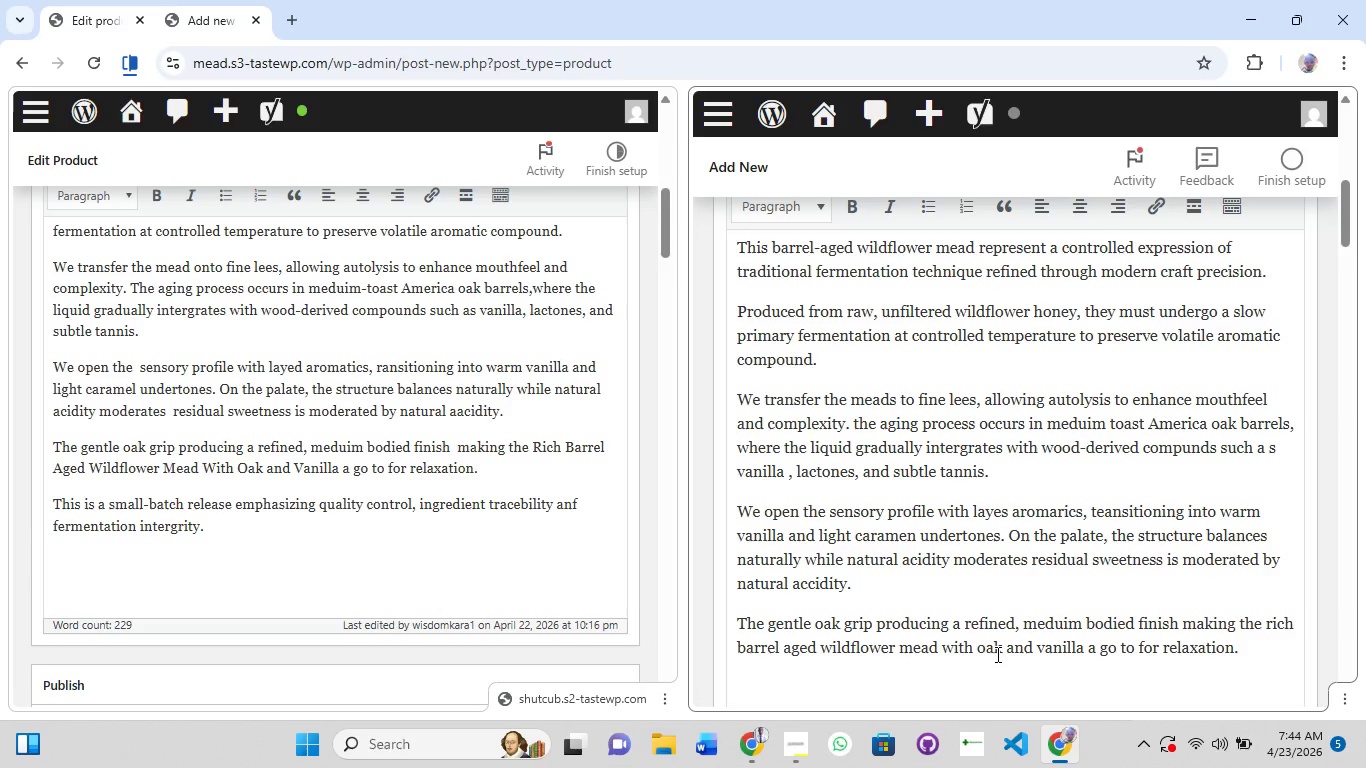 
wait(8.86)
 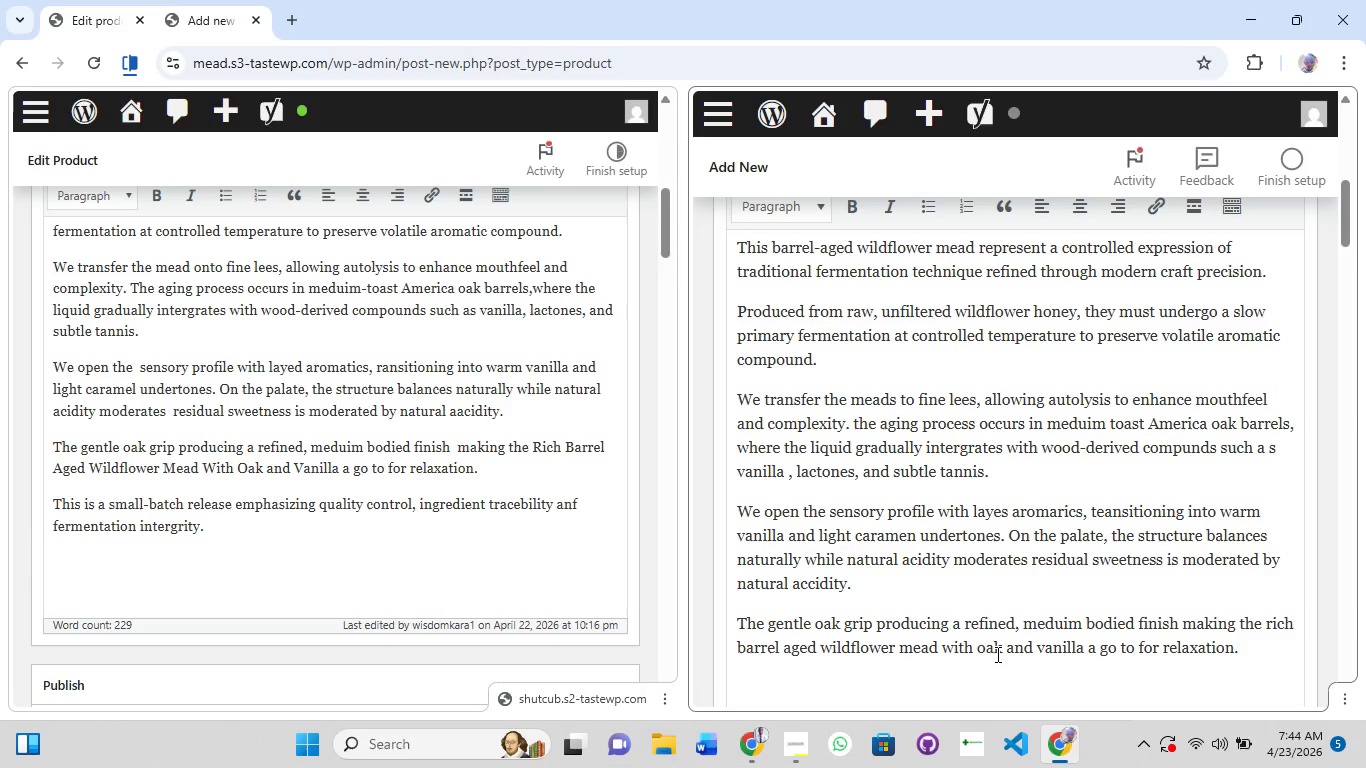 
key(Enter)
 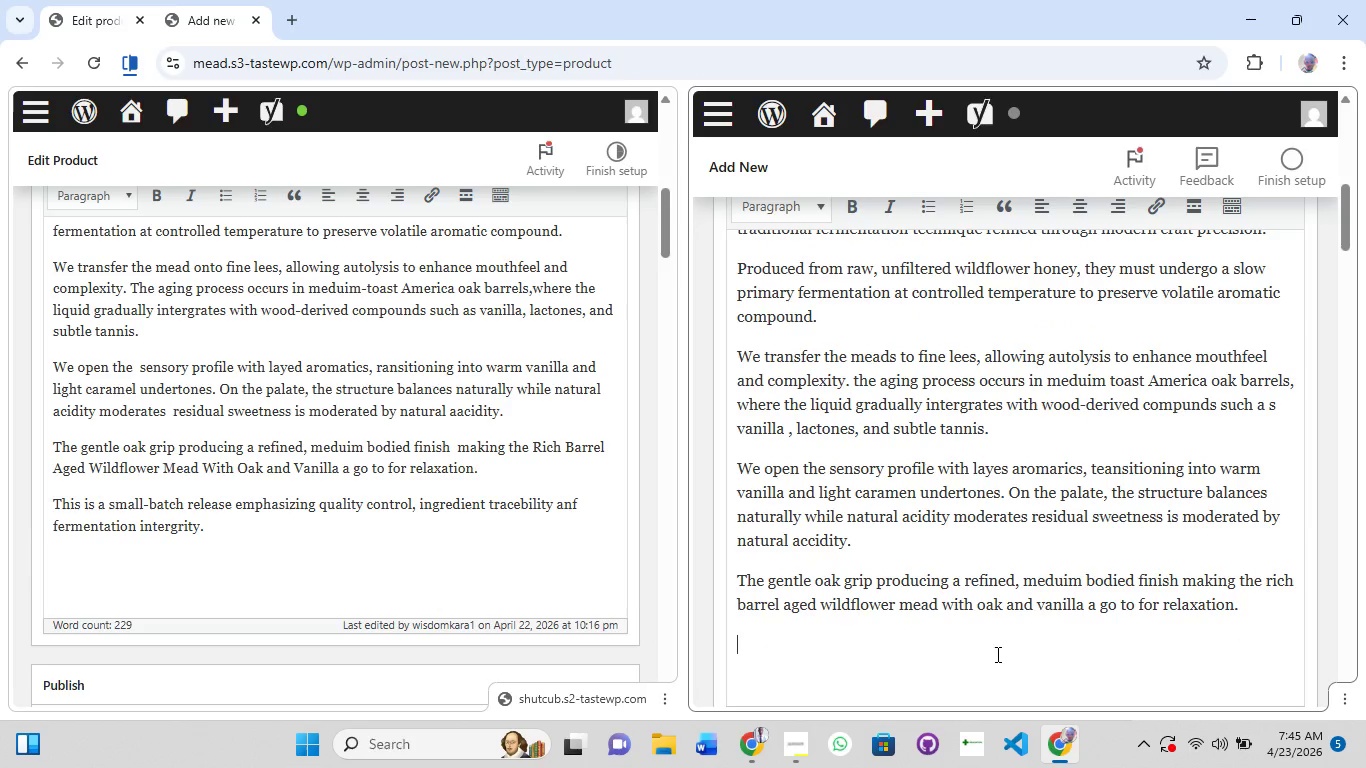 
type(This is a small batch release emphazing quality control, ingredient tracebility and fermentaion intergrity.)
 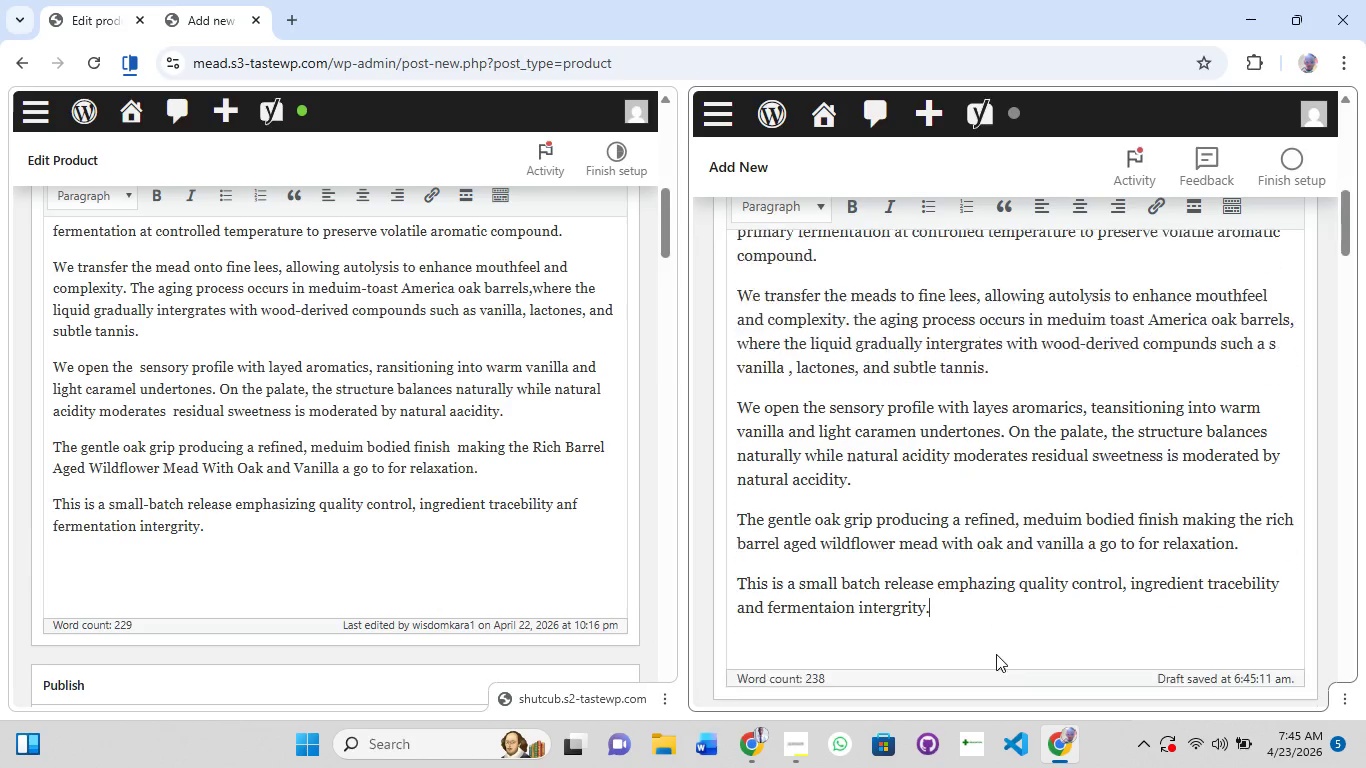 
scroll: coordinate [436, 507], scroll_direction: down, amount: 3.0
 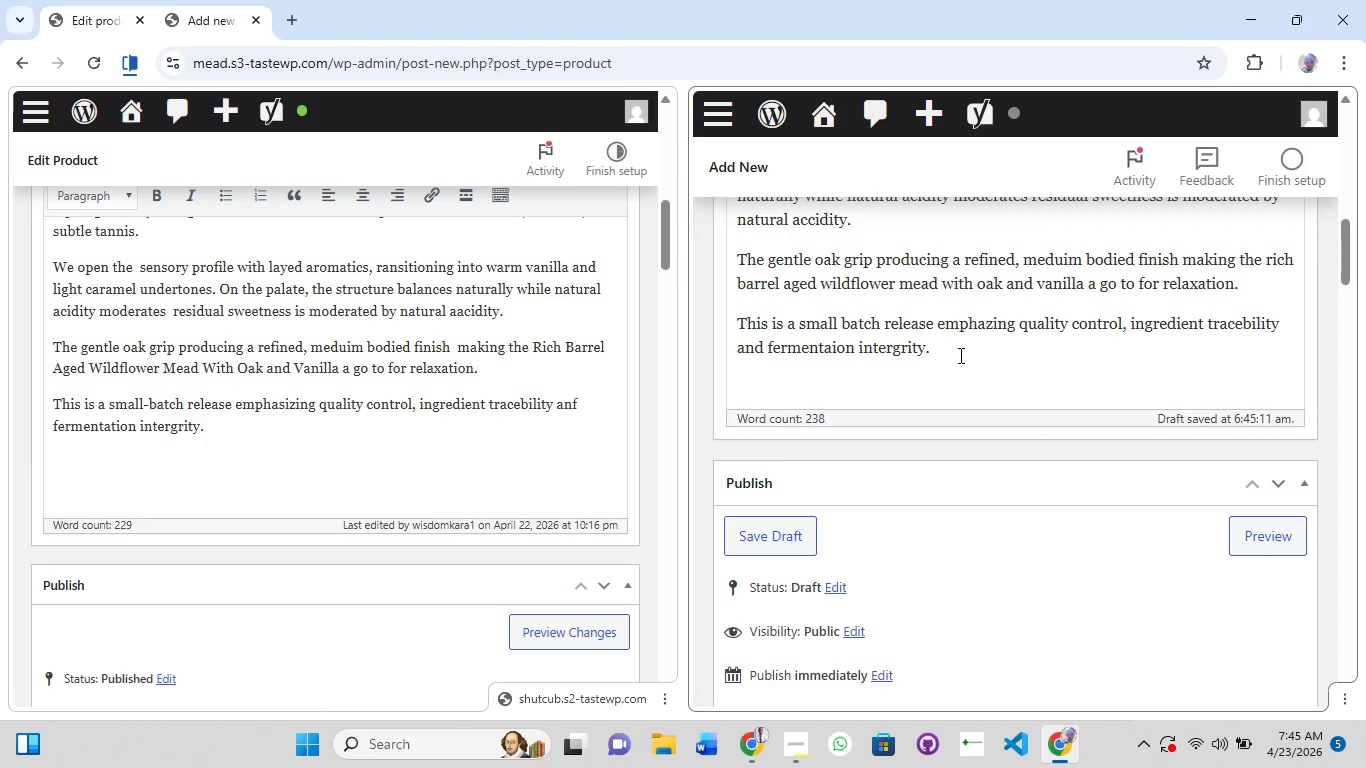 
wait(11.83)
 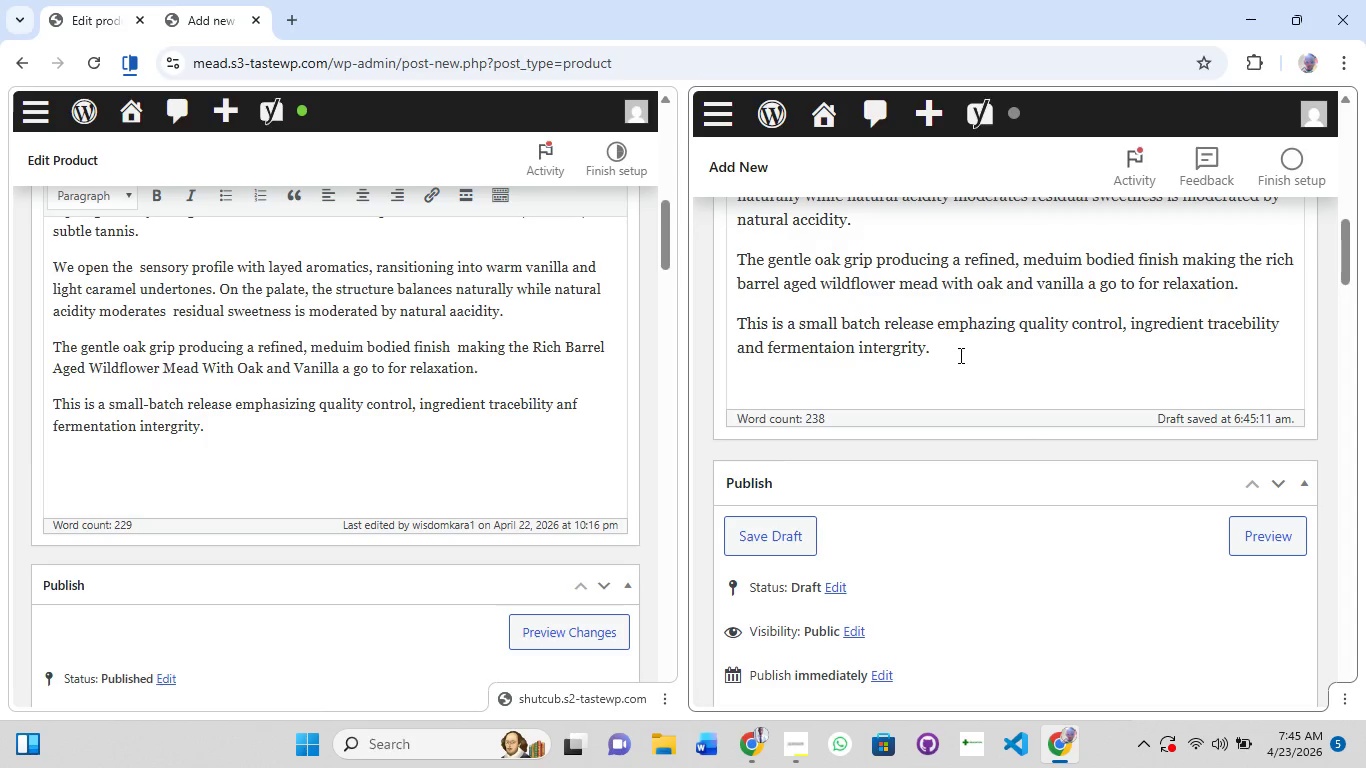 
scroll: coordinate [767, 545], scroll_direction: down, amount: 9.0
 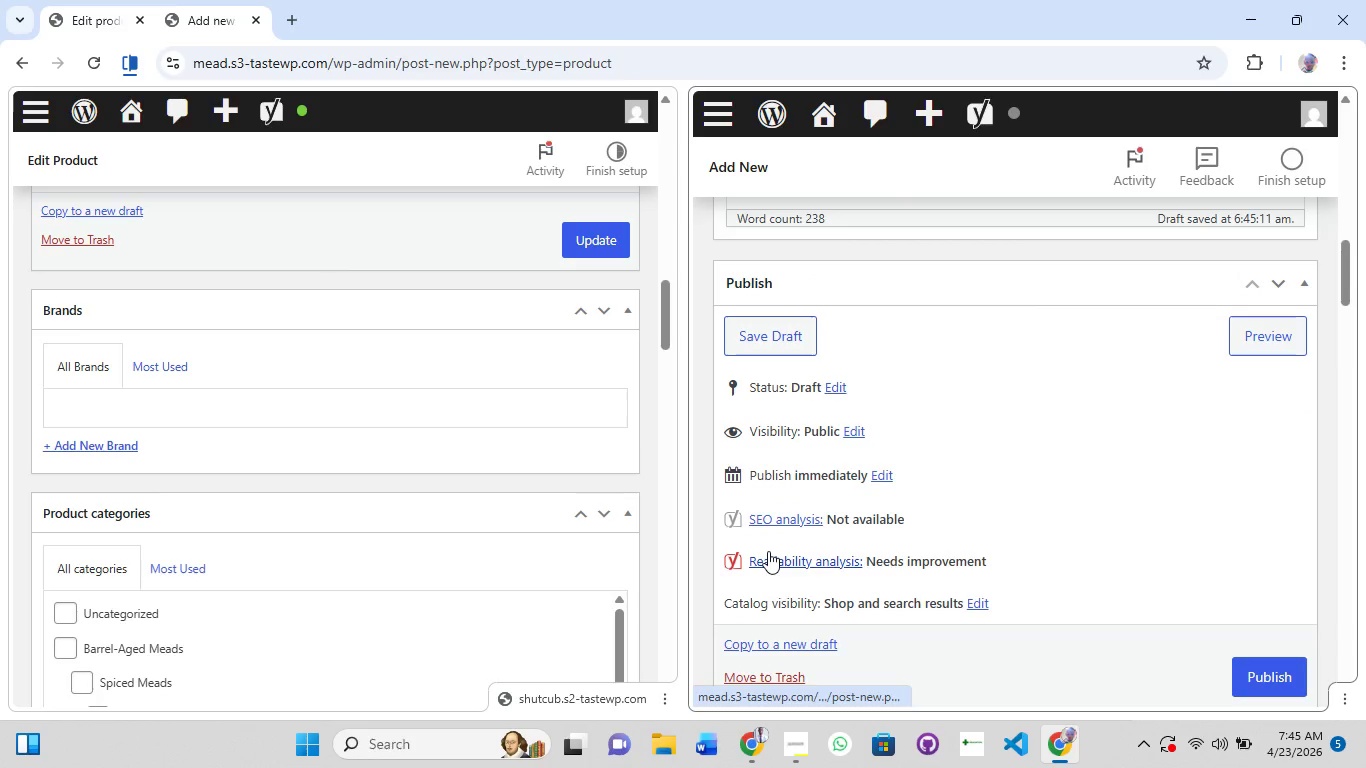 
mouse_move([774, 522])
 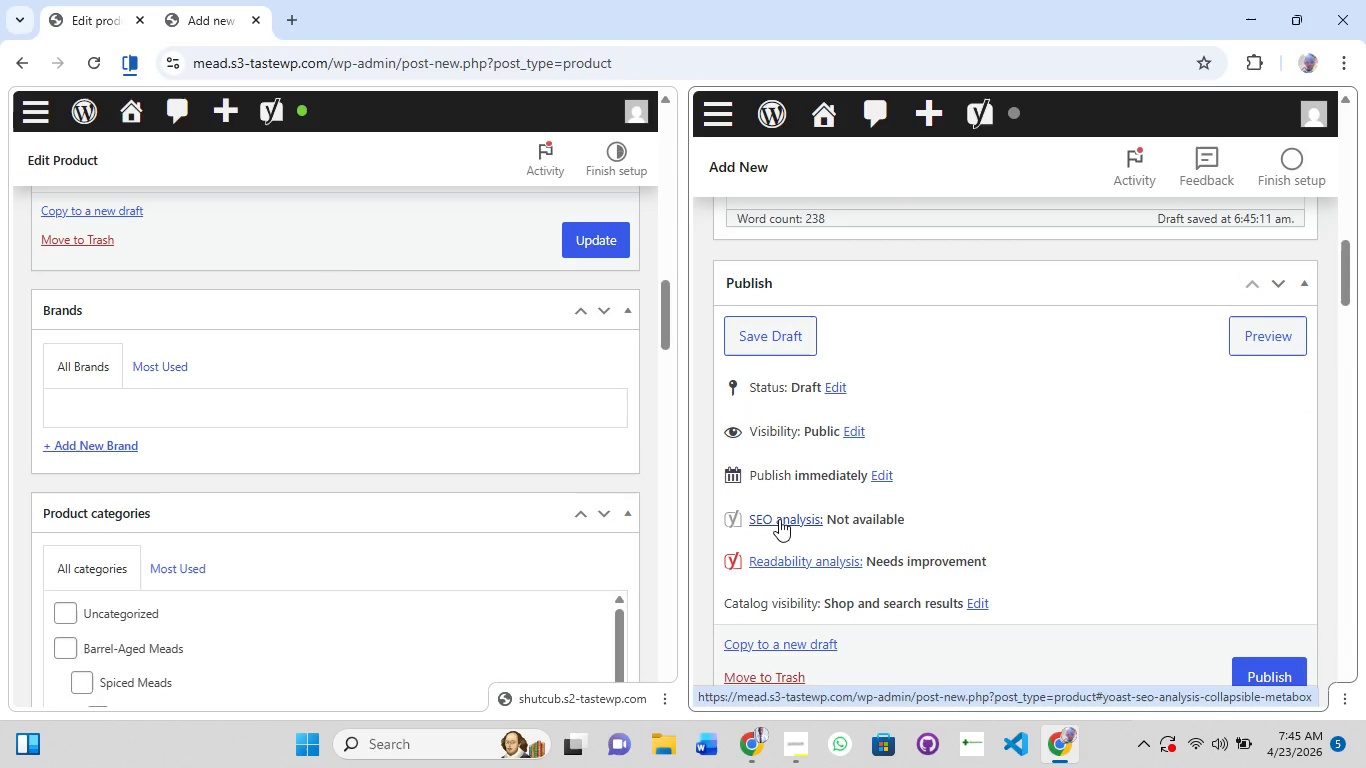 
scroll: coordinate [779, 519], scroll_direction: down, amount: 3.0
 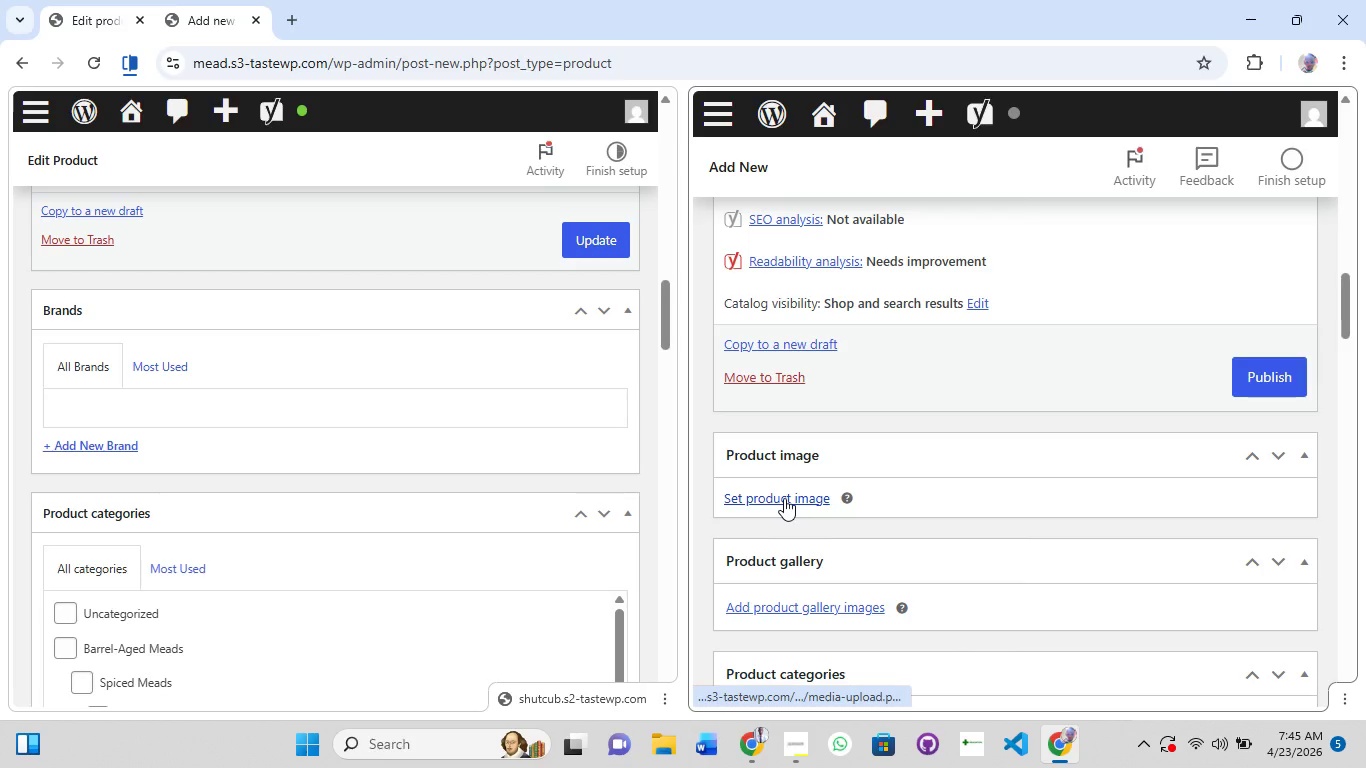 
left_click([784, 498])
 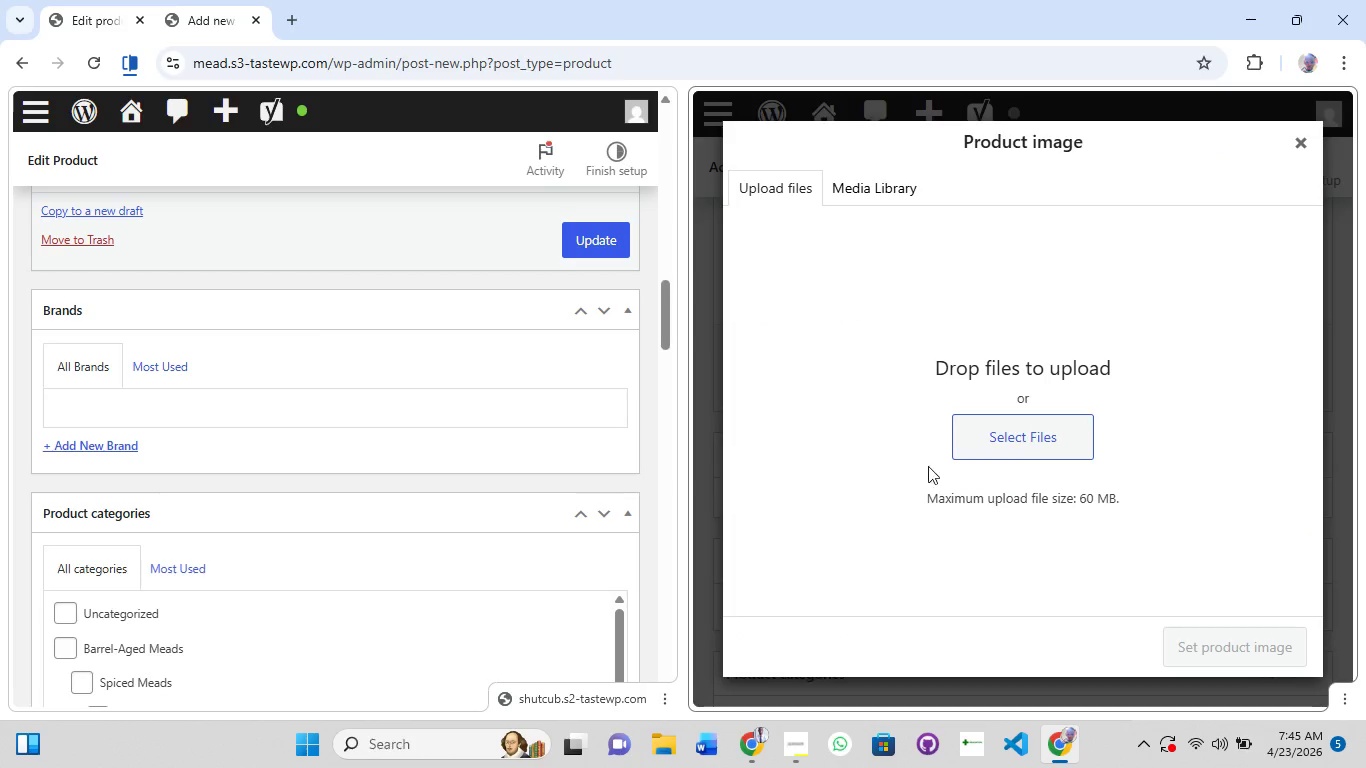 
left_click([991, 440])
 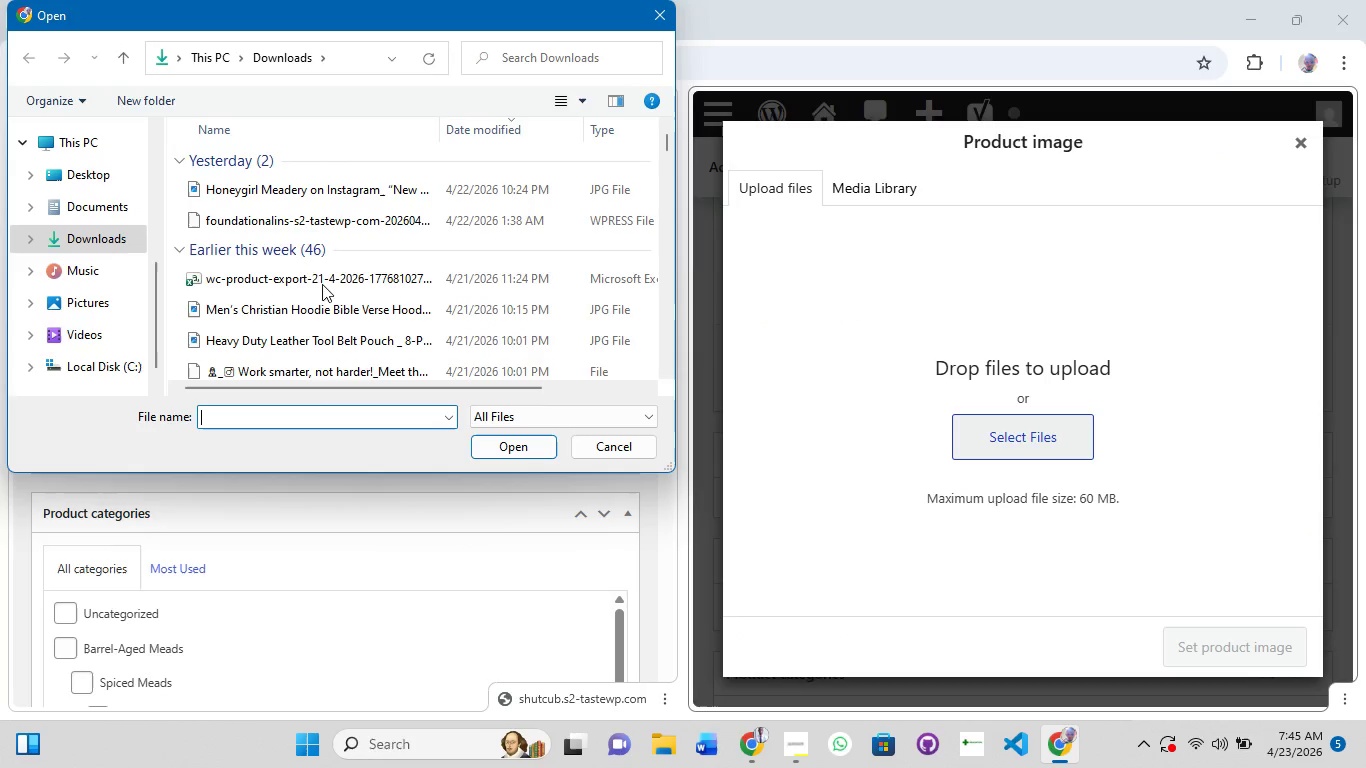 
left_click([300, 187])
 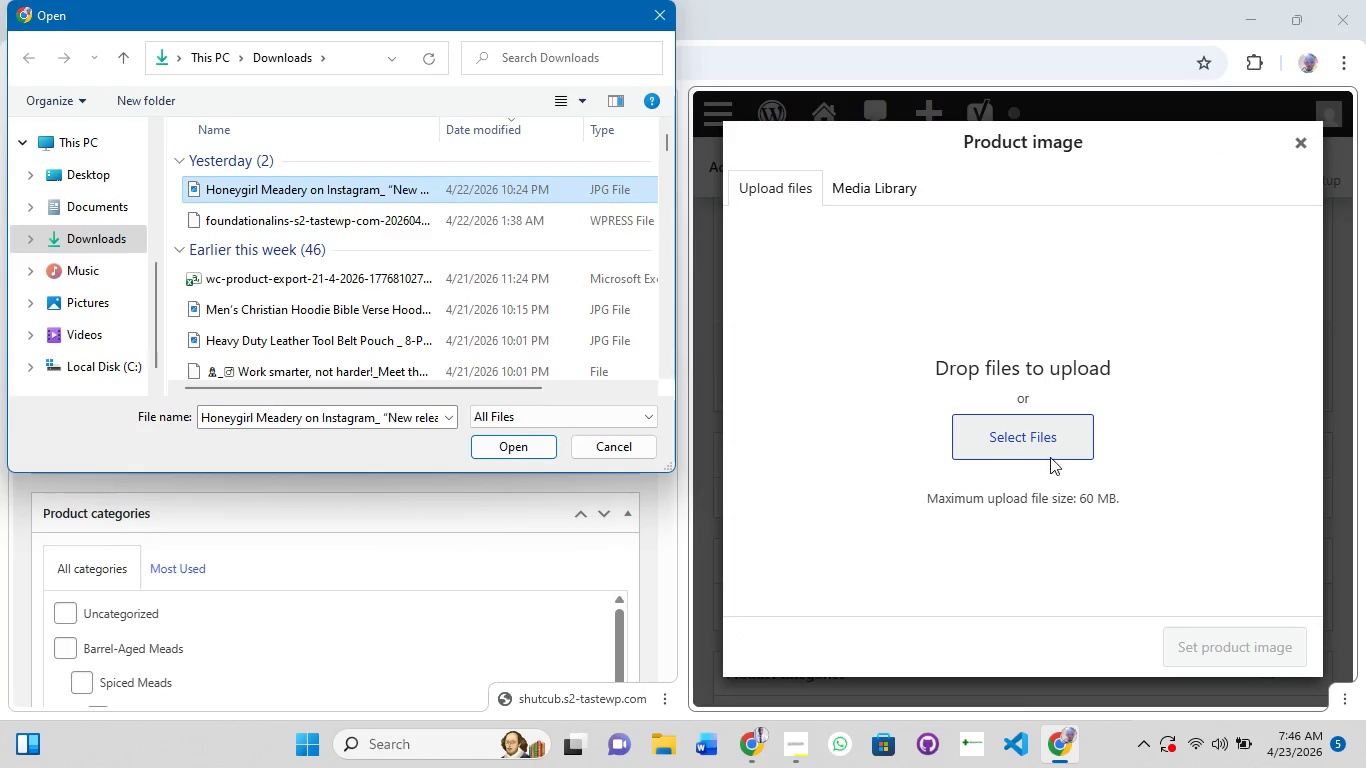 
left_click([1050, 436])
 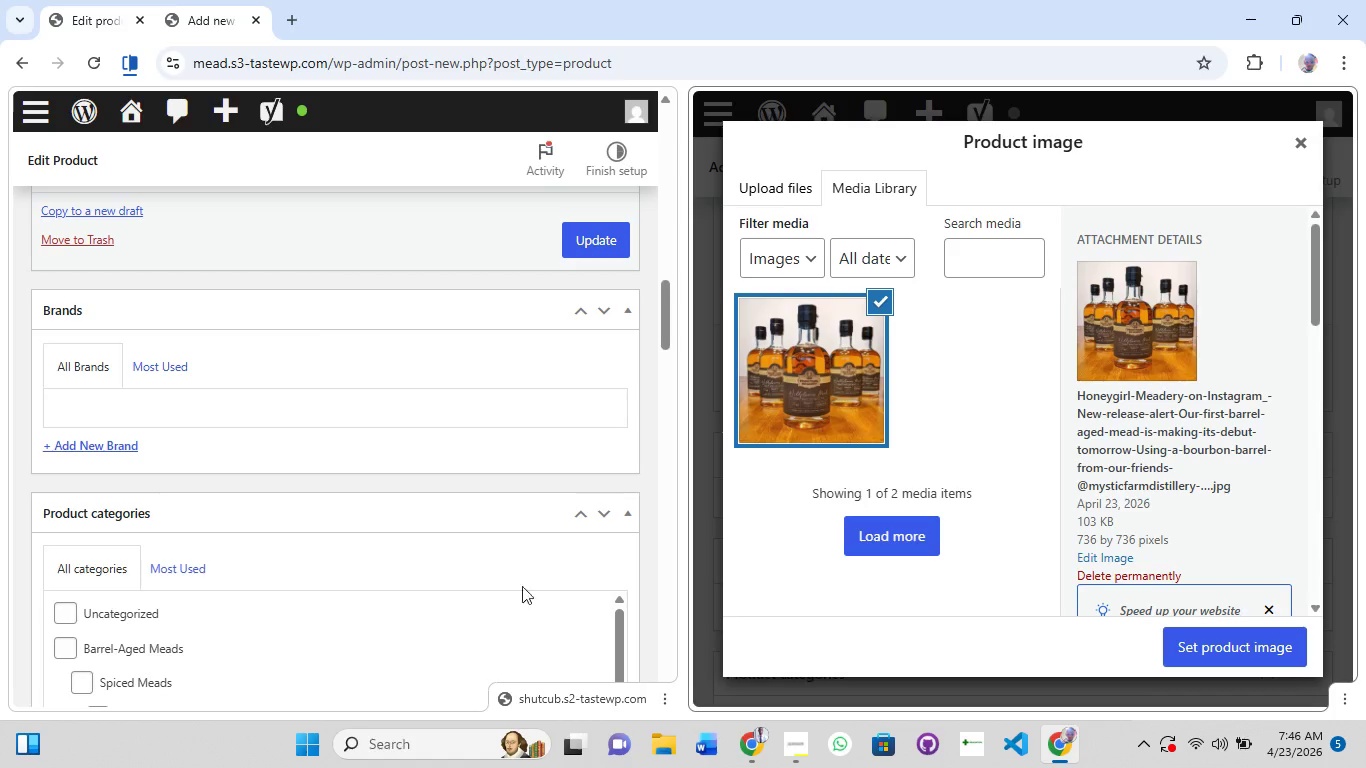 
wait(5.97)
 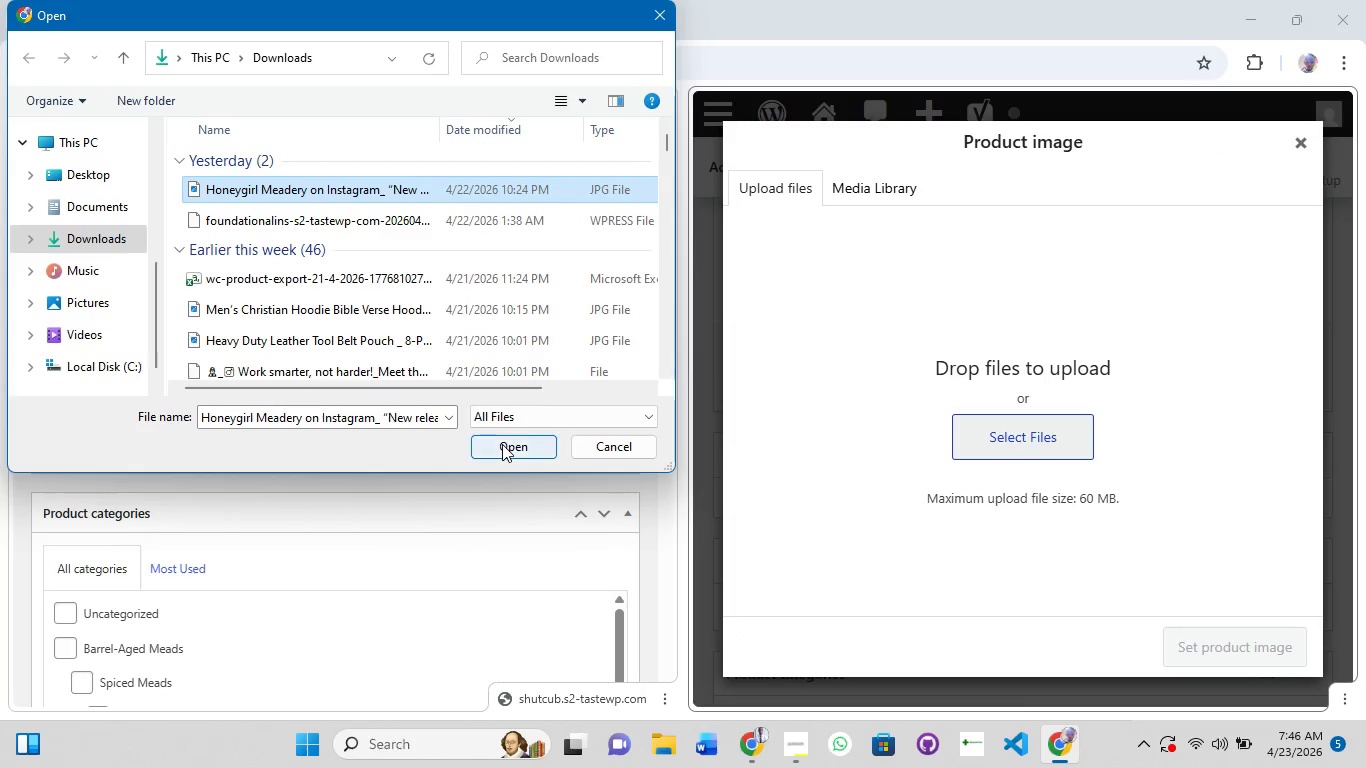 
scroll: coordinate [1224, 528], scroll_direction: down, amount: 5.0
 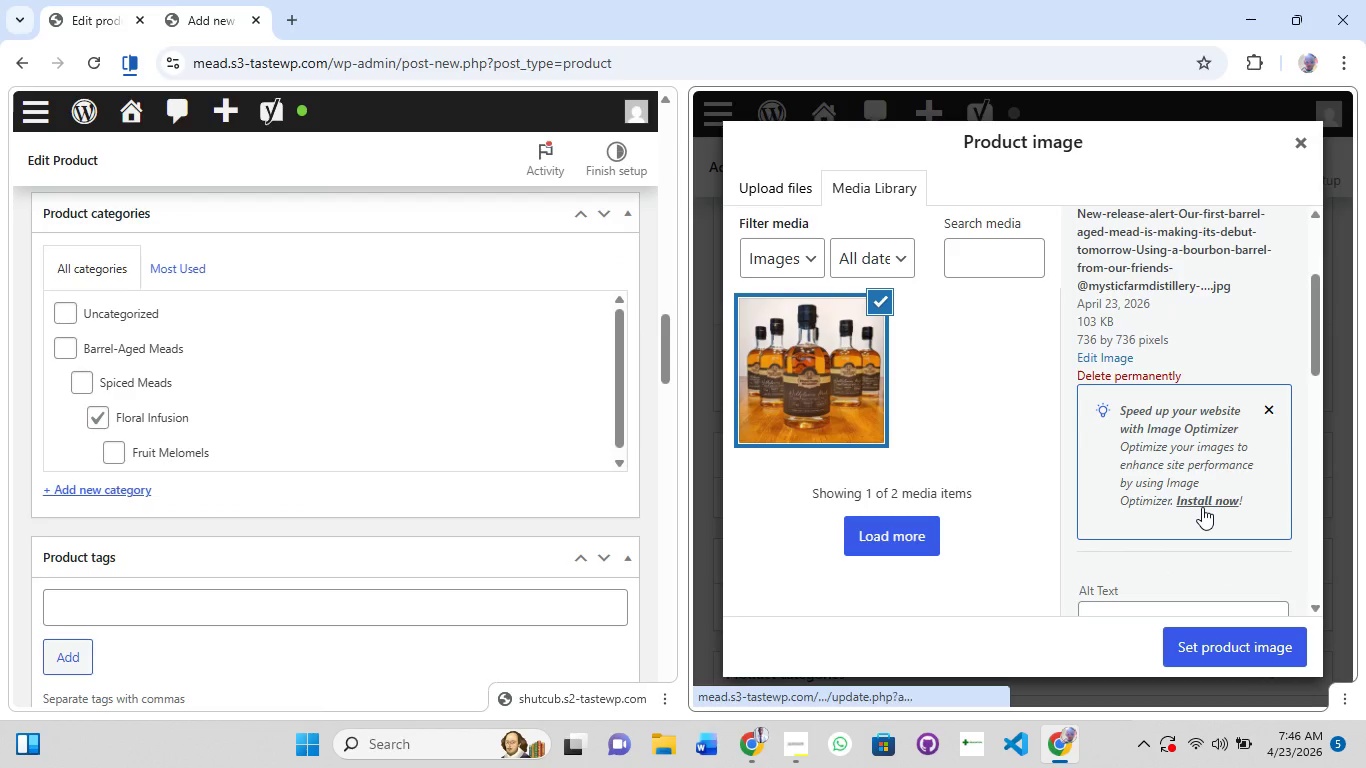 
right_click([1199, 501])
 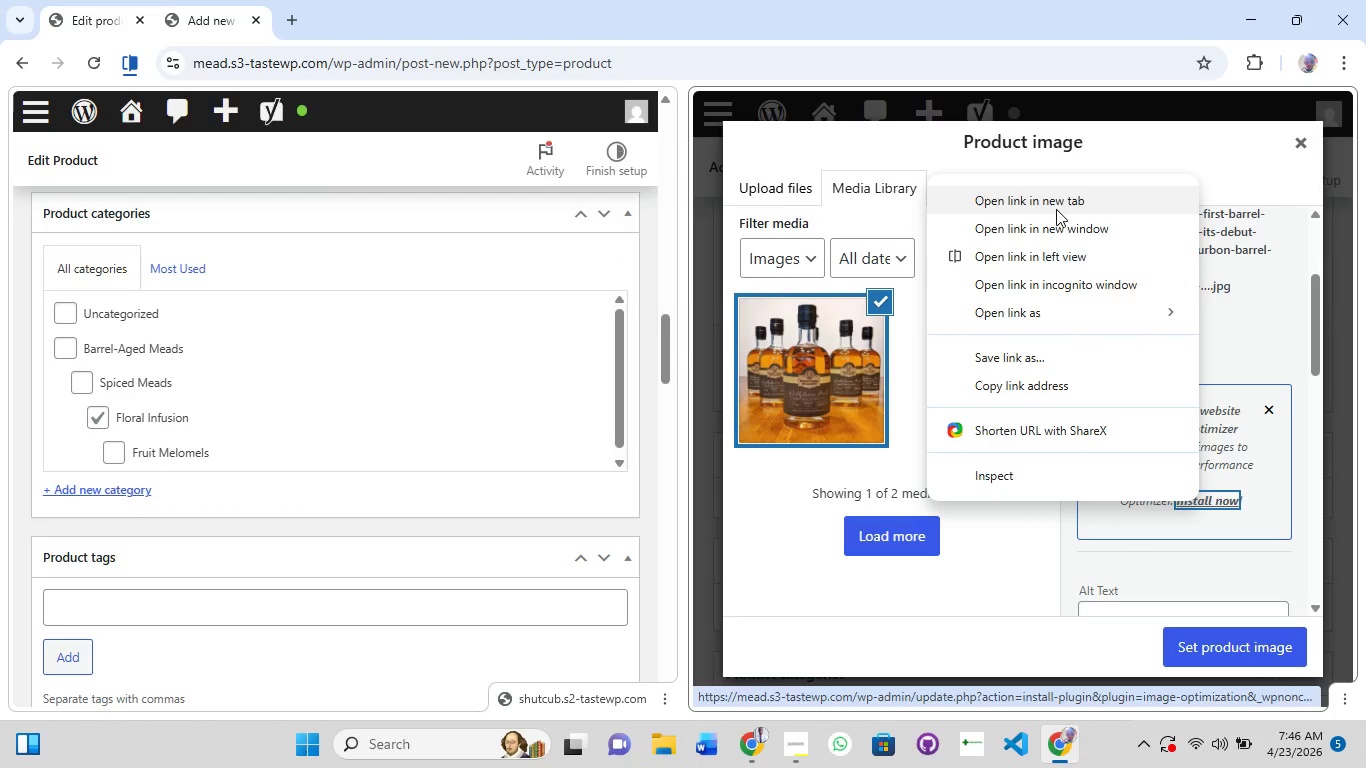 
left_click([1056, 210])
 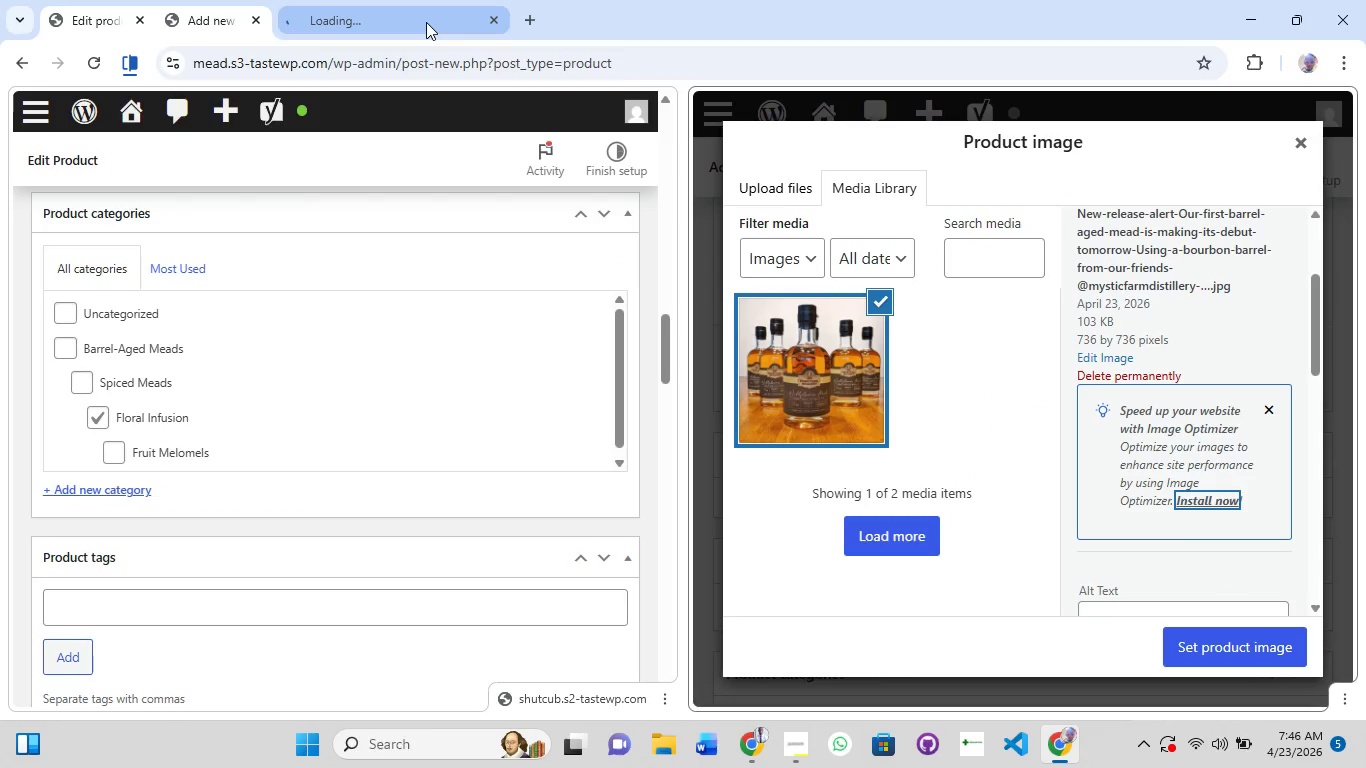 
left_click([426, 22])
 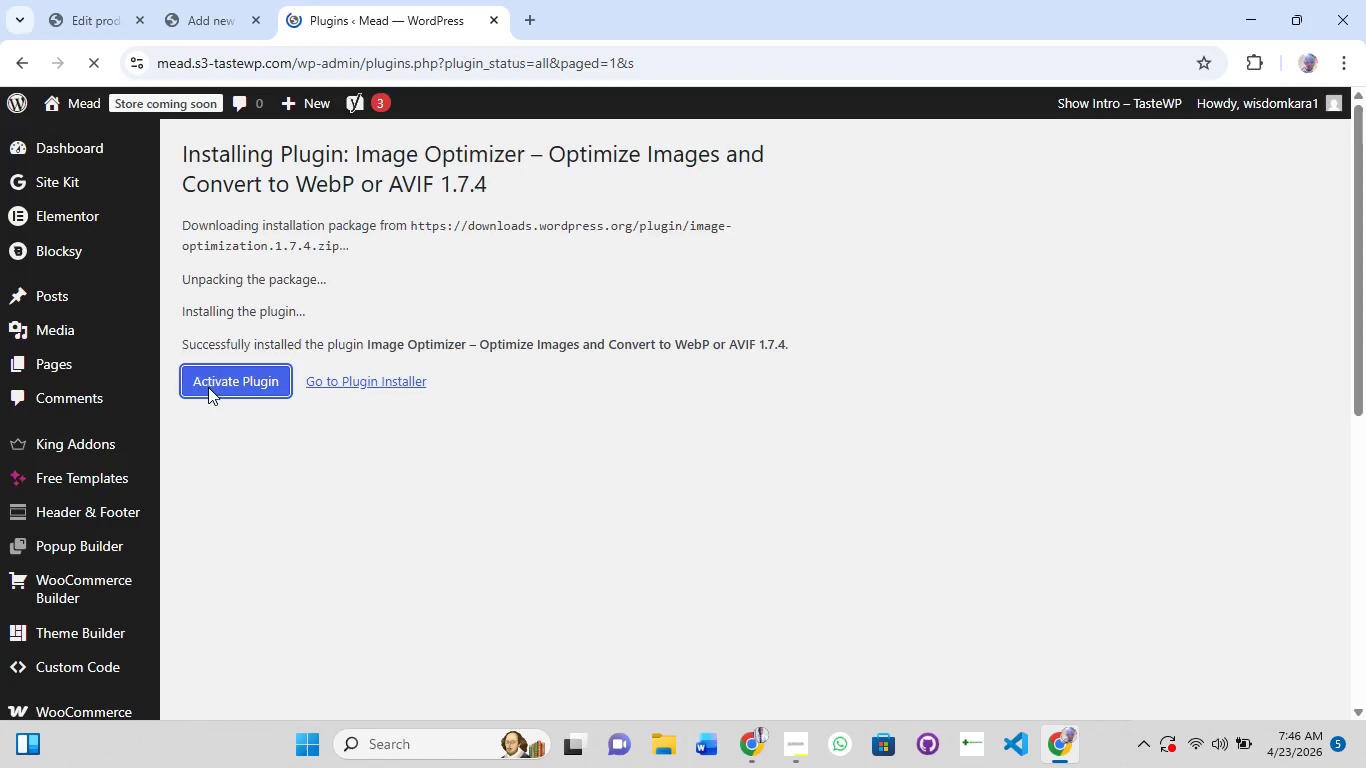 
wait(19.12)
 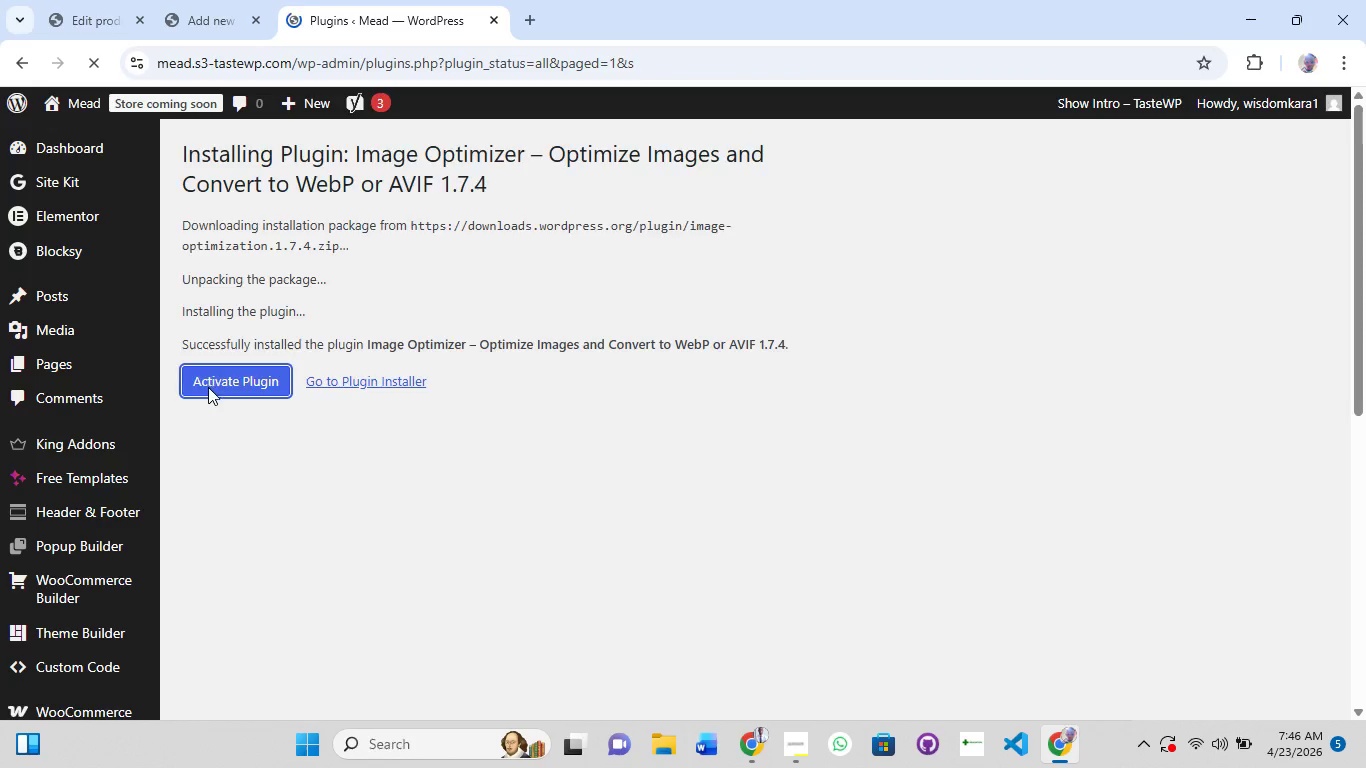 
left_click([486, 282])
 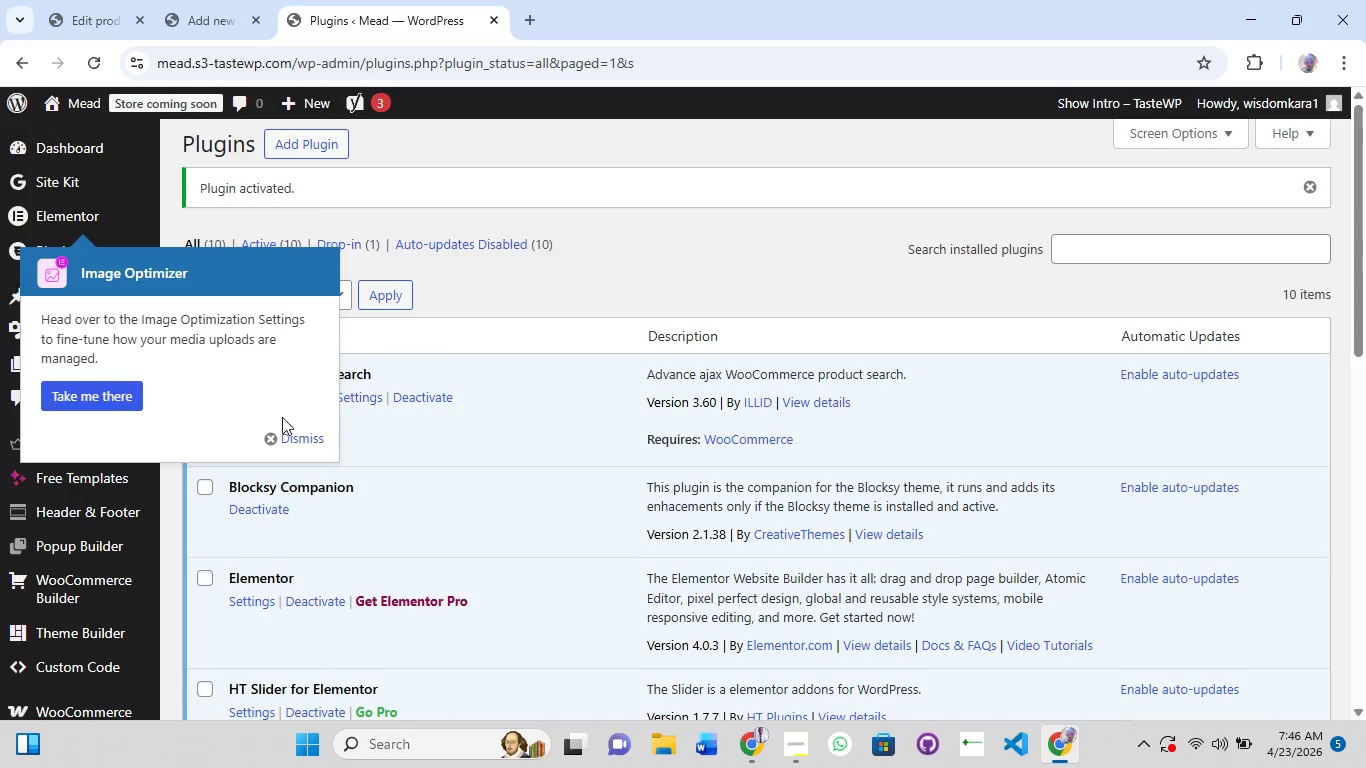 
left_click([265, 432])
 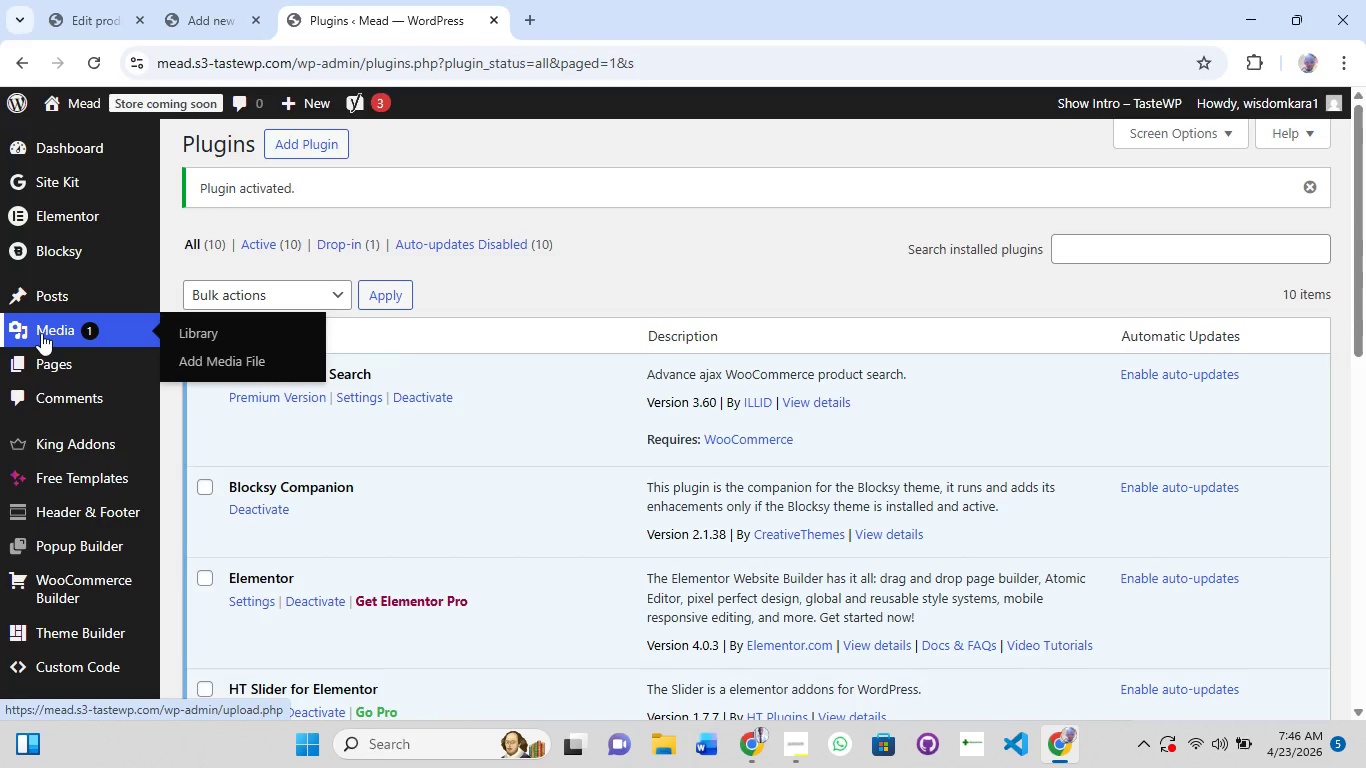 
left_click([180, 1])
 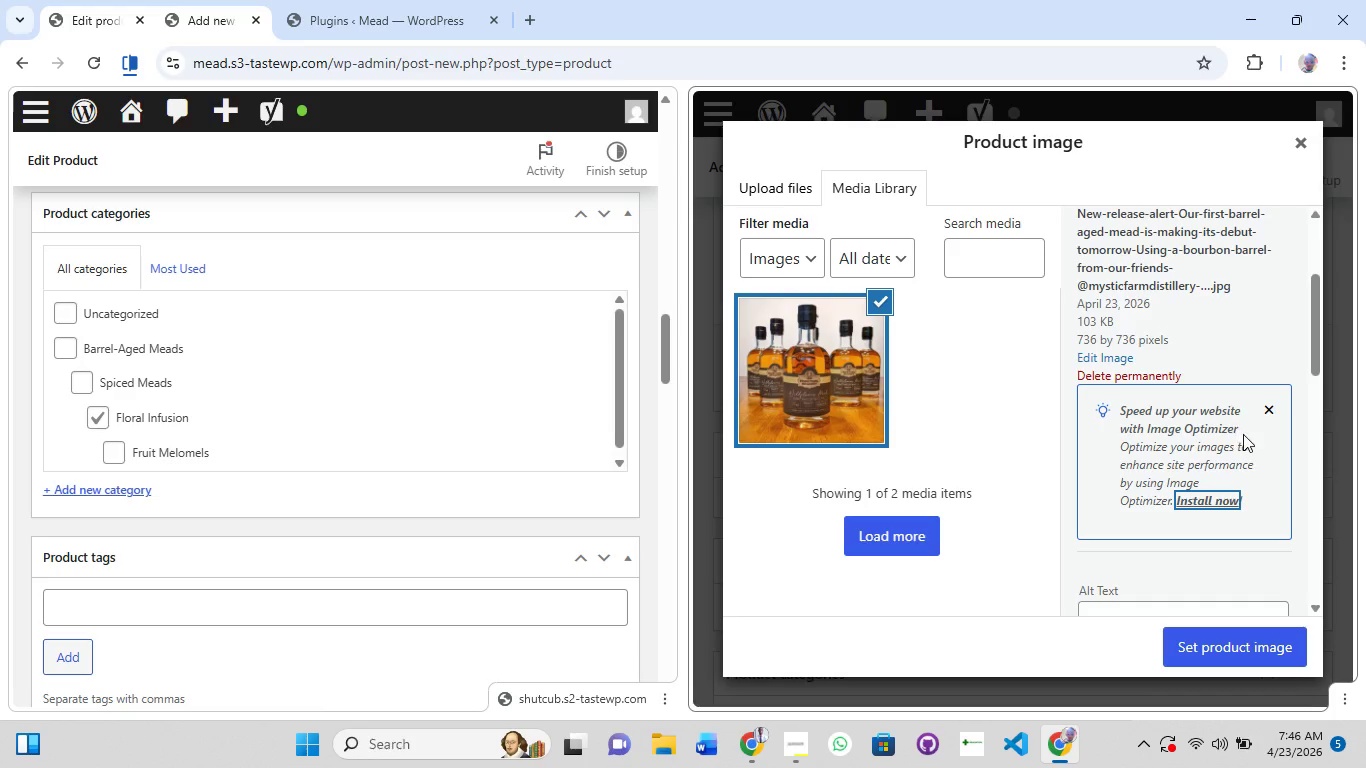 
left_click([1266, 405])
 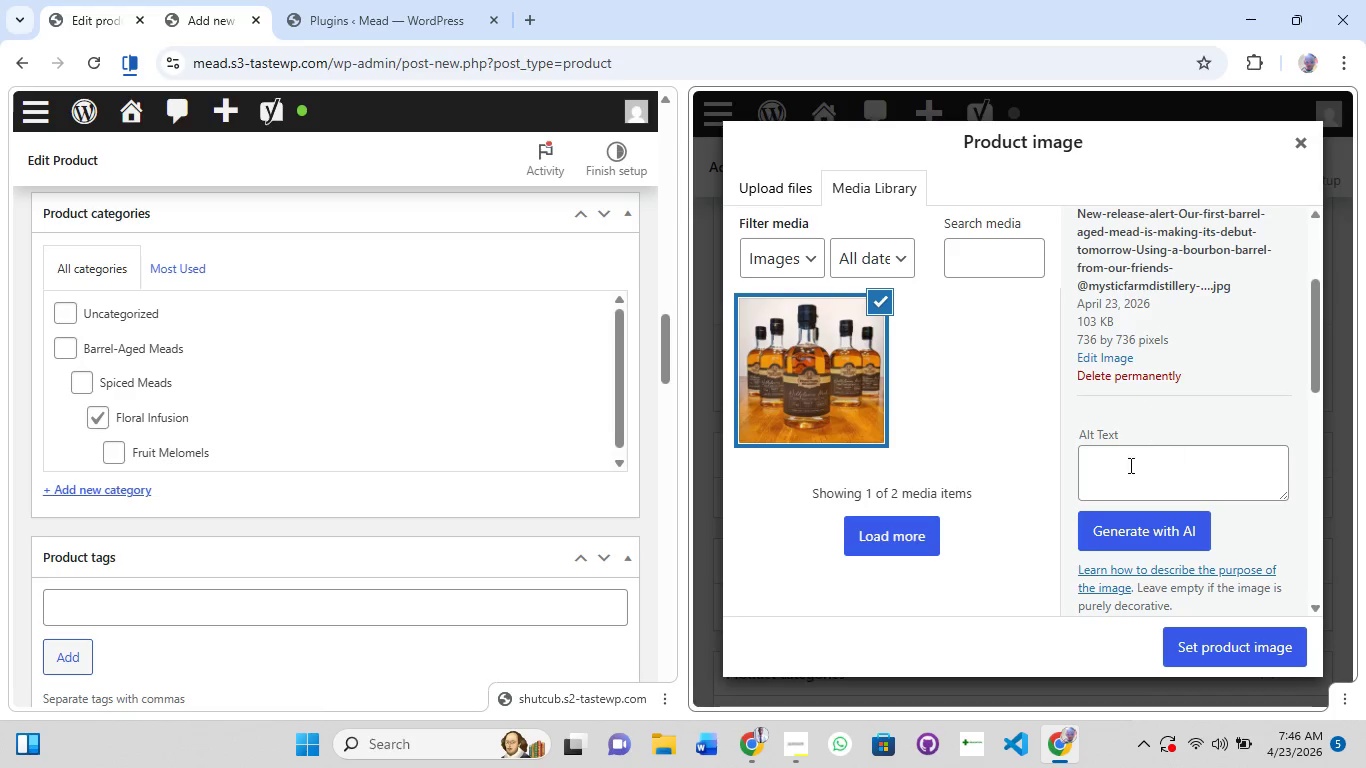 
left_click([1118, 474])
 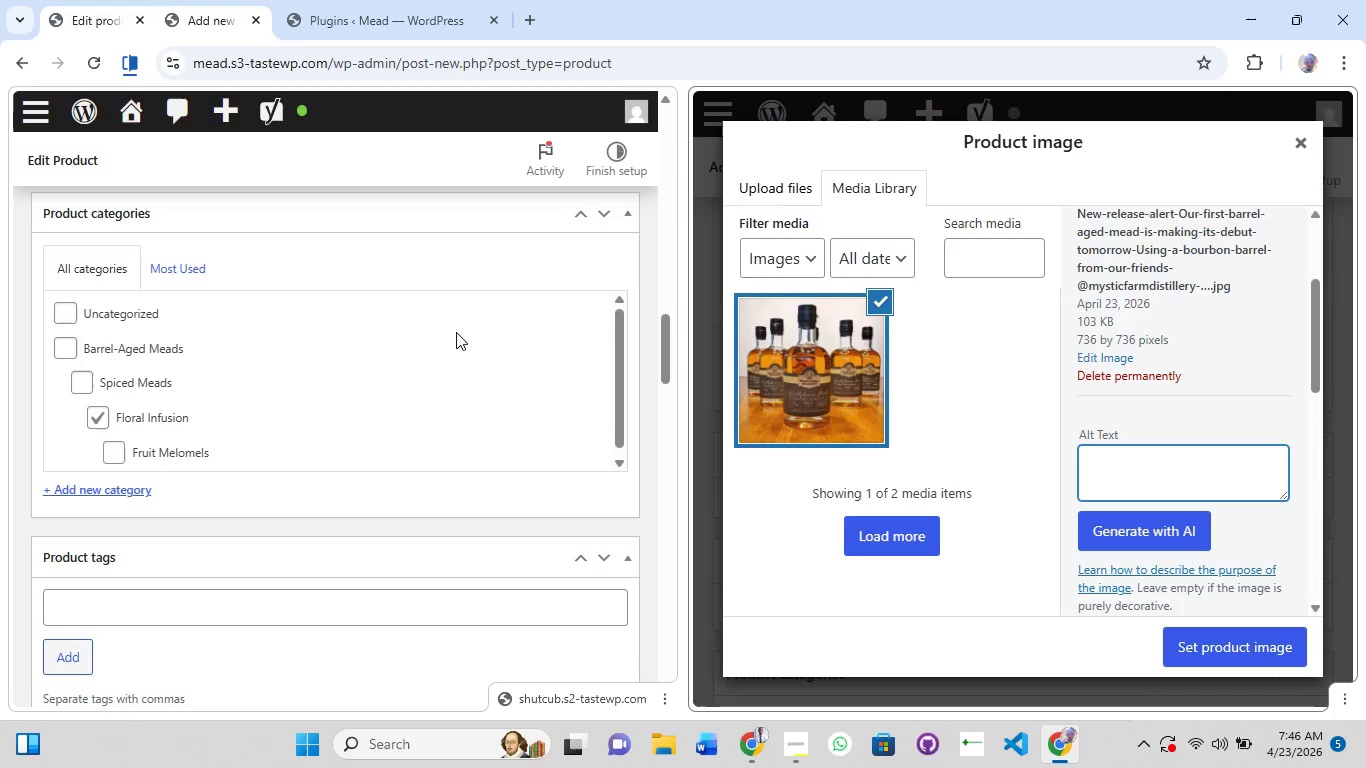 
scroll: coordinate [1161, 552], scroll_direction: down, amount: 10.0
 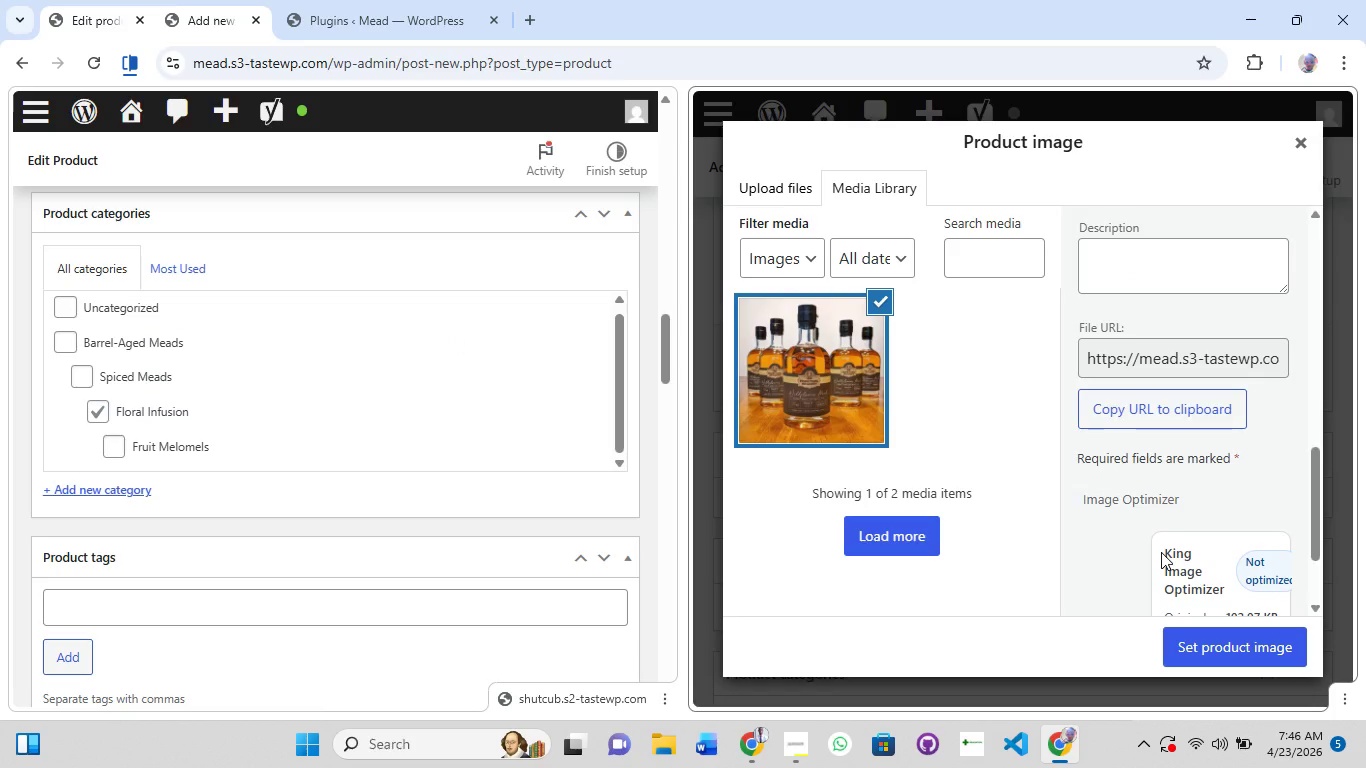 
scroll: coordinate [1161, 552], scroll_direction: up, amount: 1.0
 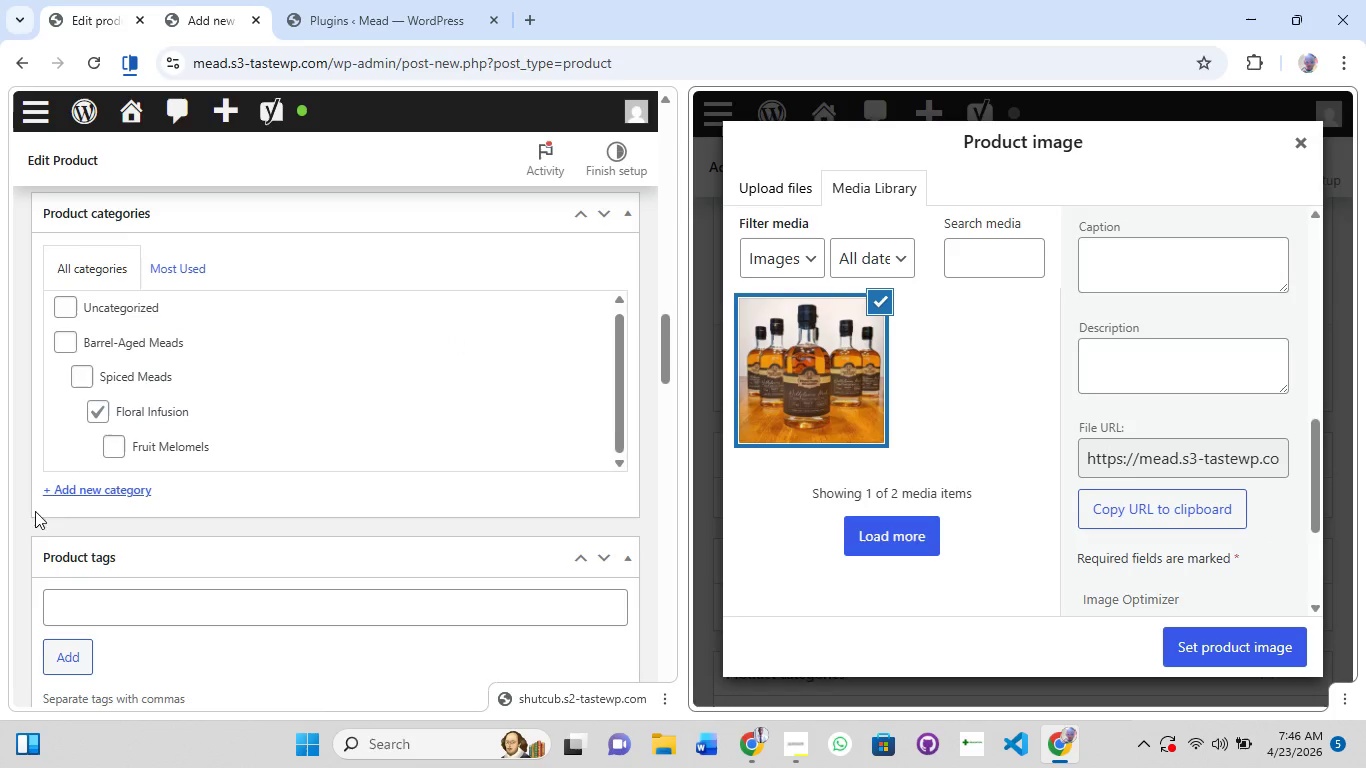 
scroll: coordinate [74, 547], scroll_direction: down, amount: 4.0
 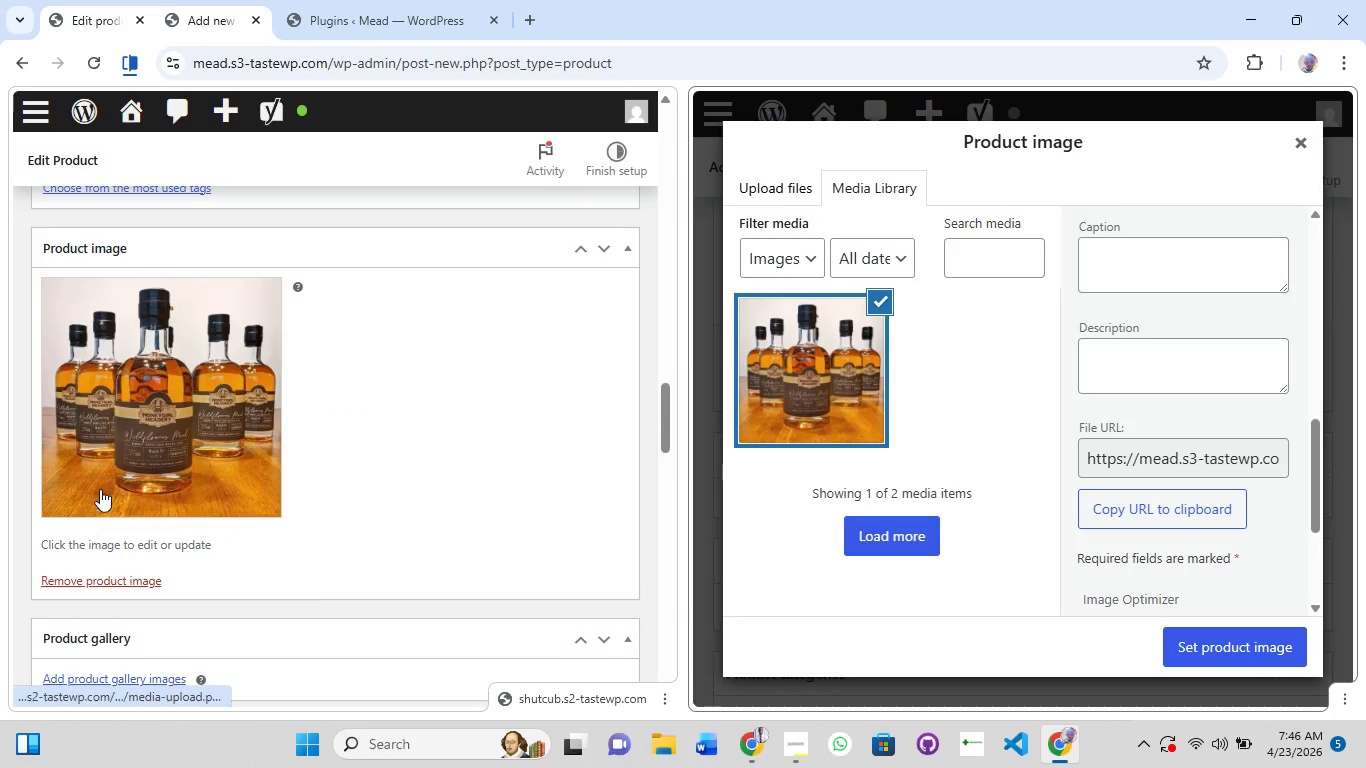 
left_click([102, 474])
 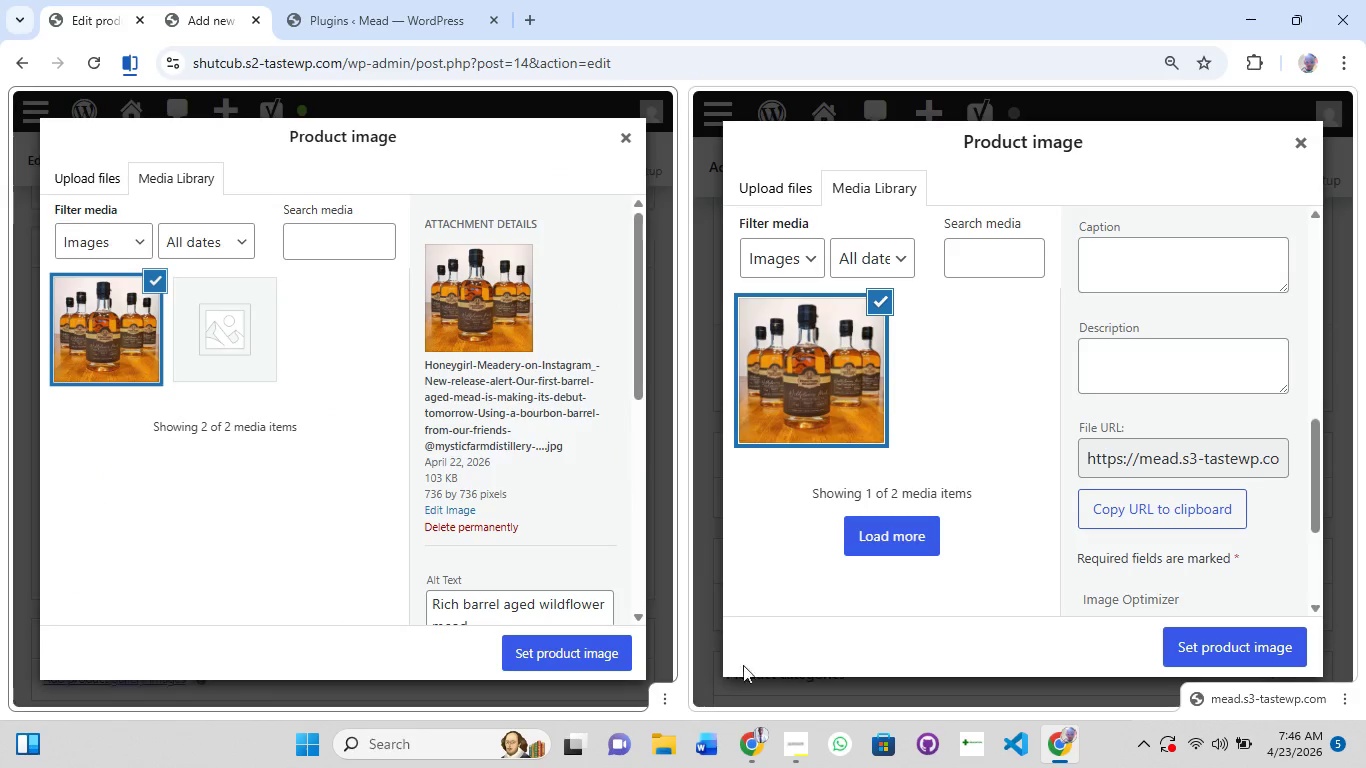 
scroll: coordinate [414, 460], scroll_direction: down, amount: 4.0
 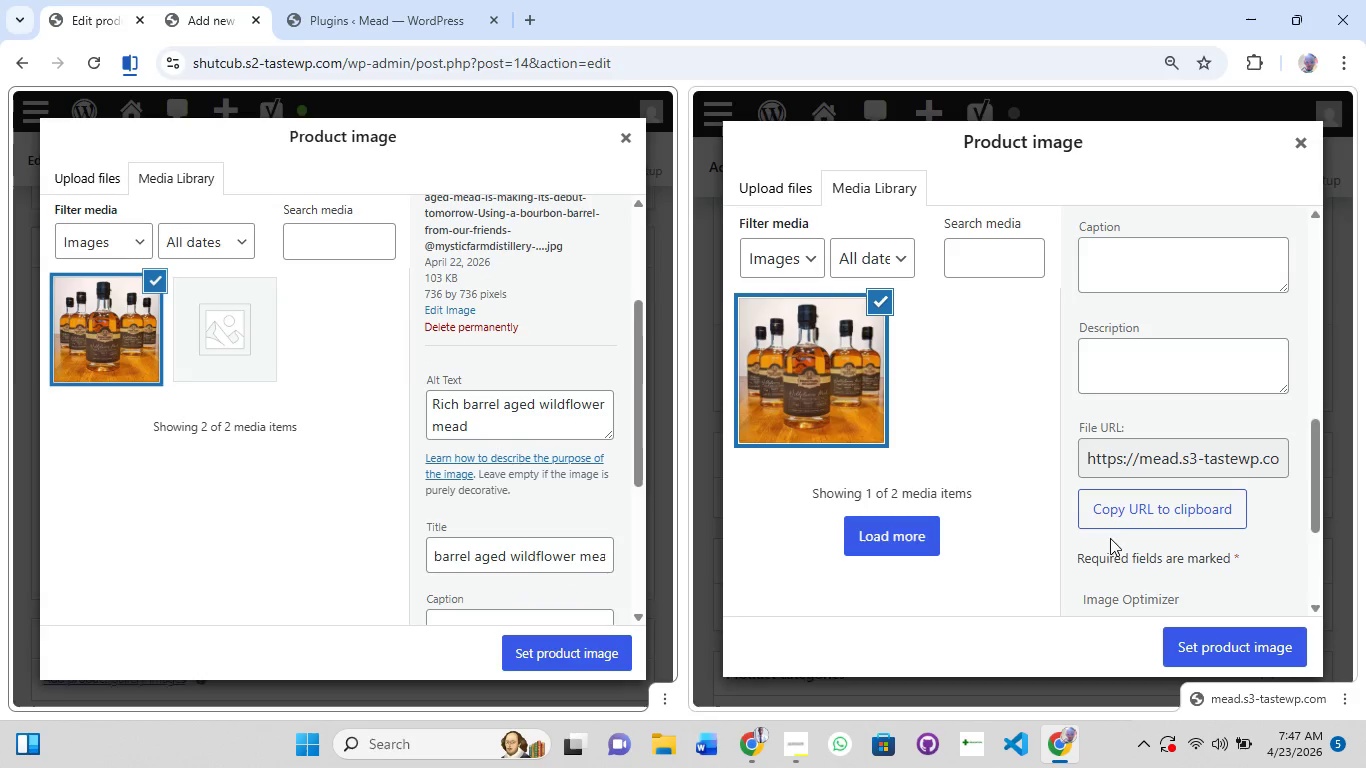 
scroll: coordinate [1152, 325], scroll_direction: up, amount: 5.0
 